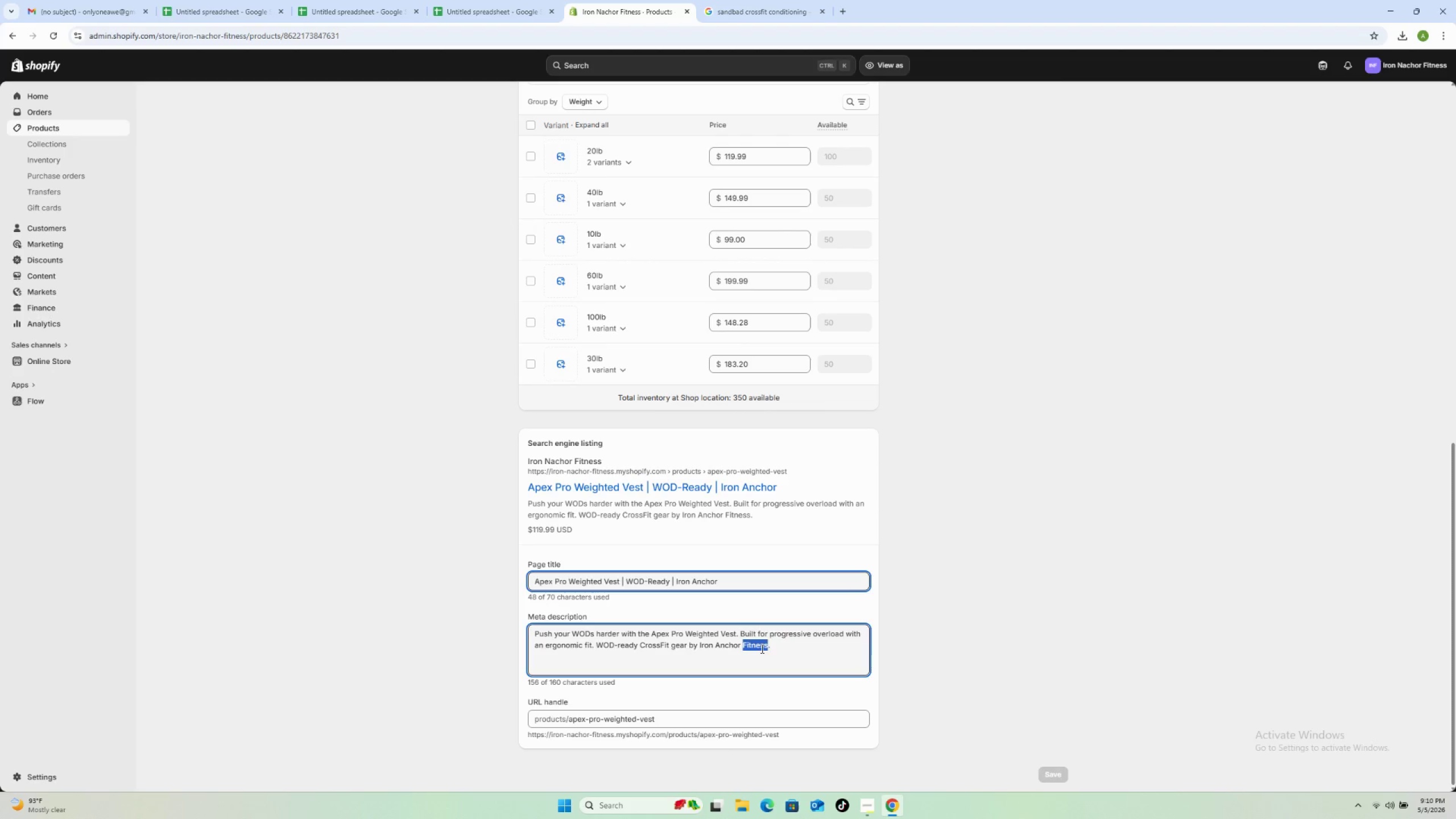 
triple_click([761, 648])
 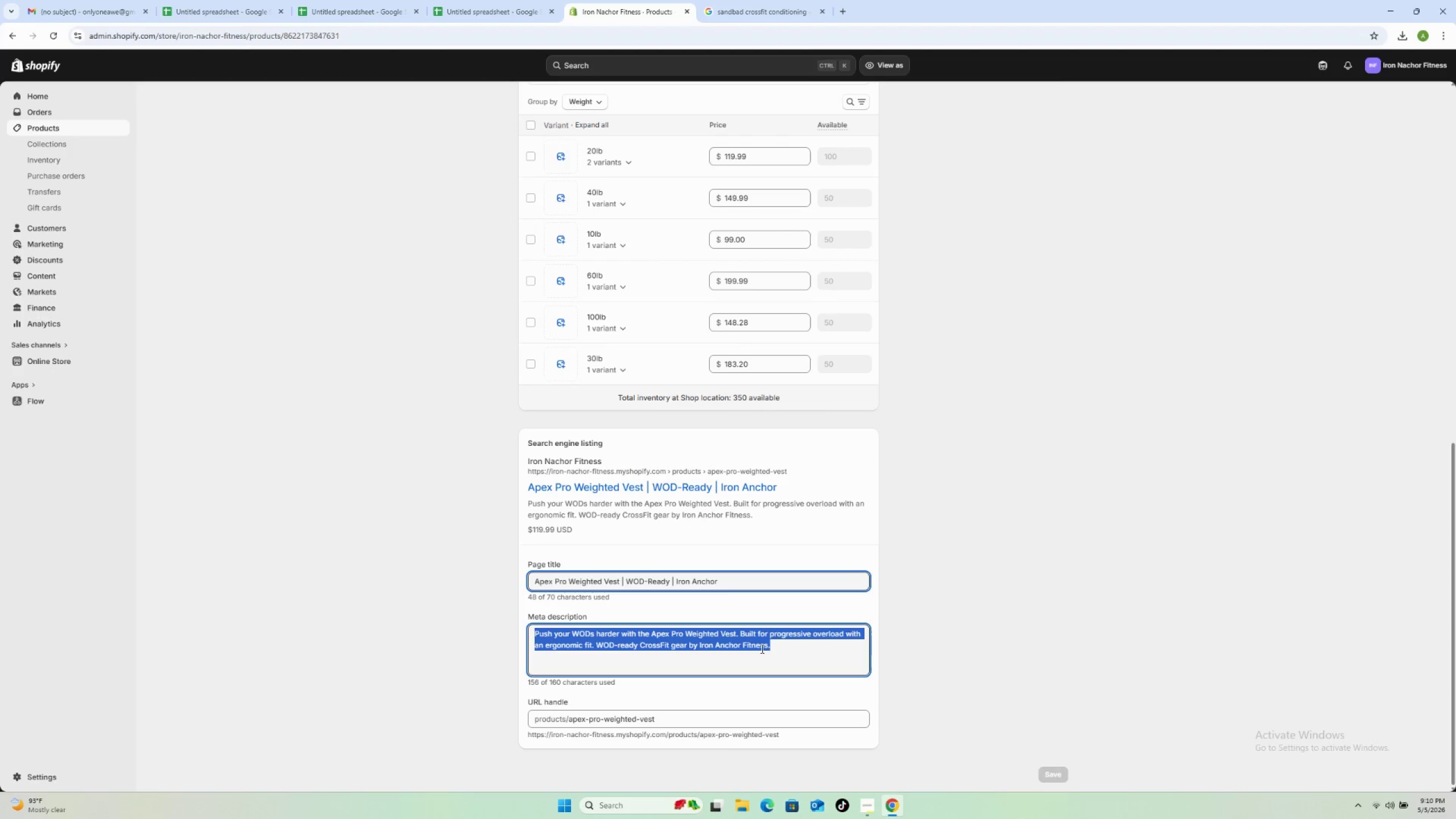 
triple_click([761, 648])
 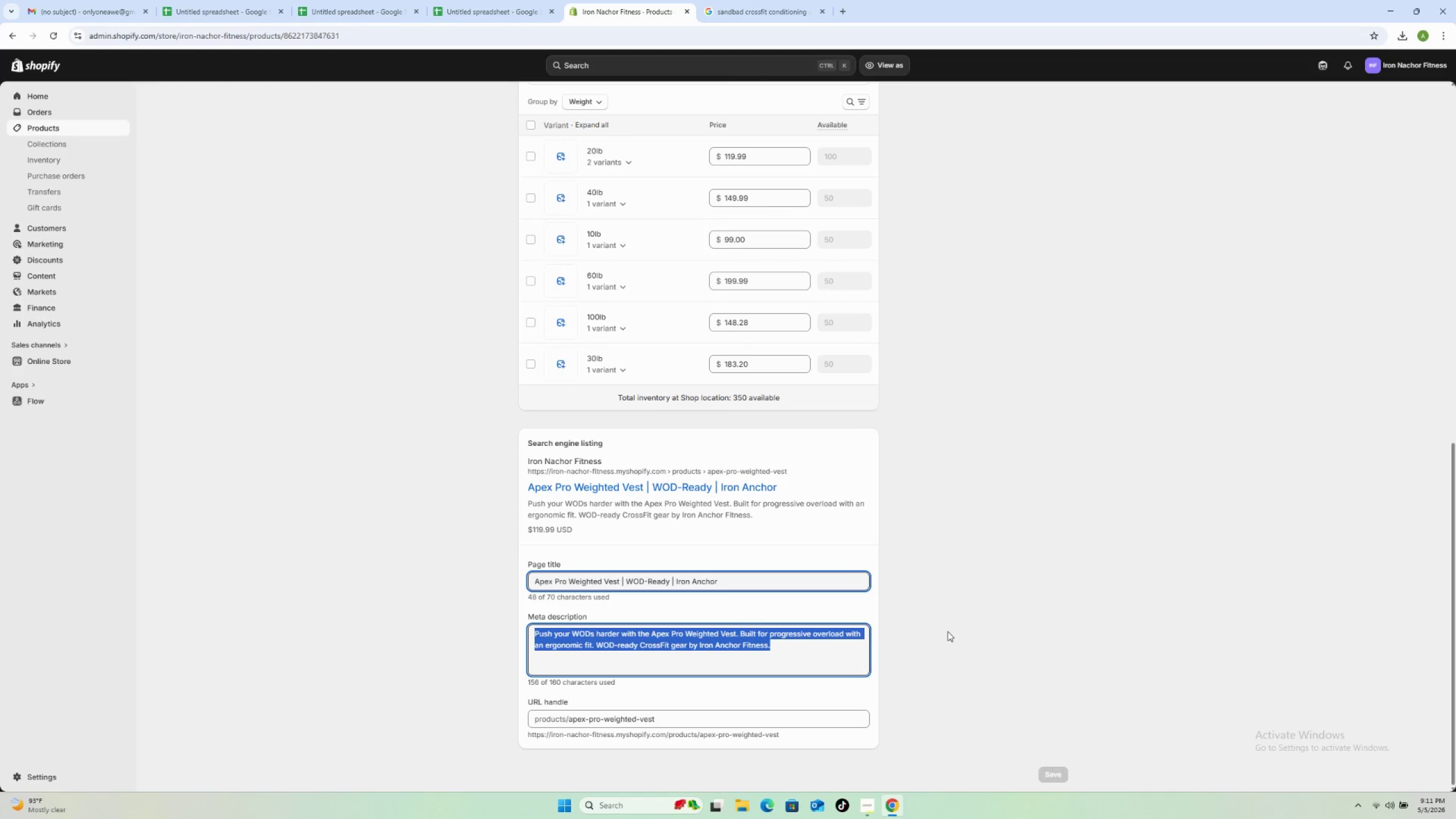 
wait(12.98)
 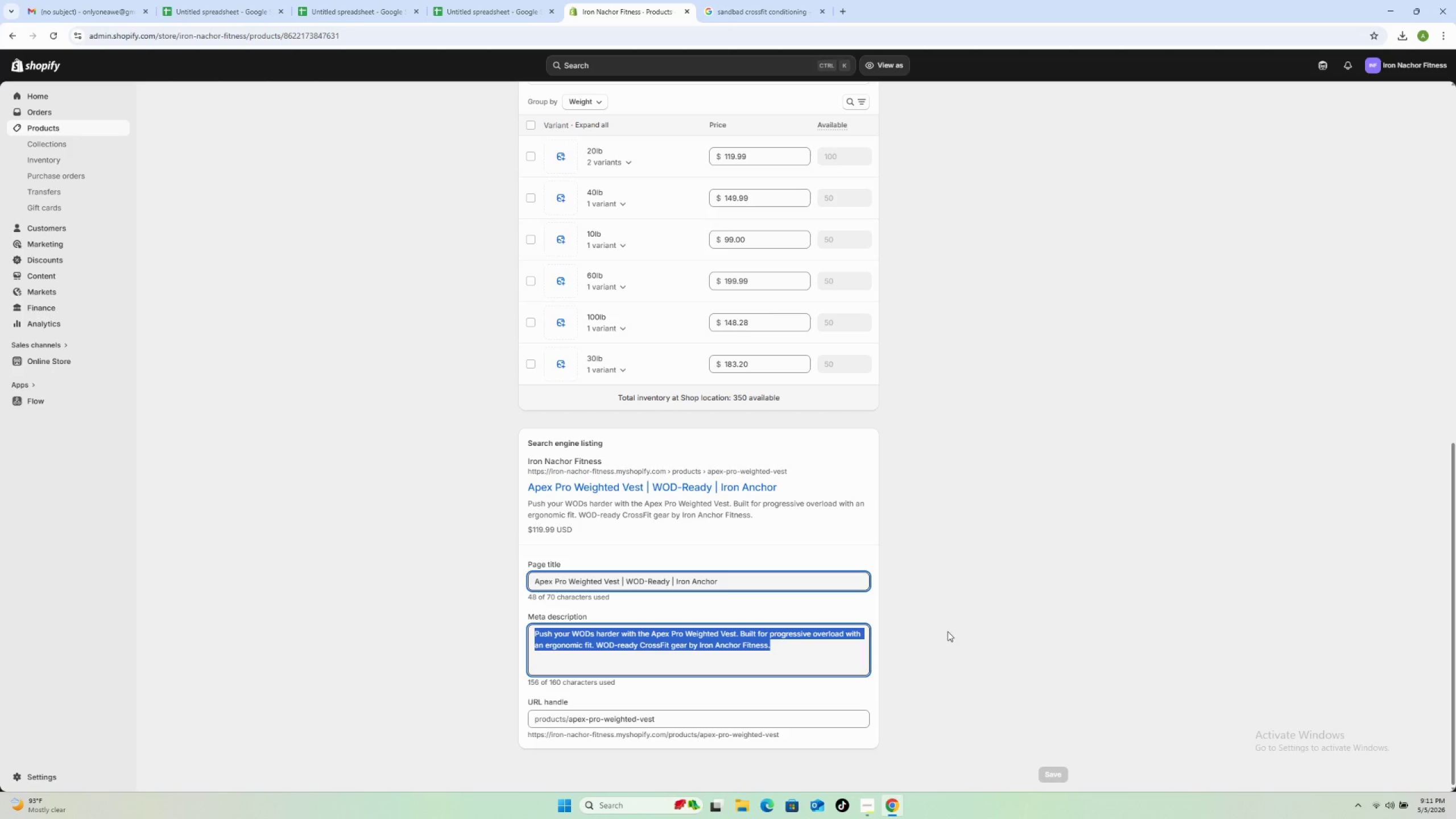 
type(Struggling to level up your WODs? The Apex Pro Vest adds progressive overload to every rep. WOD-ready ergonomic fit )
 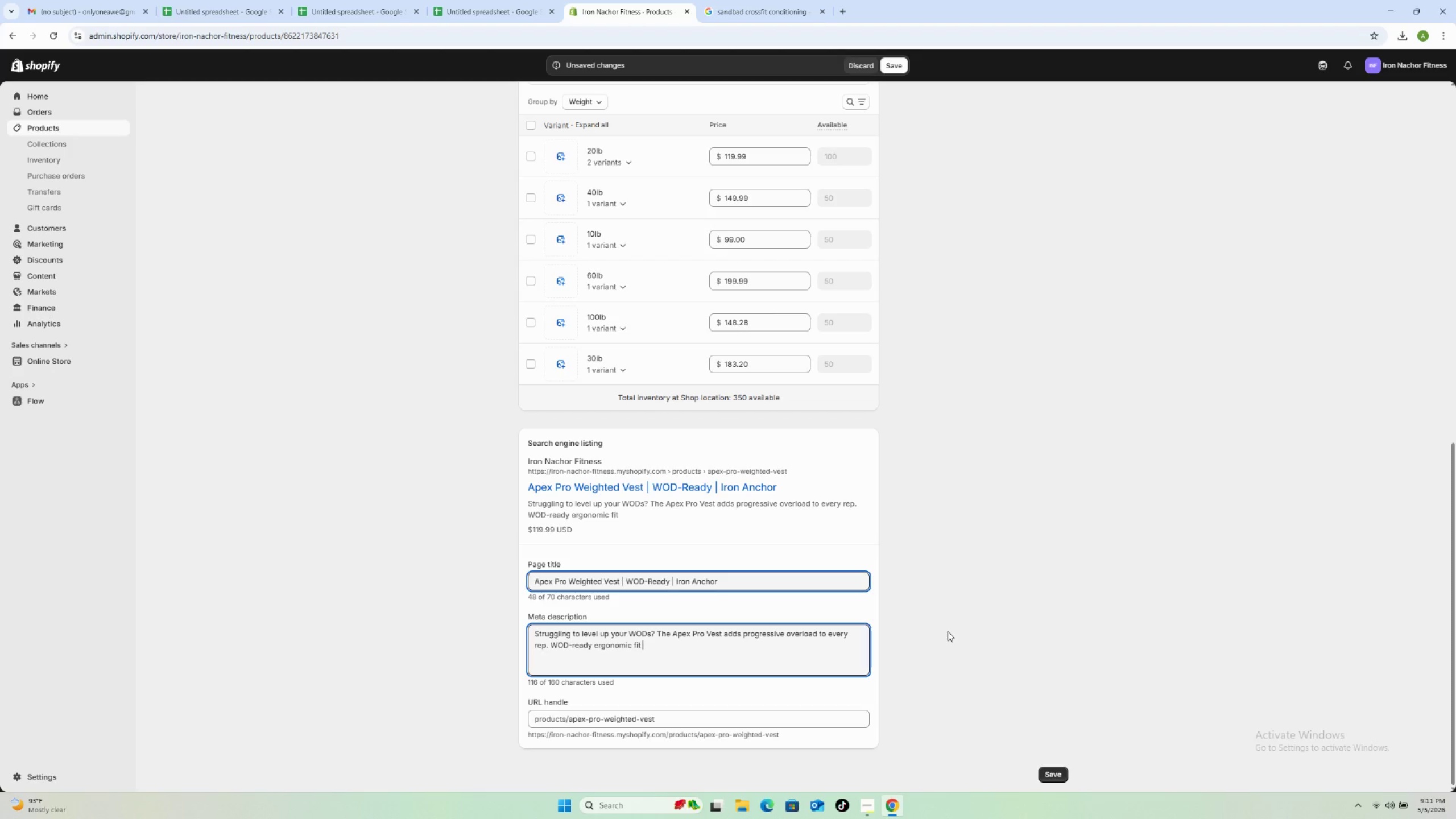 
type(for CrossFit athletes whom)
key(Backspace)
type( mean business.)
 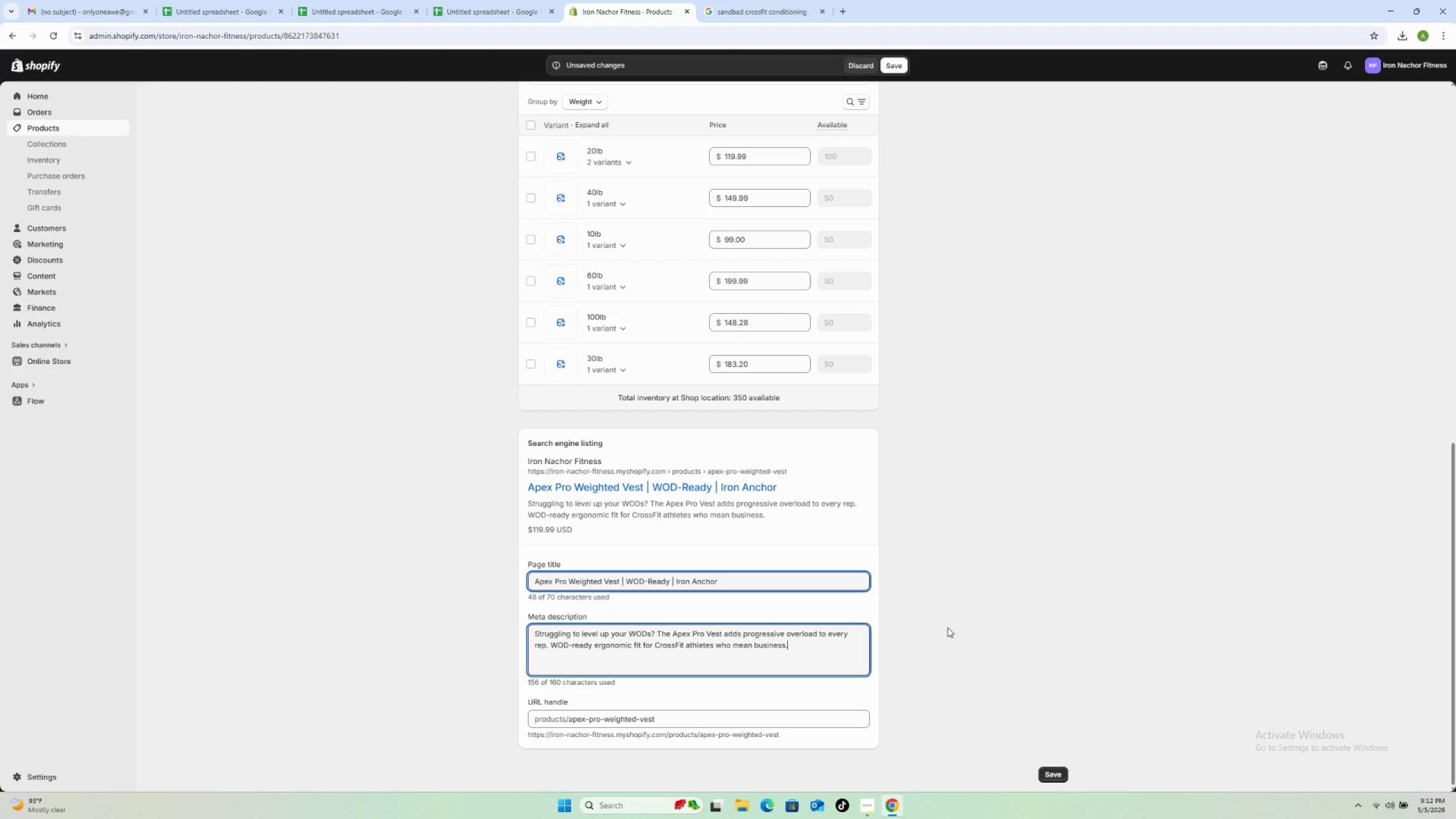 
left_click([1057, 770])
 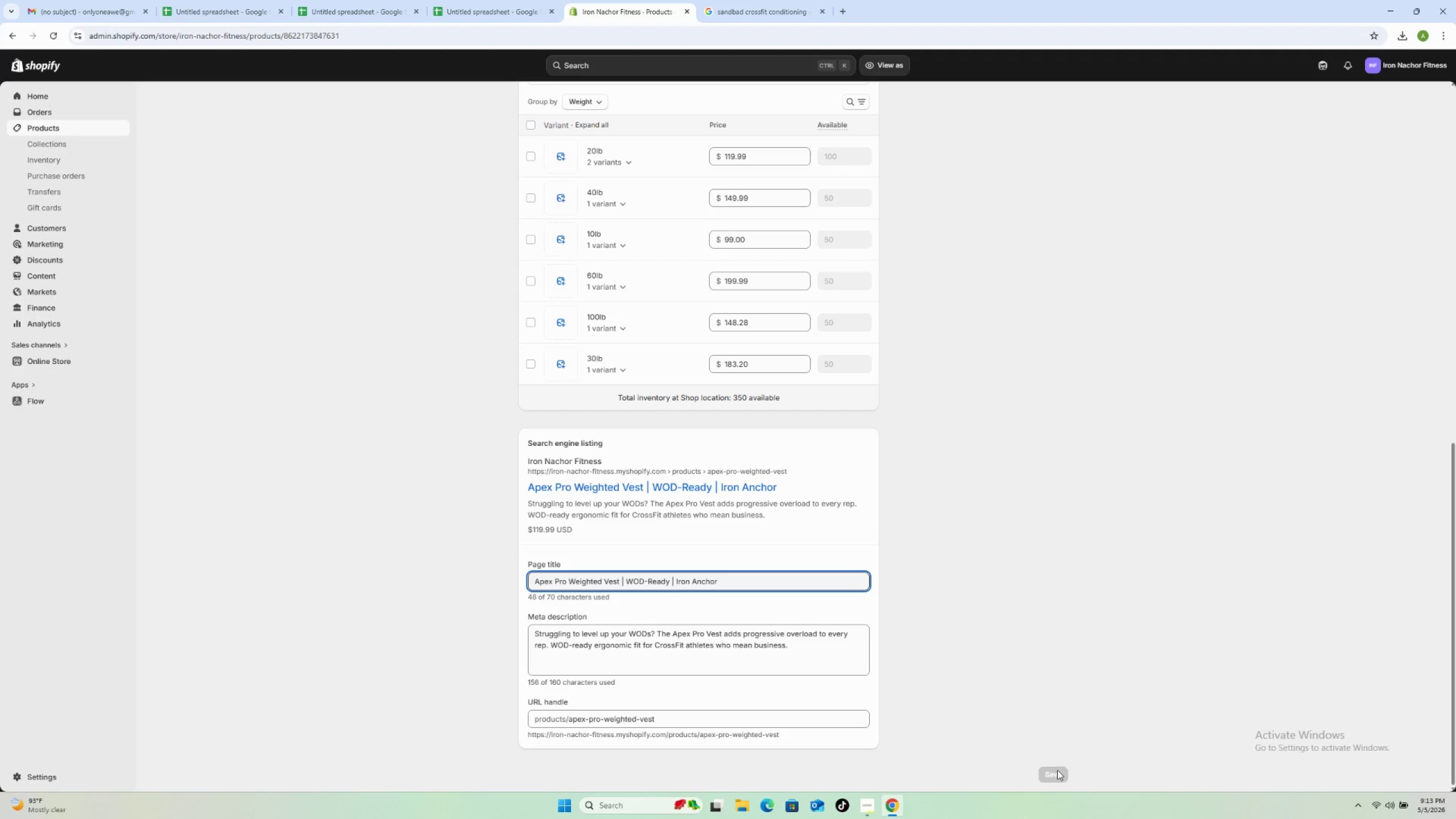 
wait(77.24)
 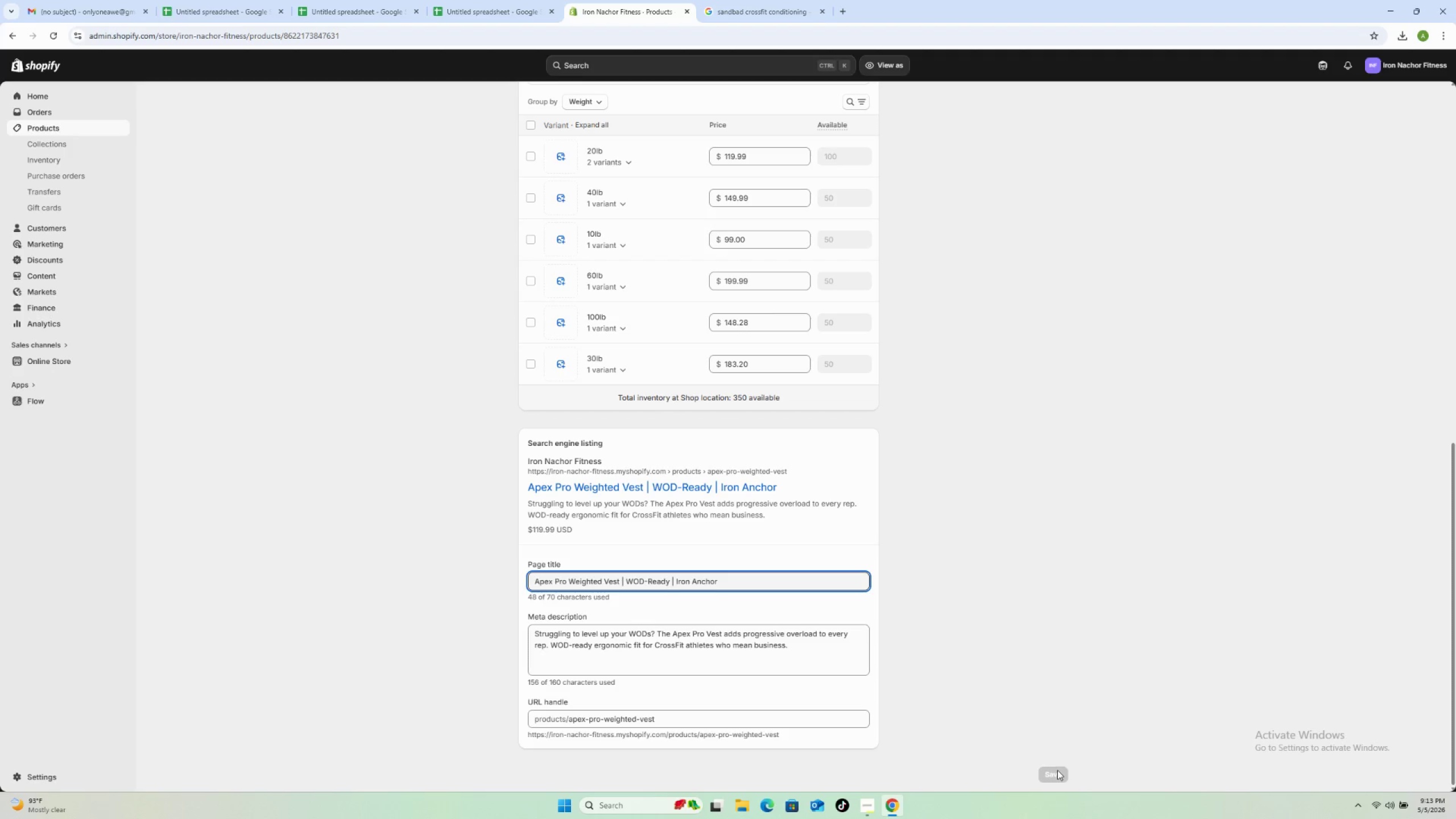 
scroll: coordinate [1040, 660], scroll_direction: up, amount: 35.0
 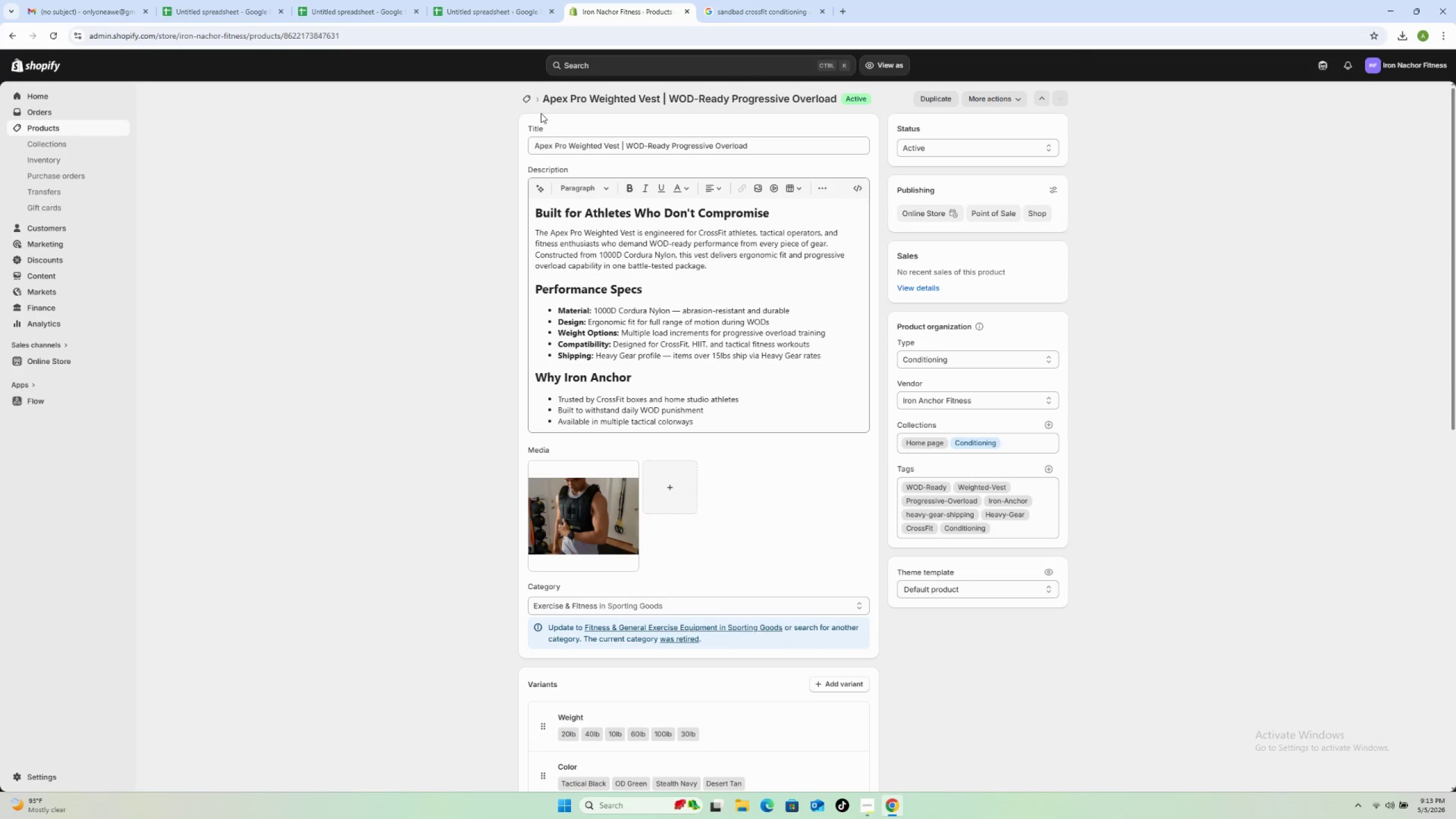 
left_click([526, 100])
 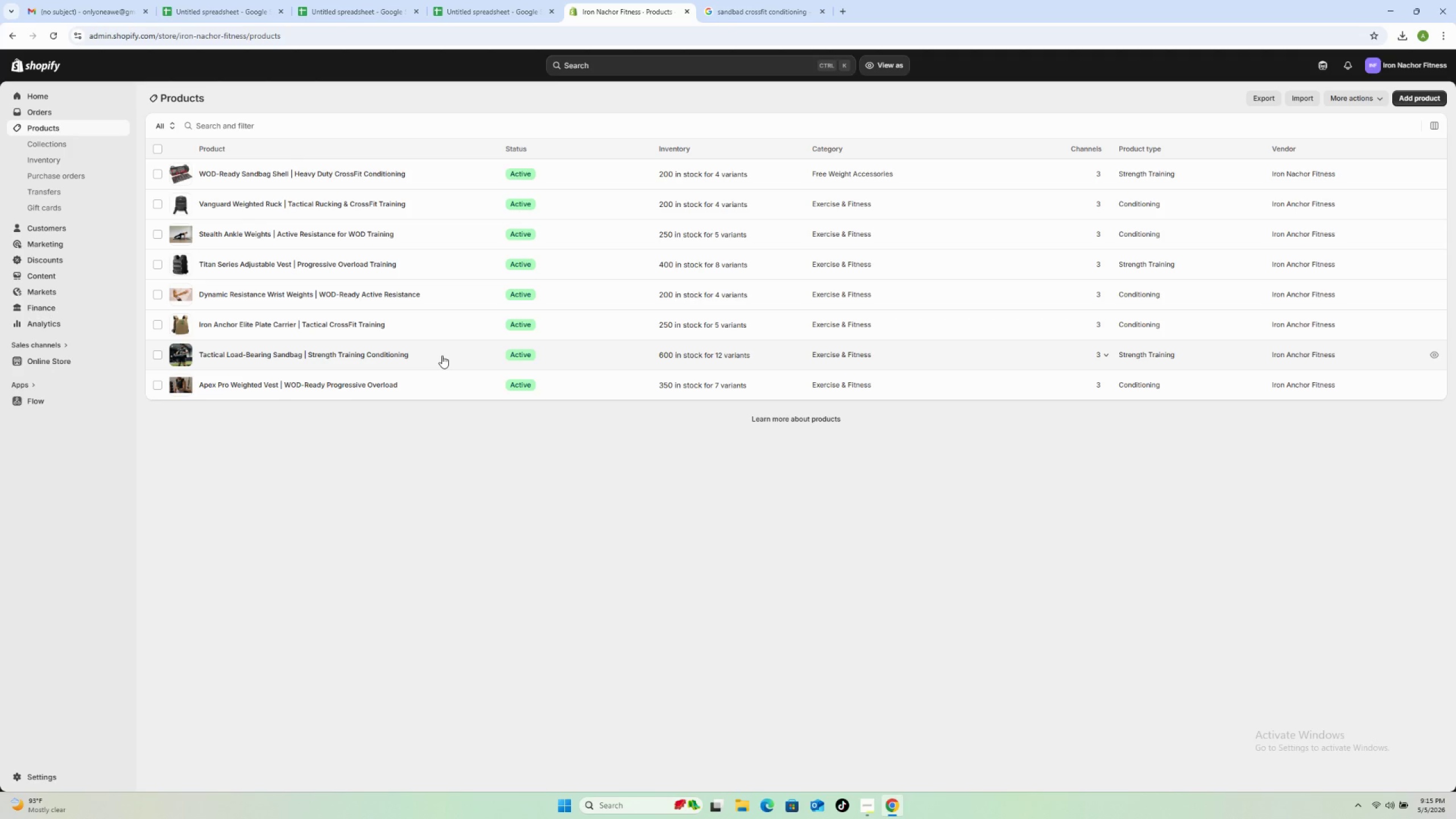 
wait(140.84)
 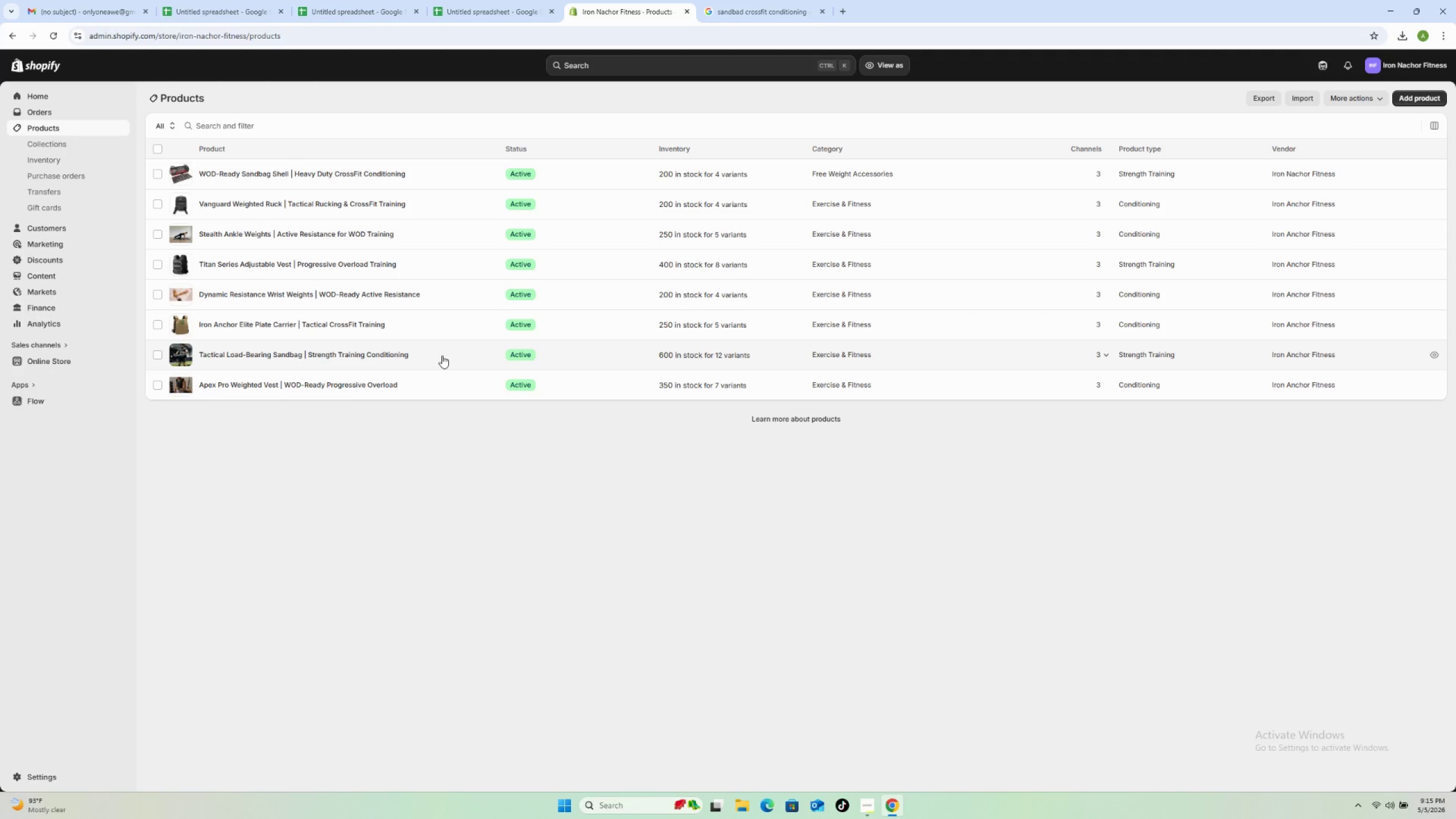 
scroll: coordinate [791, 637], scroll_direction: down, amount: 25.0
 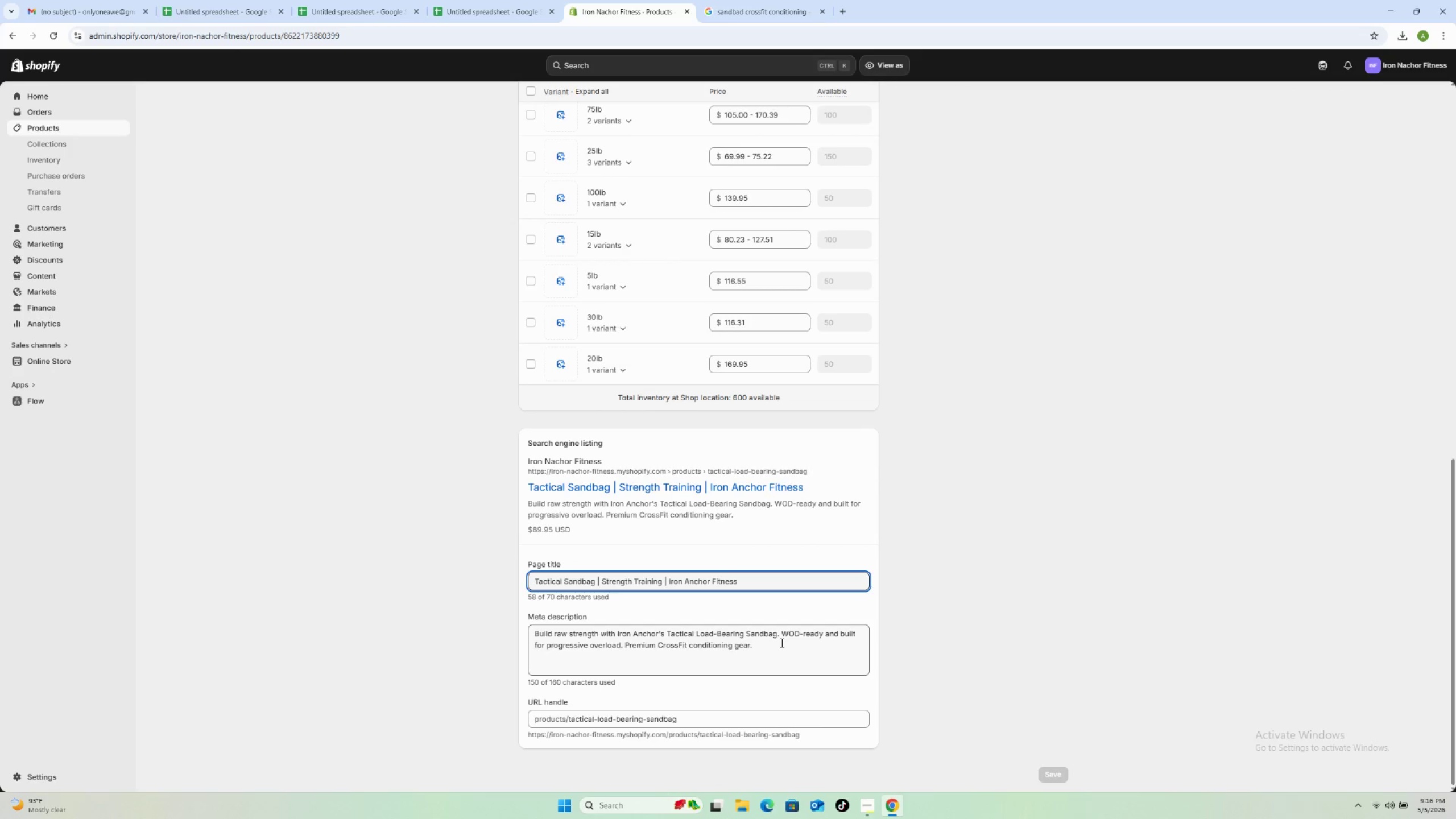 
double_click([781, 643])
 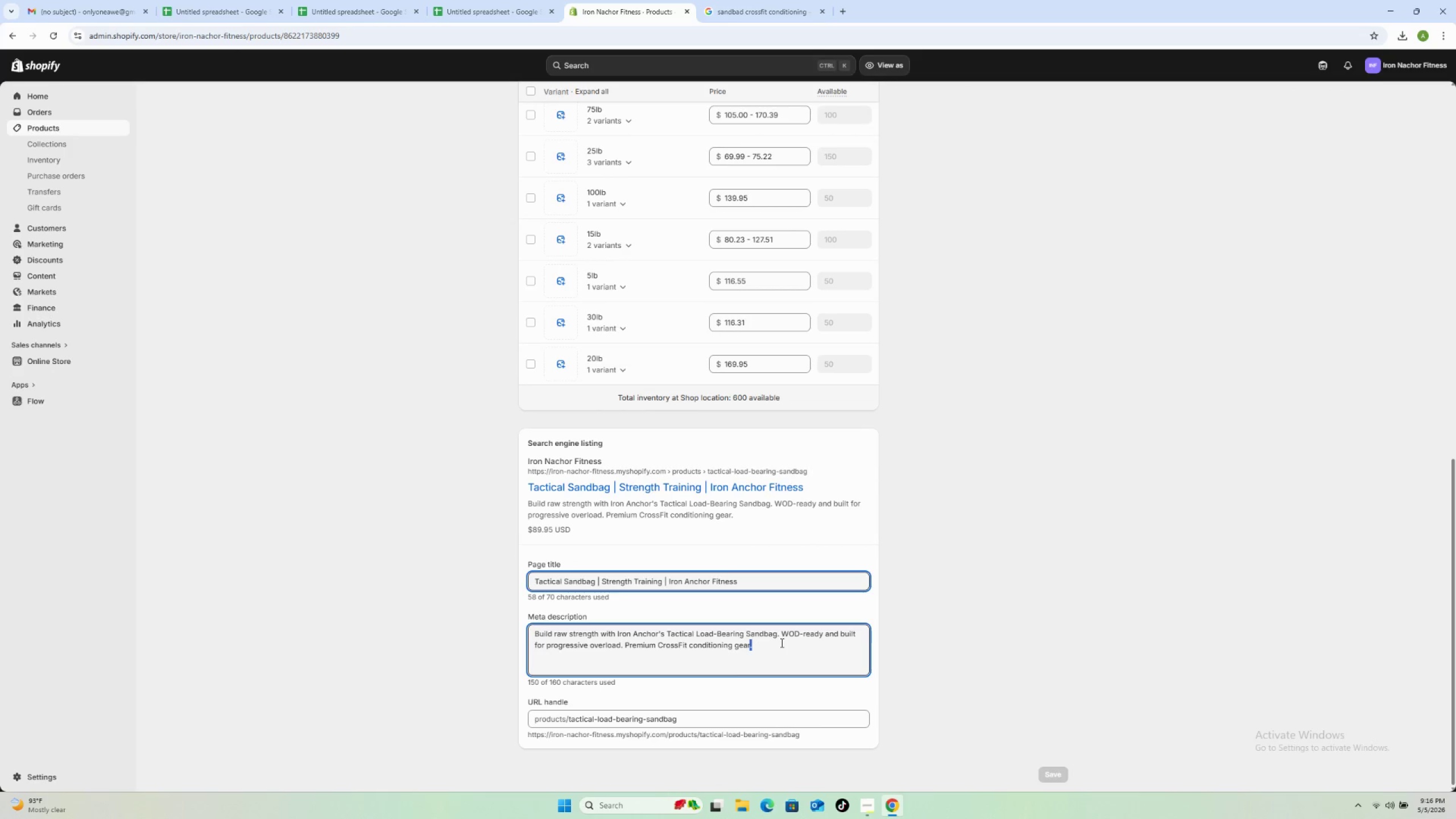 
triple_click([781, 643])
 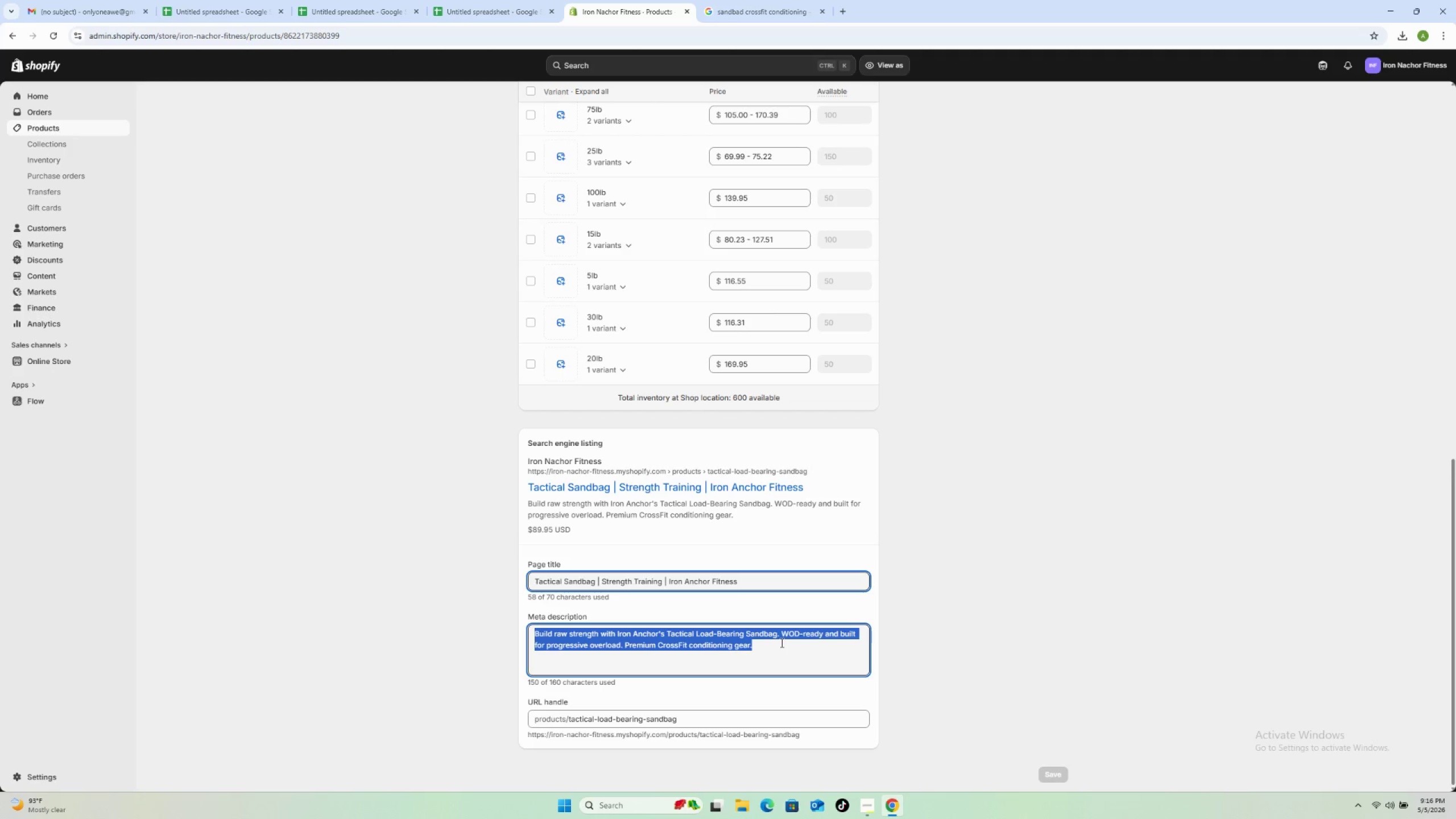 
wait(5.69)
 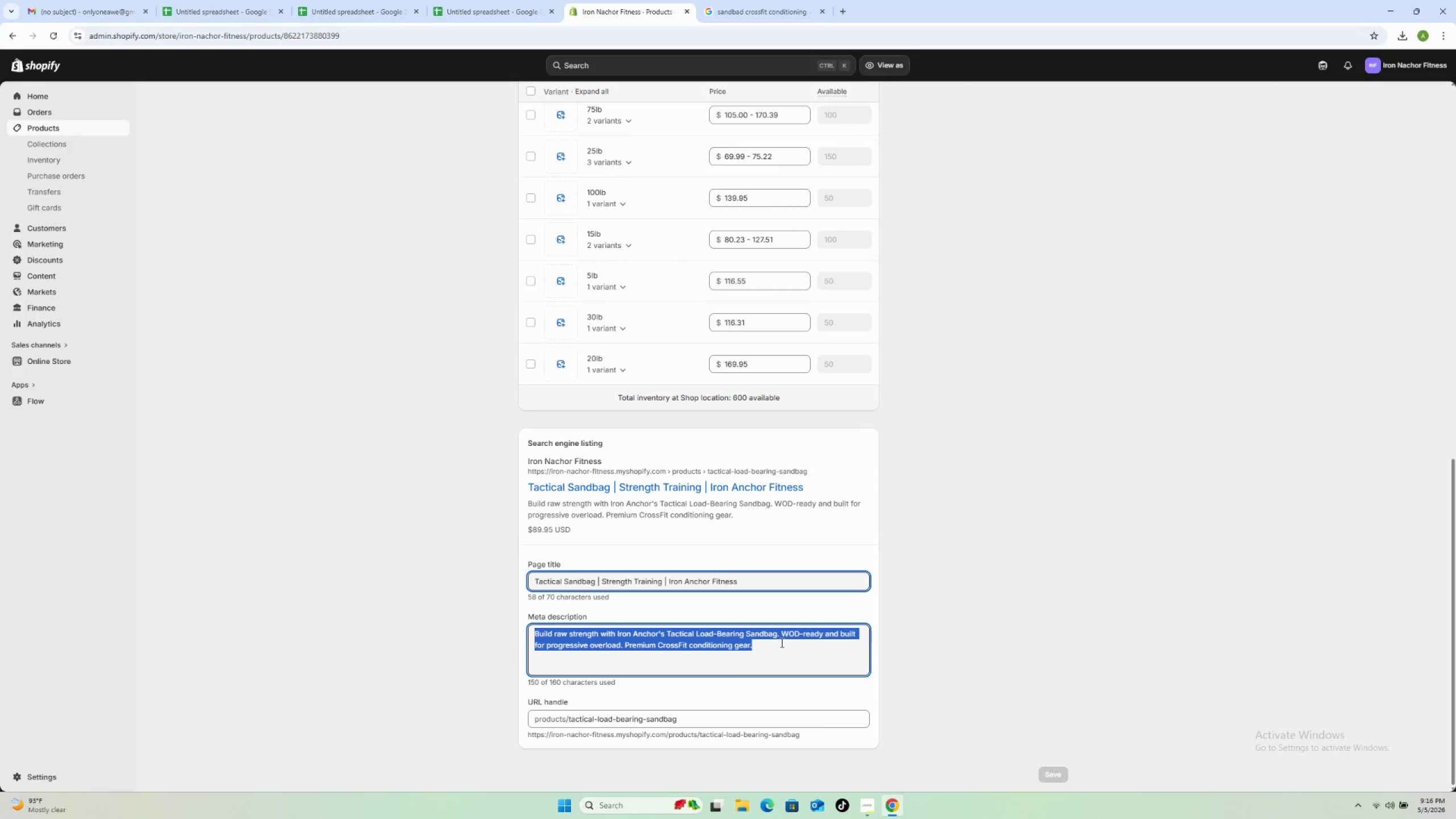 
type(Want raw functional strent)
key(Backspace)
 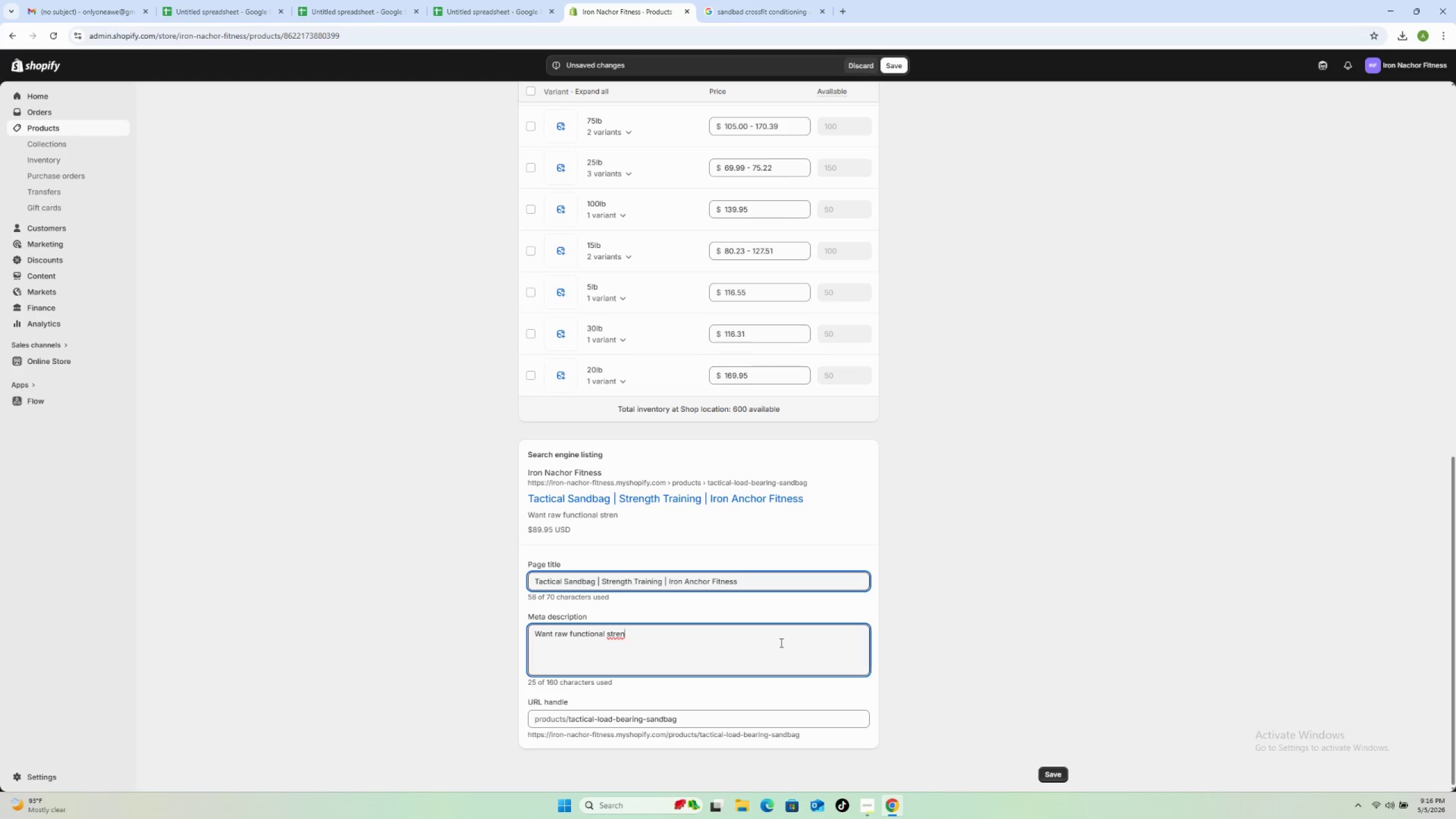 
type(gth )
key(Backspace)
type(? Iron Anchor's Tactical Sandbag turns carries, cleans, and q)
key(Backspace)
type(squats into strength-building WODS)
key(Backspace)
type(s. Built for CrossFit and garage gyms.)
 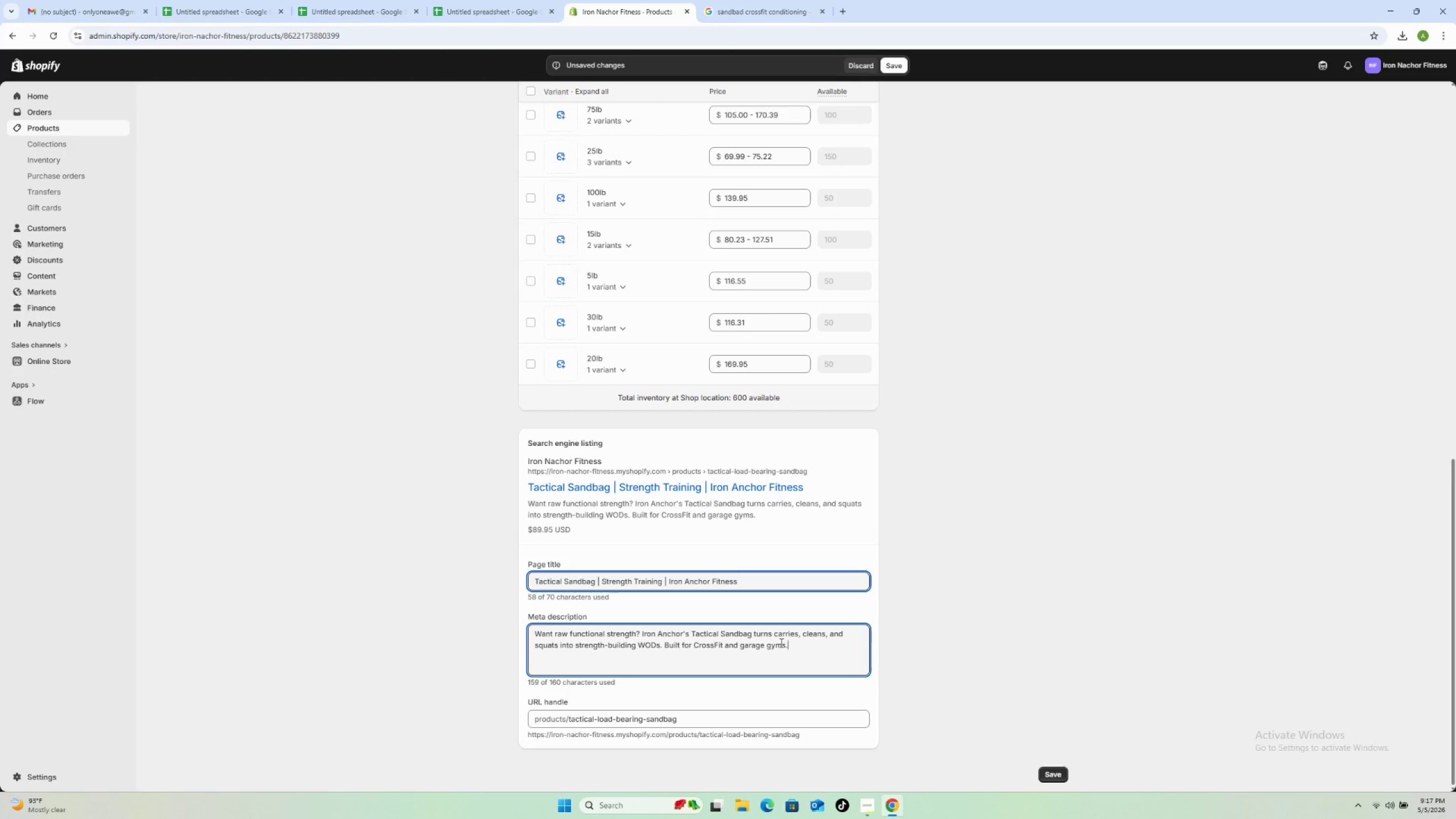 
left_click_drag(start_coordinate=[866, 665], to_coordinate=[899, 671])
 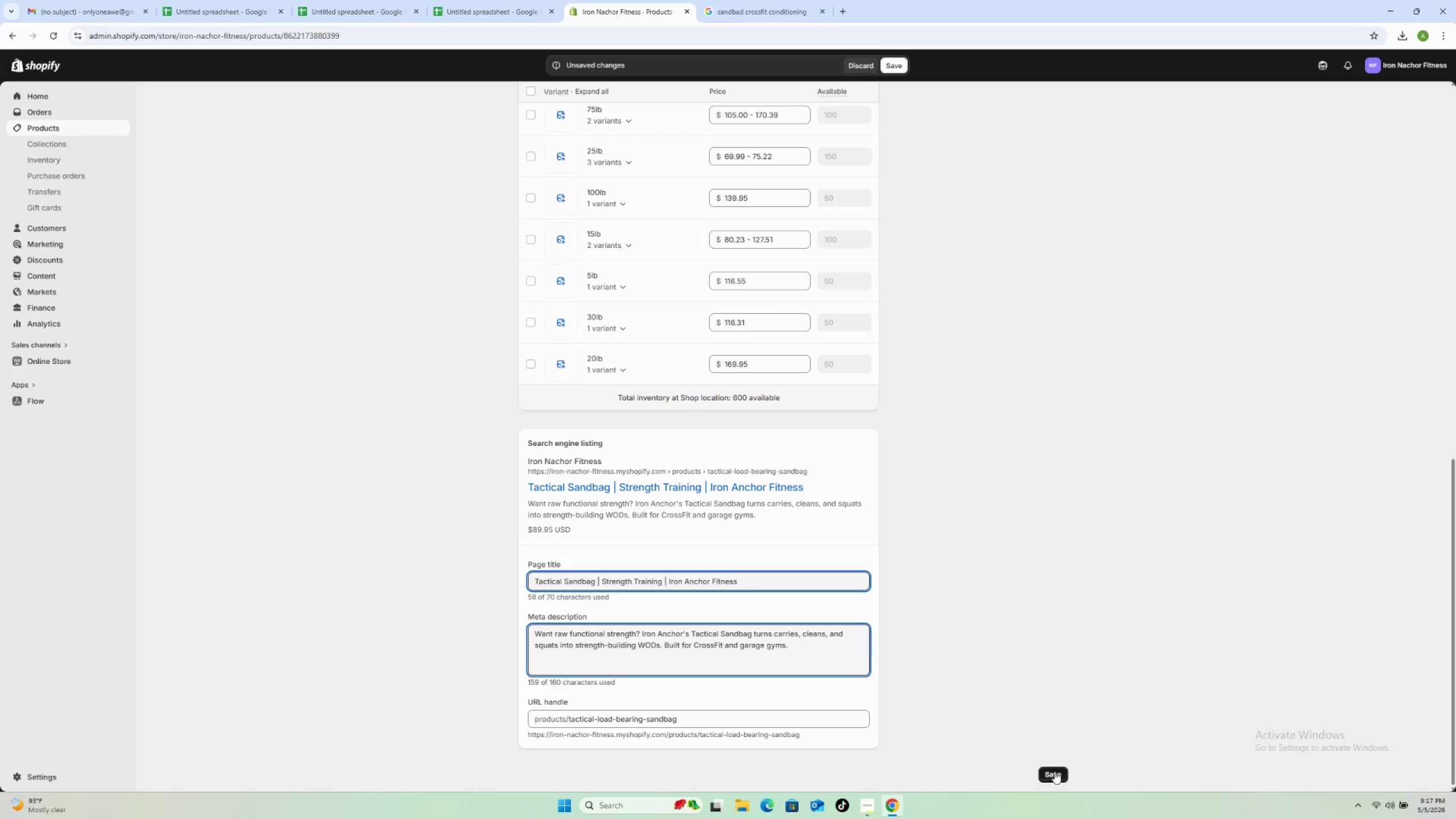 
left_click([1053, 770])
 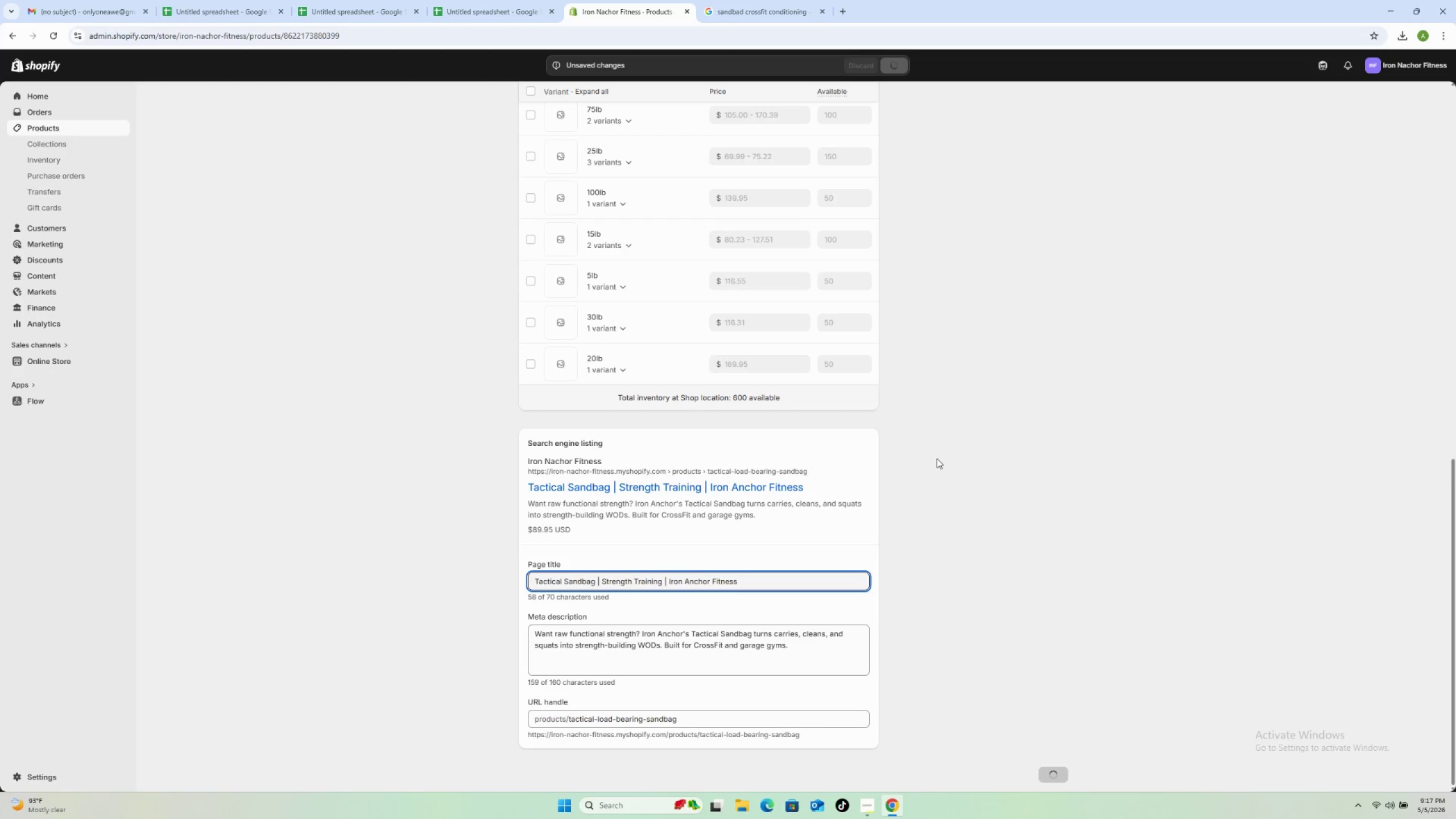 
scroll: coordinate [937, 458], scroll_direction: up, amount: 26.0
 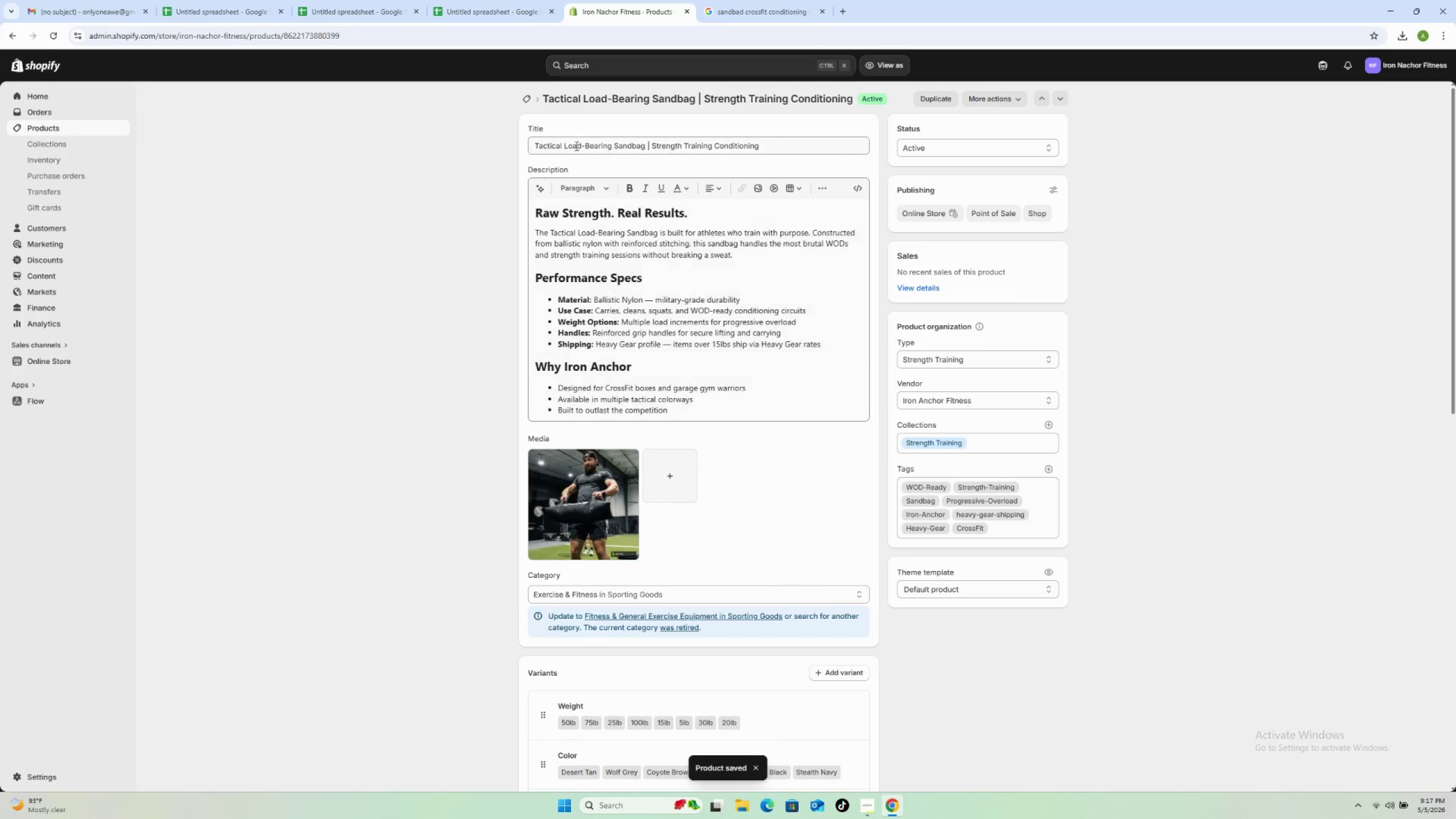 
left_click([525, 99])
 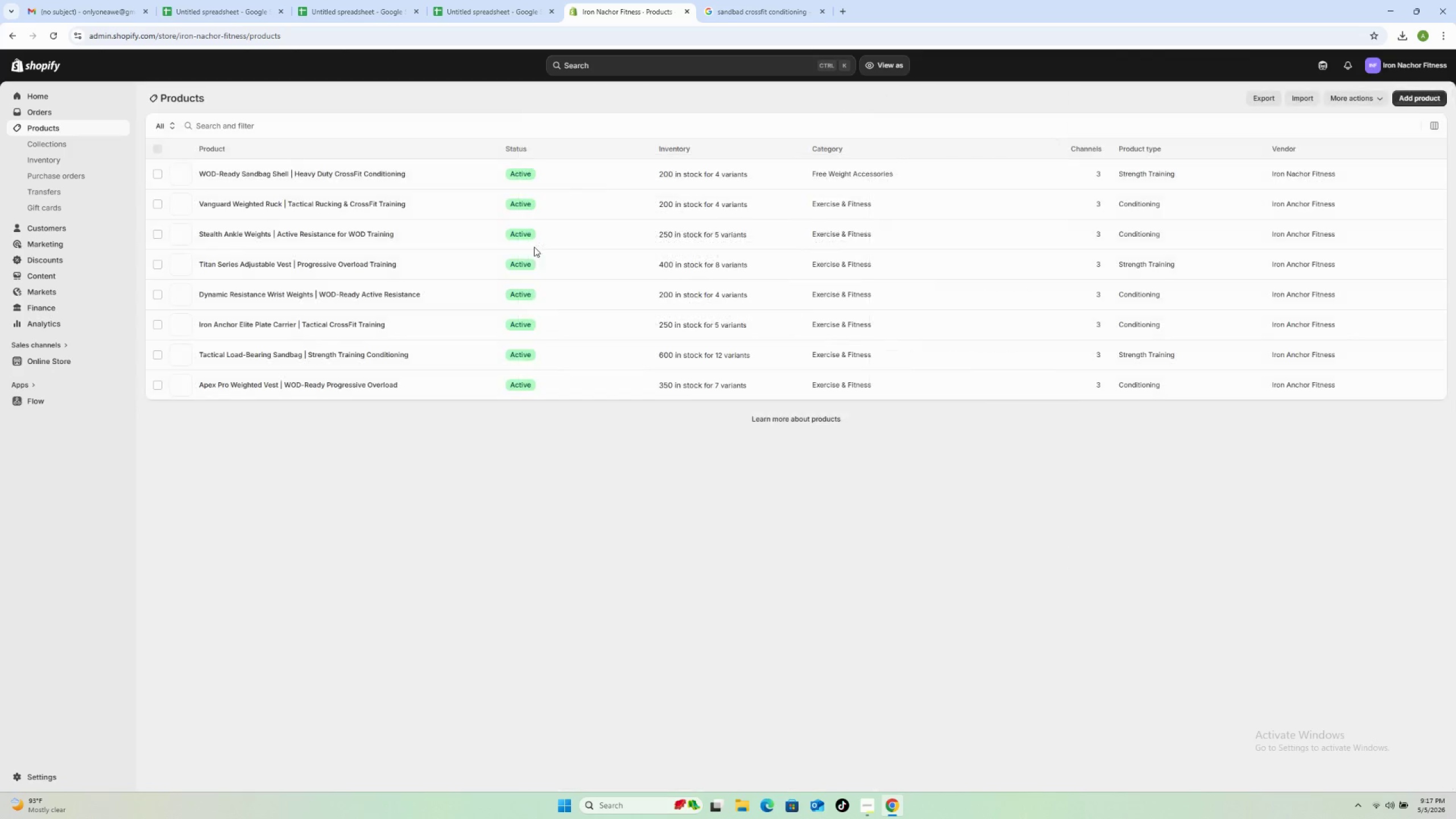 
mouse_move([499, 301])
 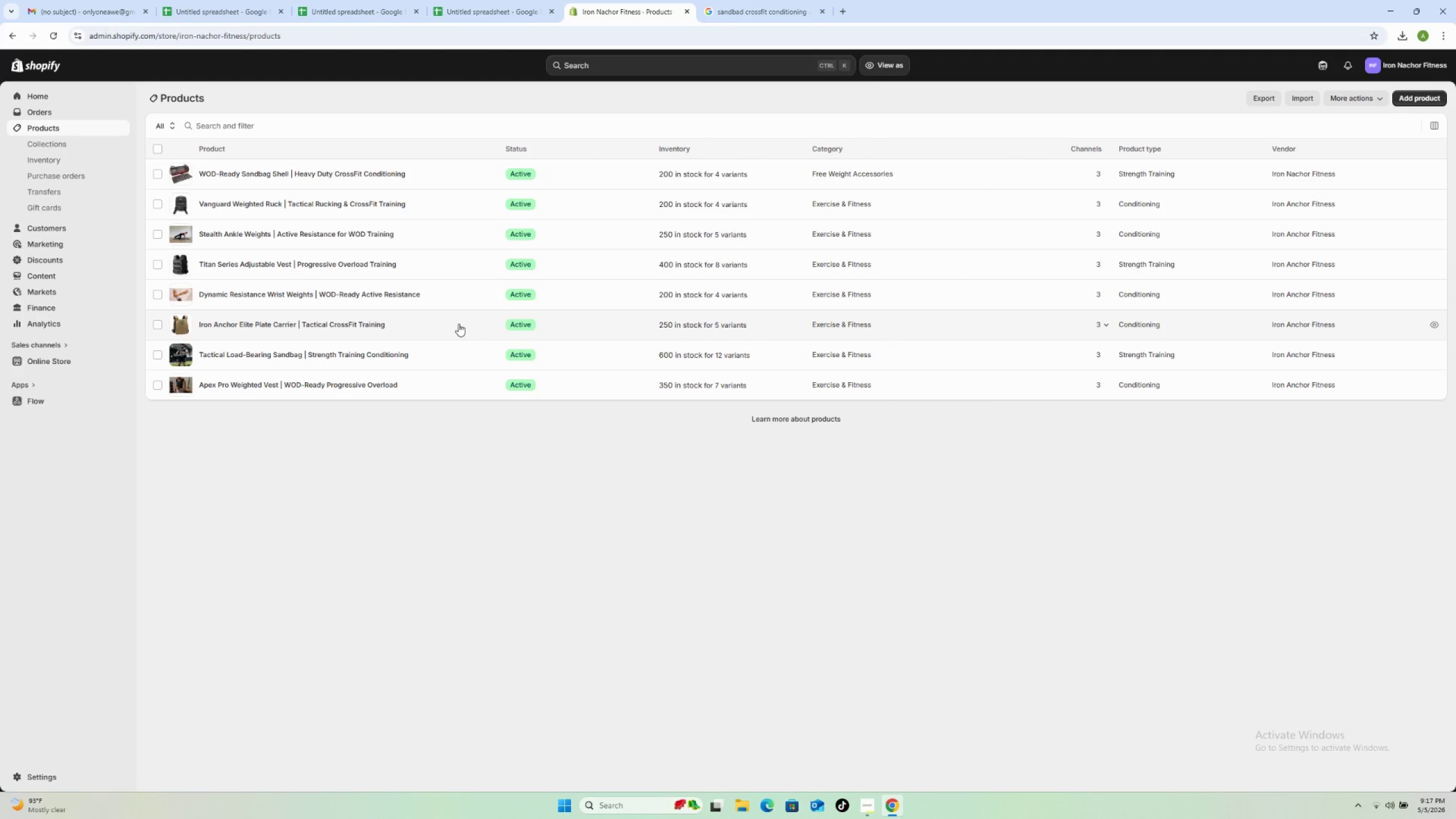 
left_click([458, 324])
 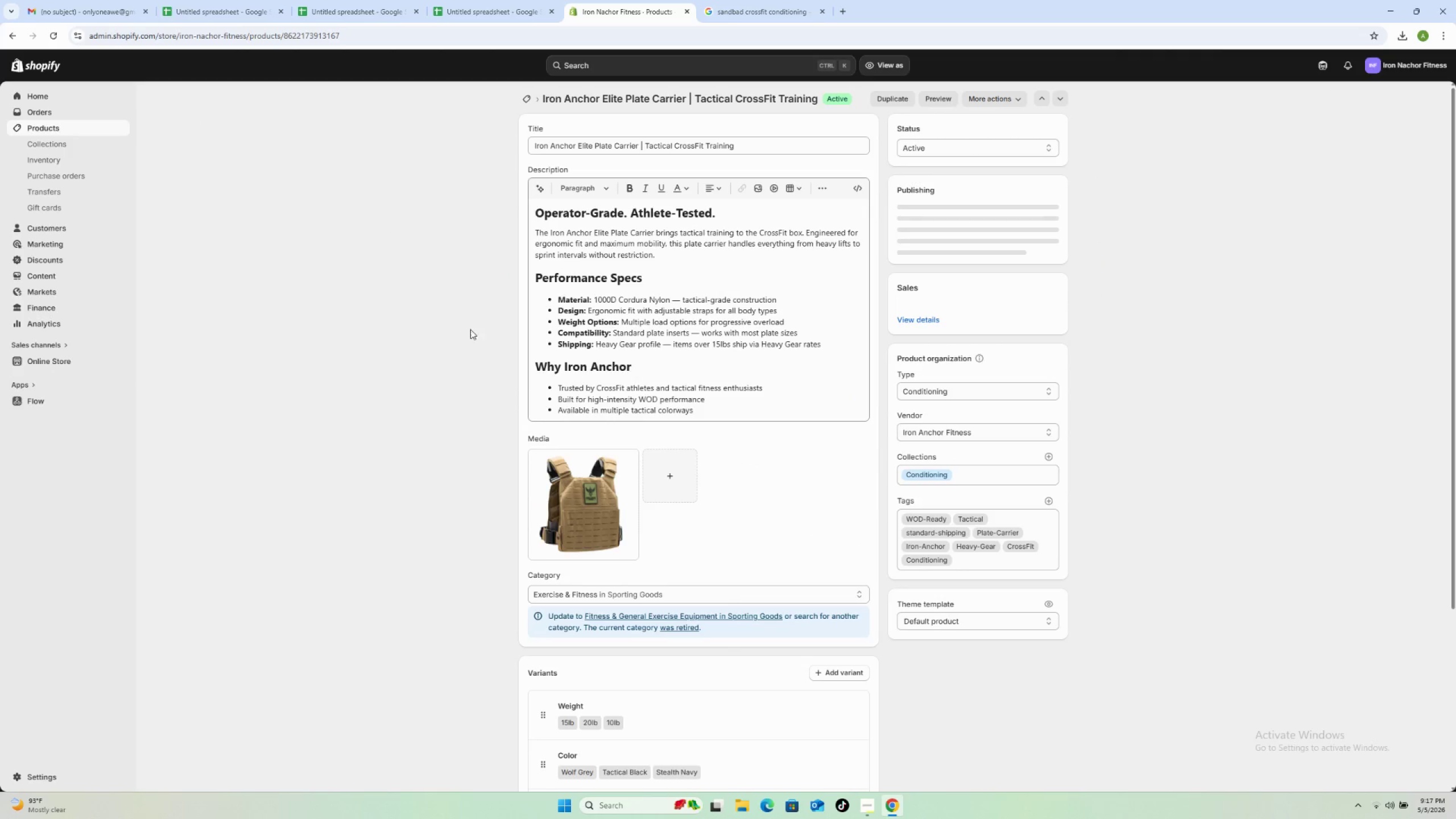 
scroll: coordinate [632, 631], scroll_direction: down, amount: 16.0
 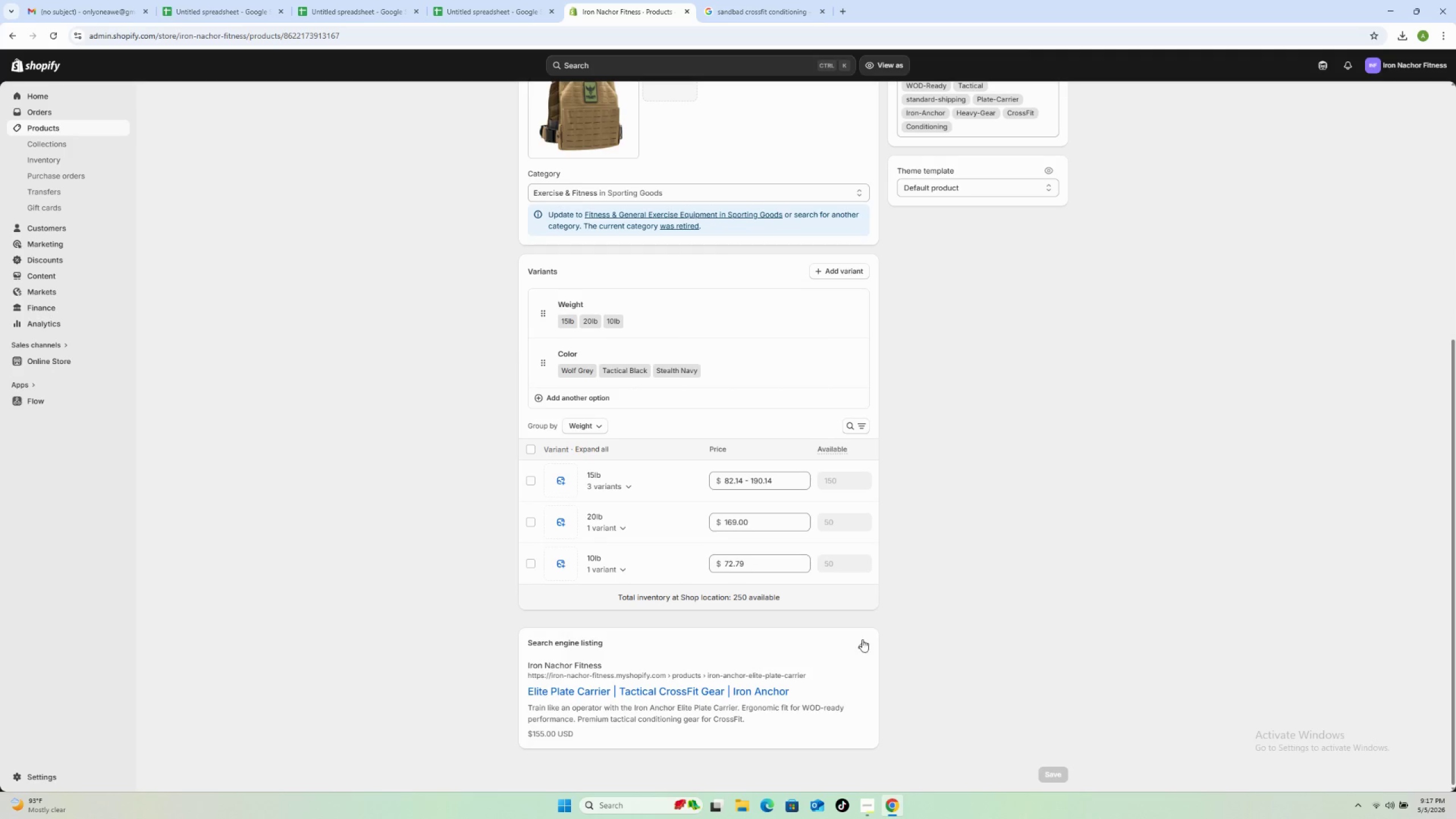 
left_click([862, 640])
 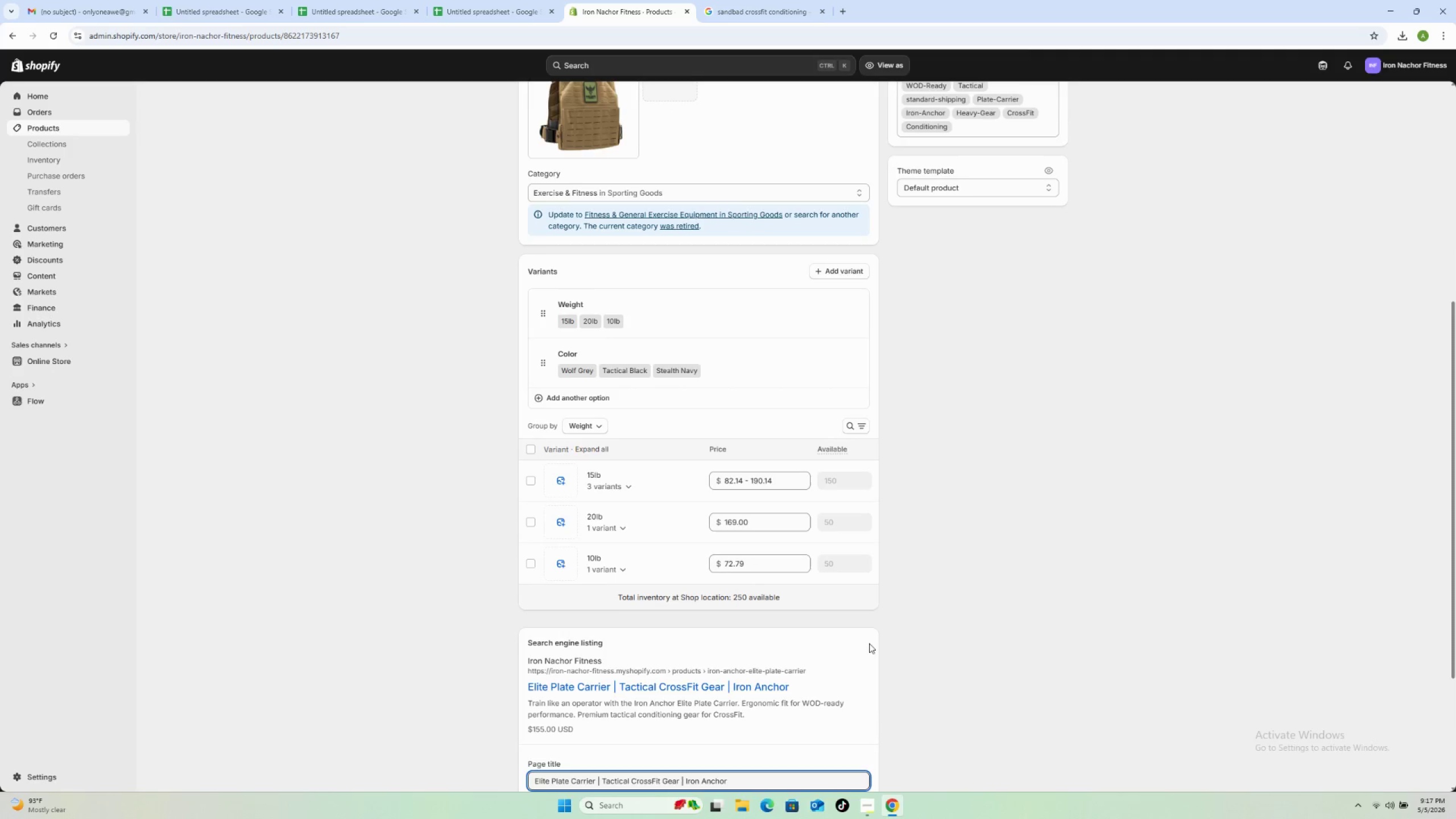 
scroll: coordinate [846, 692], scroll_direction: down, amount: 13.0
 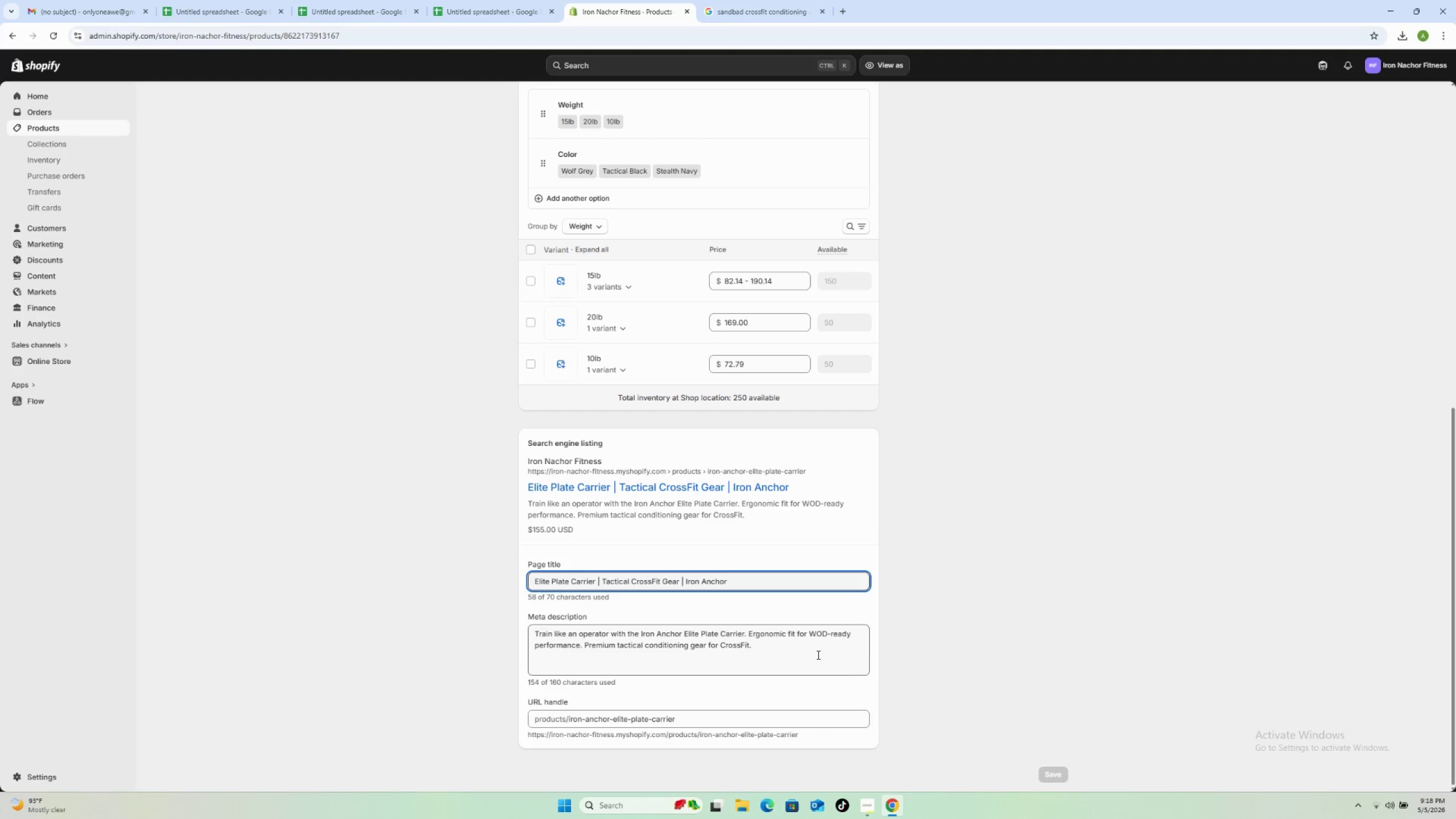 
double_click([817, 655])
 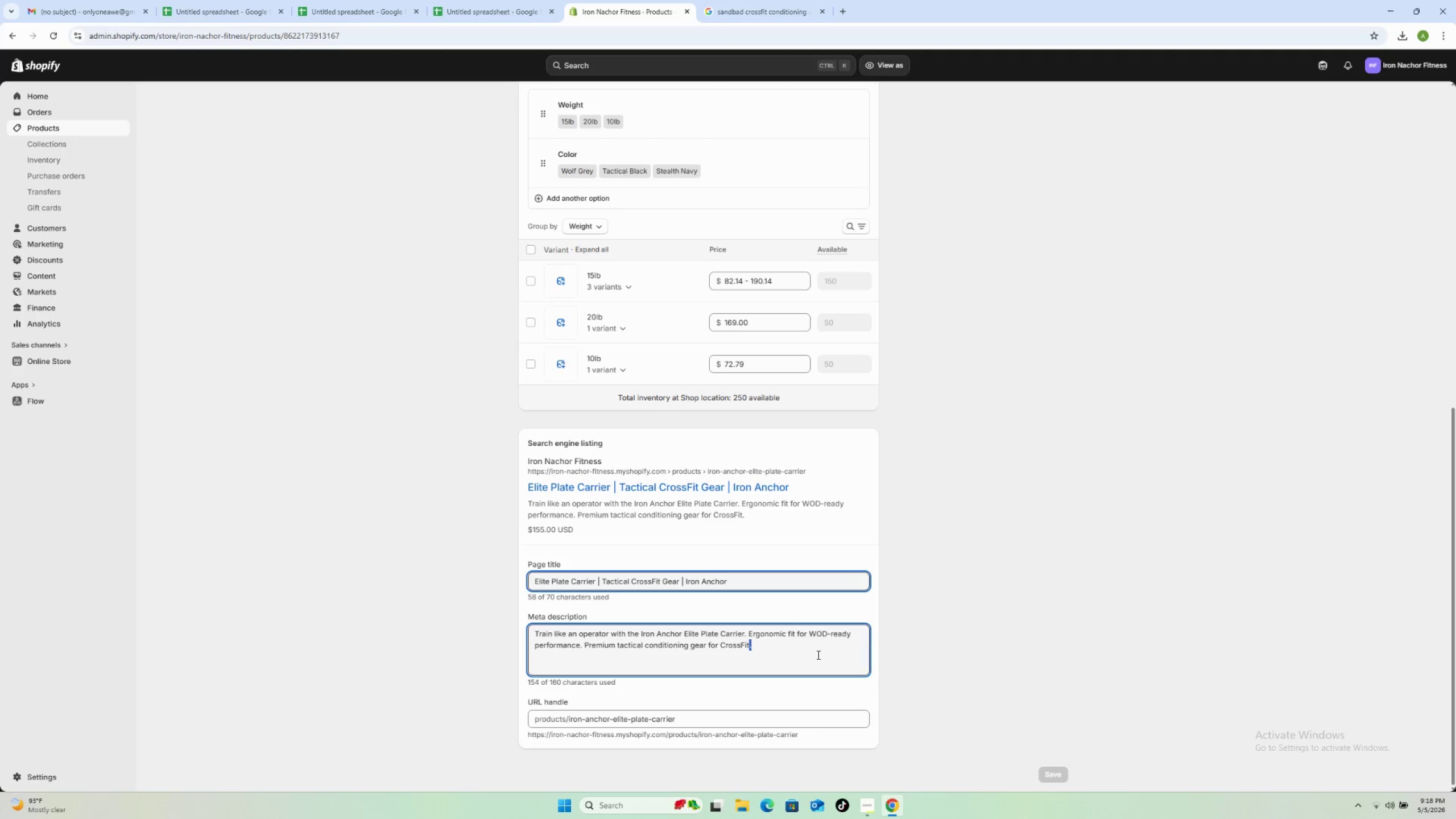 
triple_click([817, 655])
 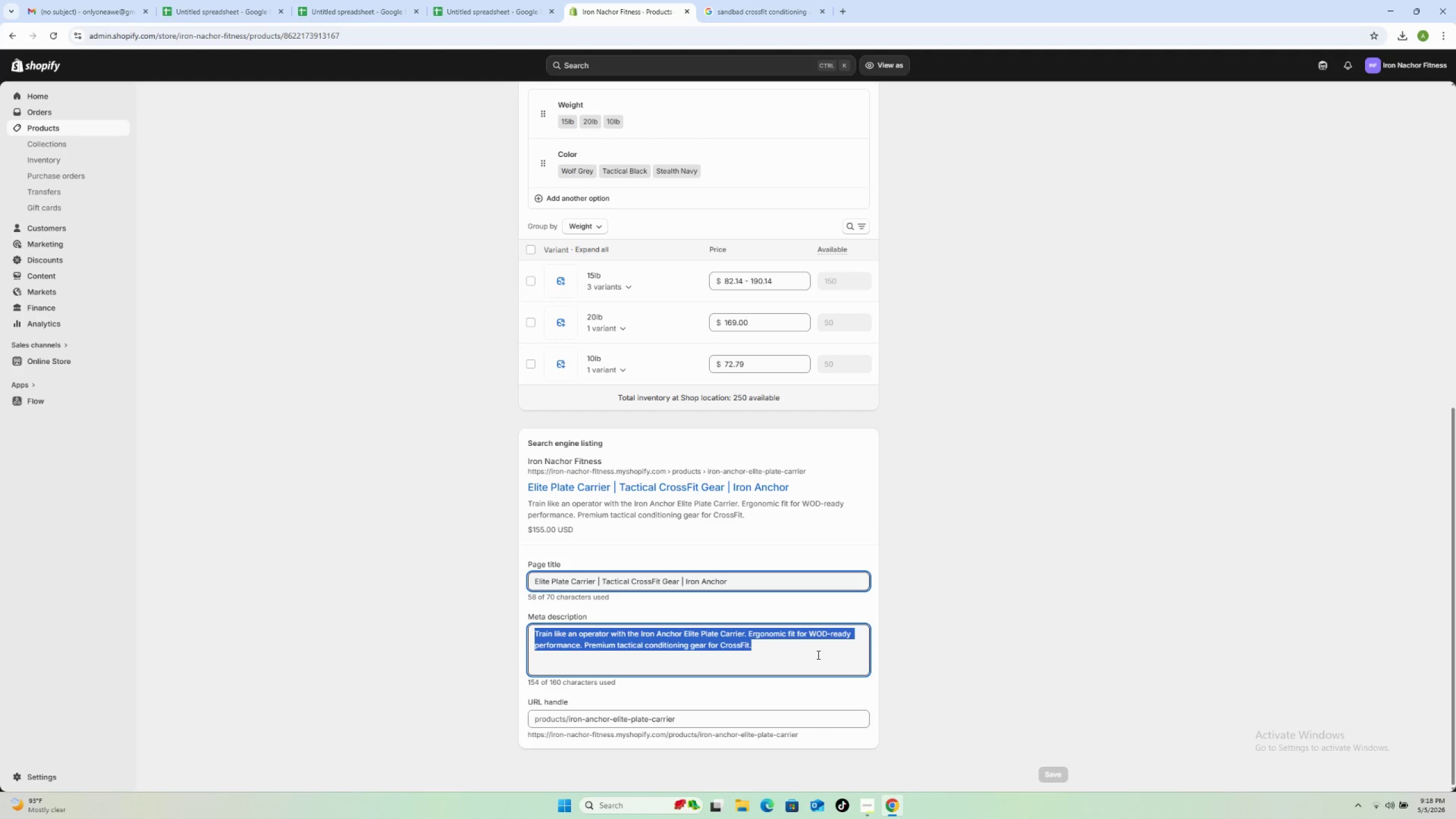 
triple_click([817, 655])
 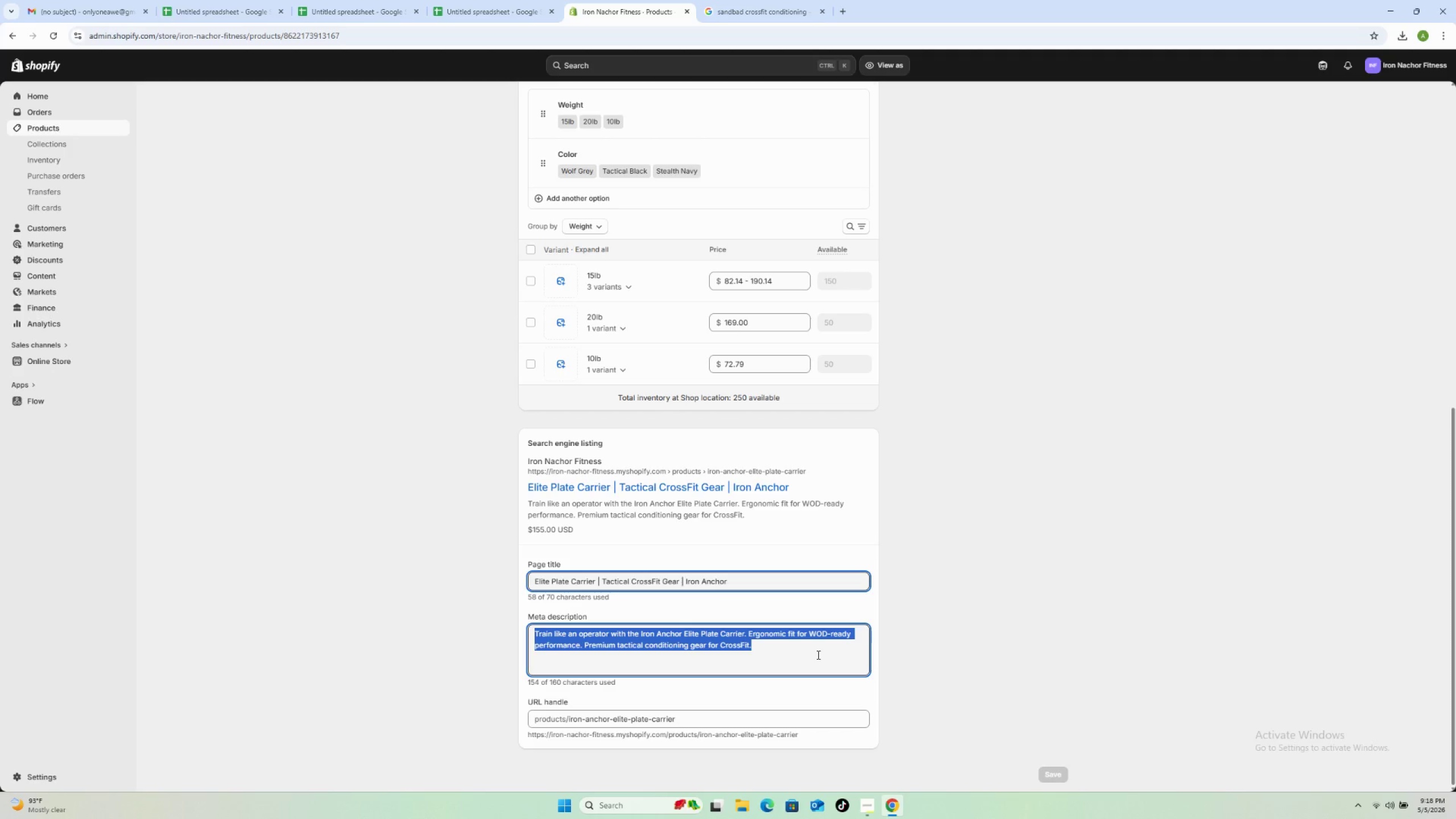 
wait(11.76)
 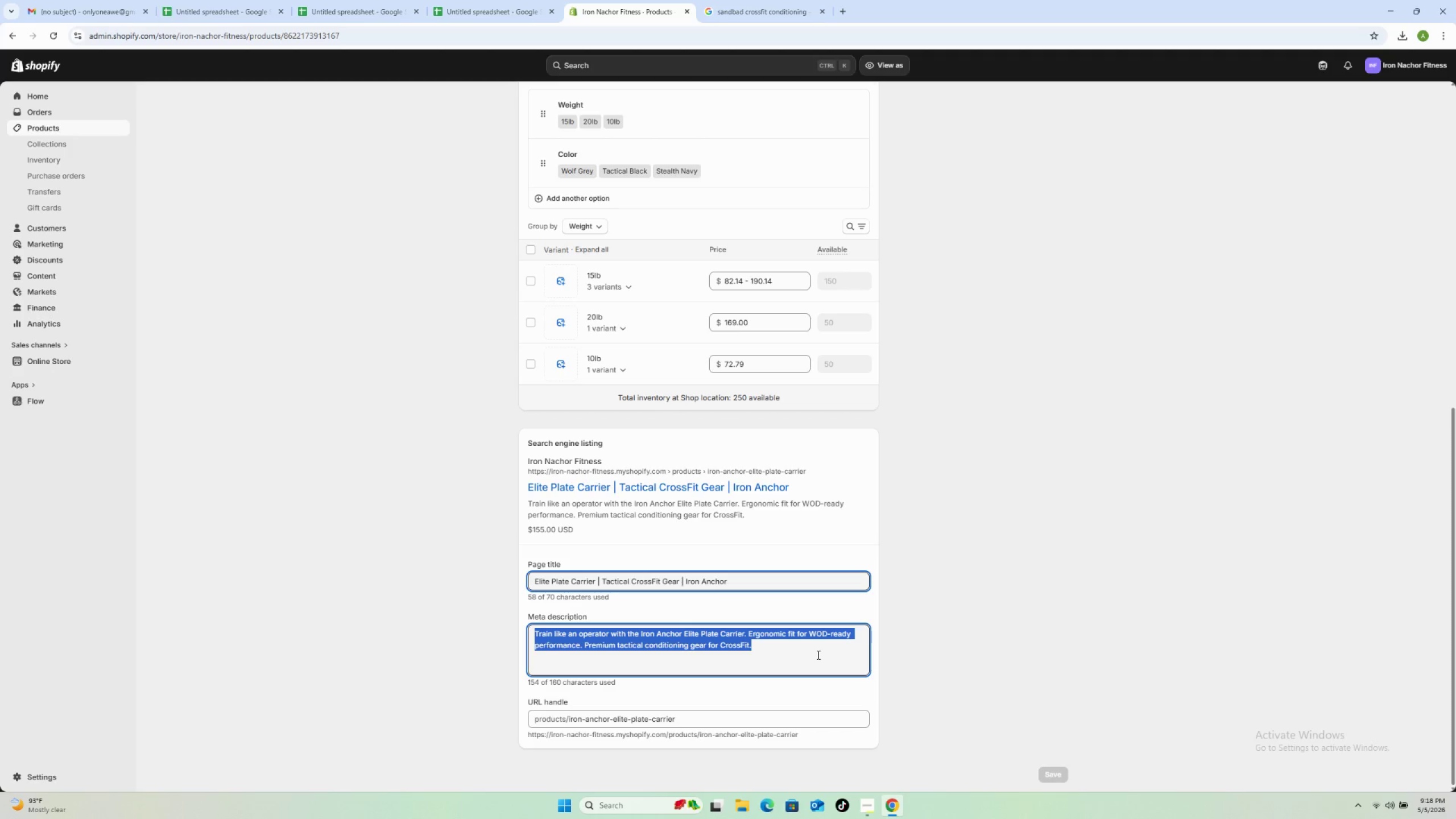 
type(Train like an operator. The Elite Plate Carrier delivers tactical progressive overload for CrossFit WODs. Ergonomic fit that moves with you, not against you.)
 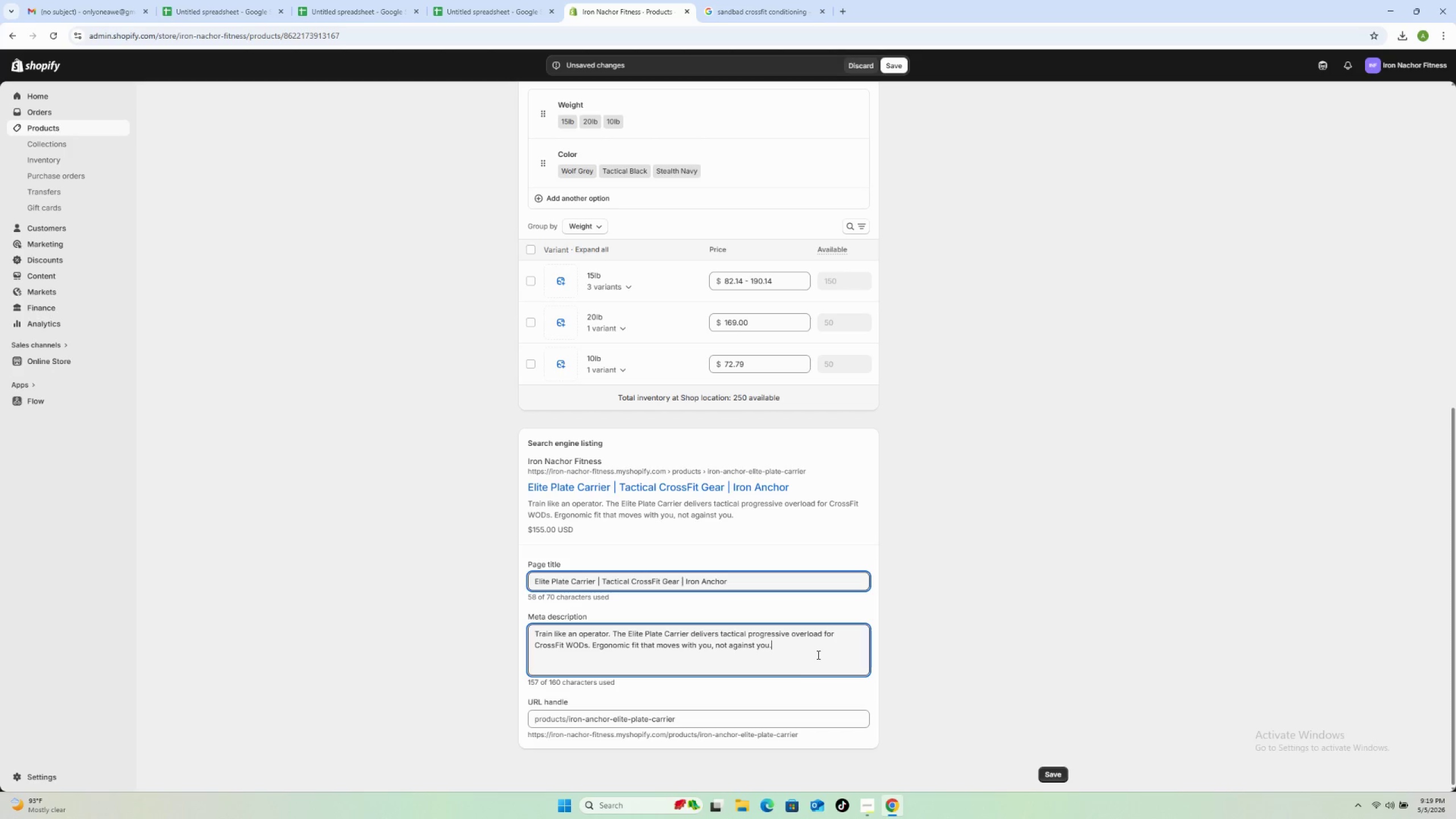 
wait(51.36)
 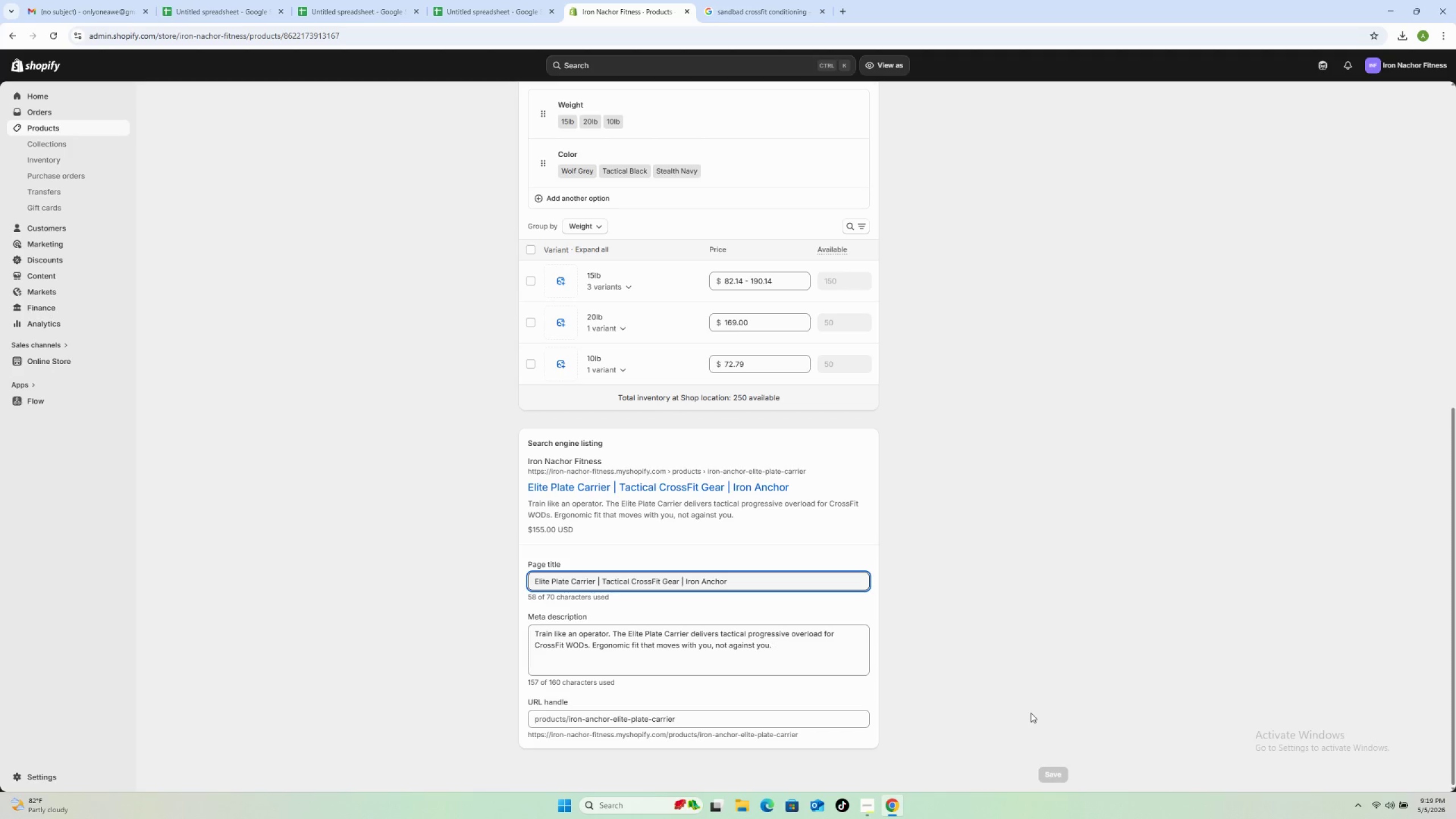 
scroll: coordinate [1024, 685], scroll_direction: up, amount: 28.0
 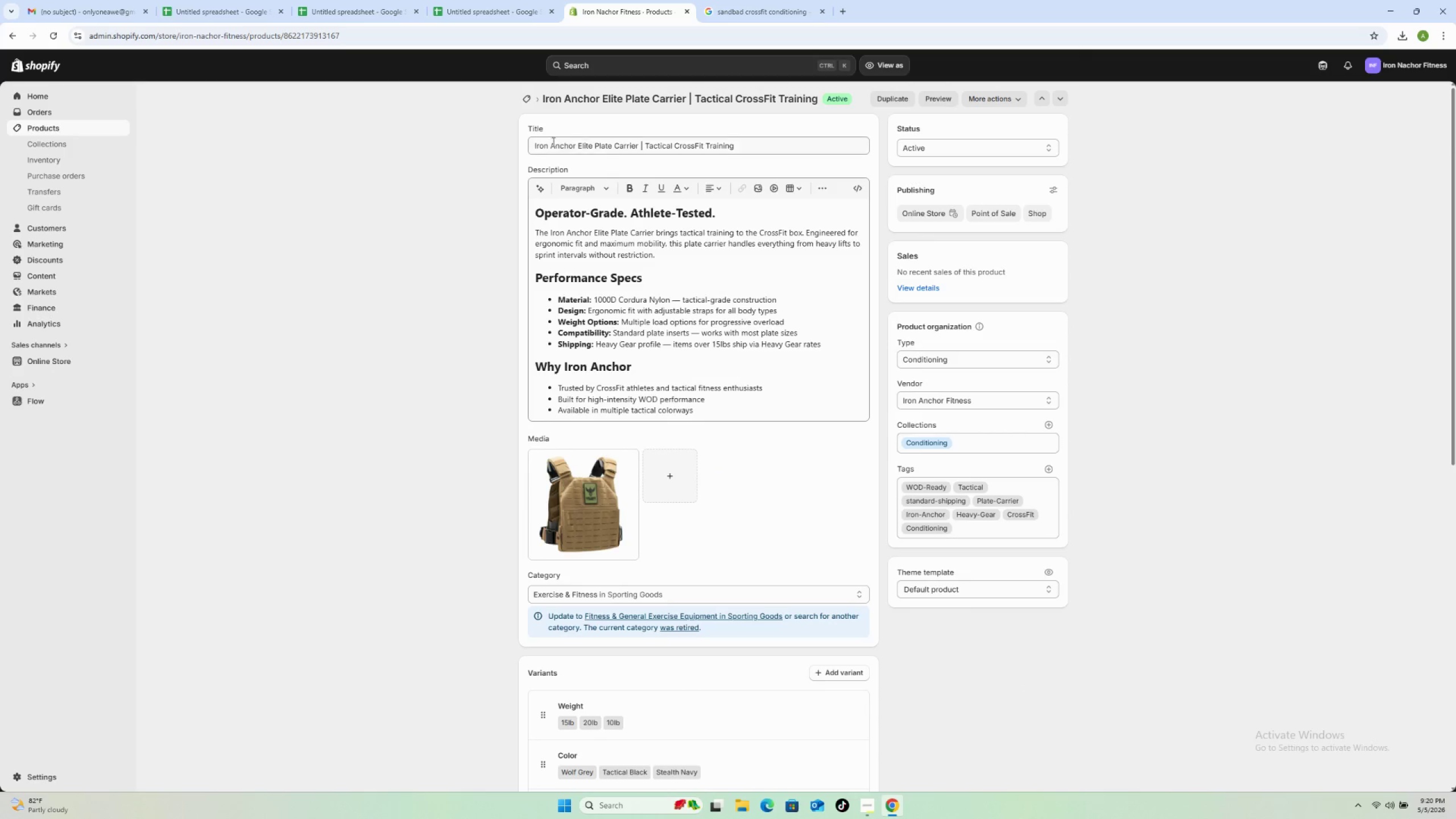 
left_click([524, 104])
 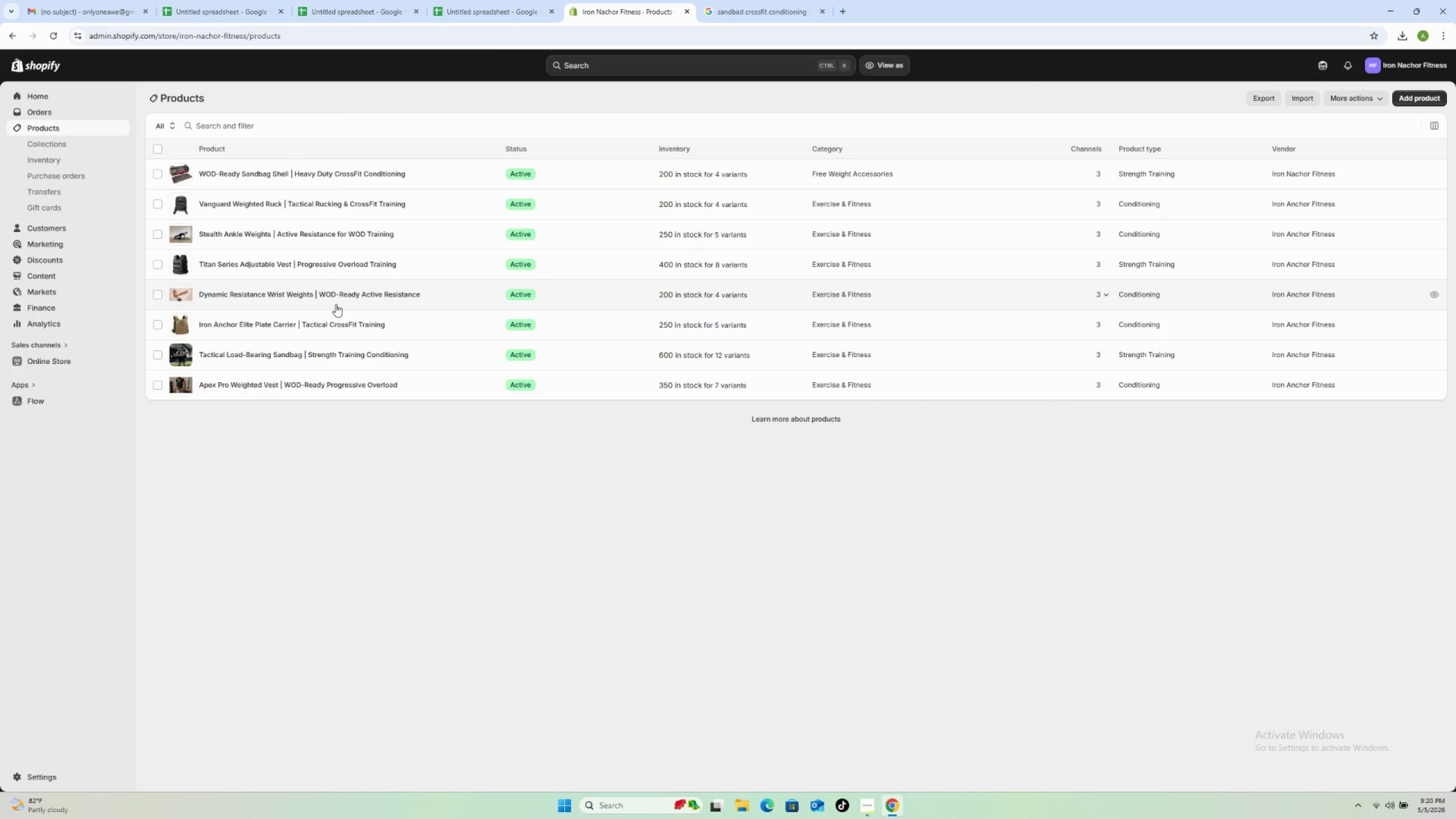 
left_click([448, 294])
 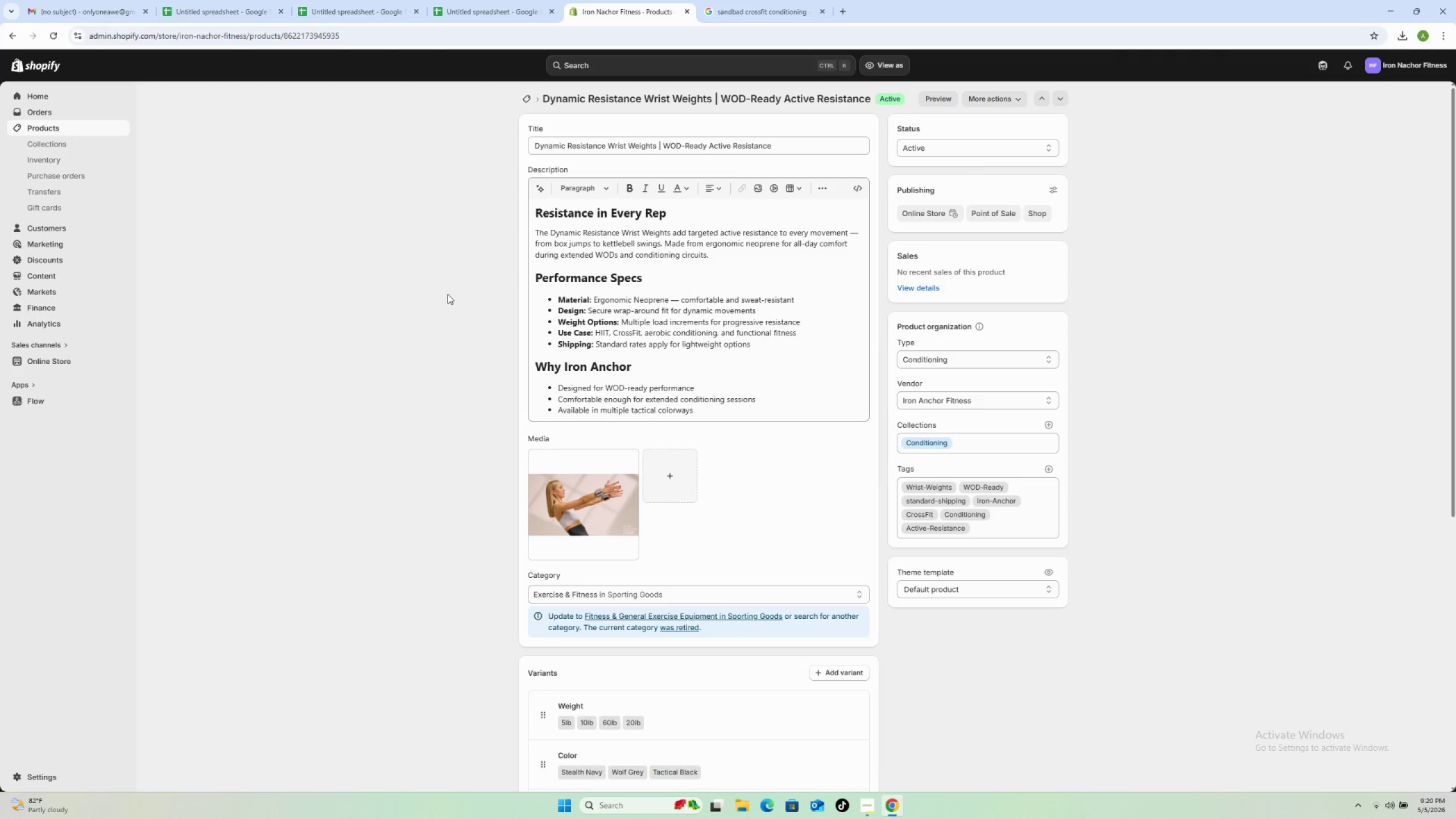 
wait(5.17)
 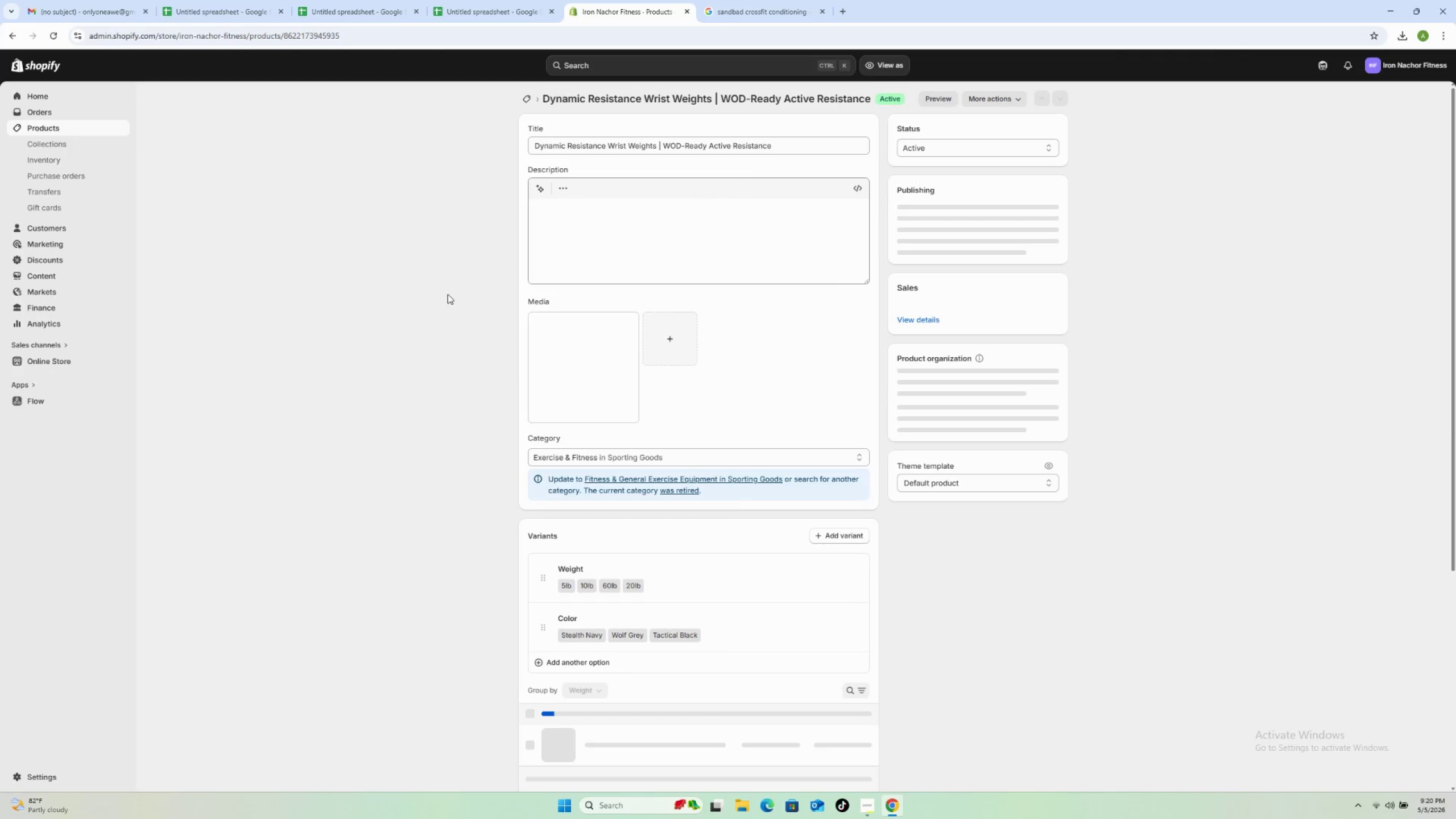 
scroll: coordinate [528, 499], scroll_direction: down, amount: 9.0
 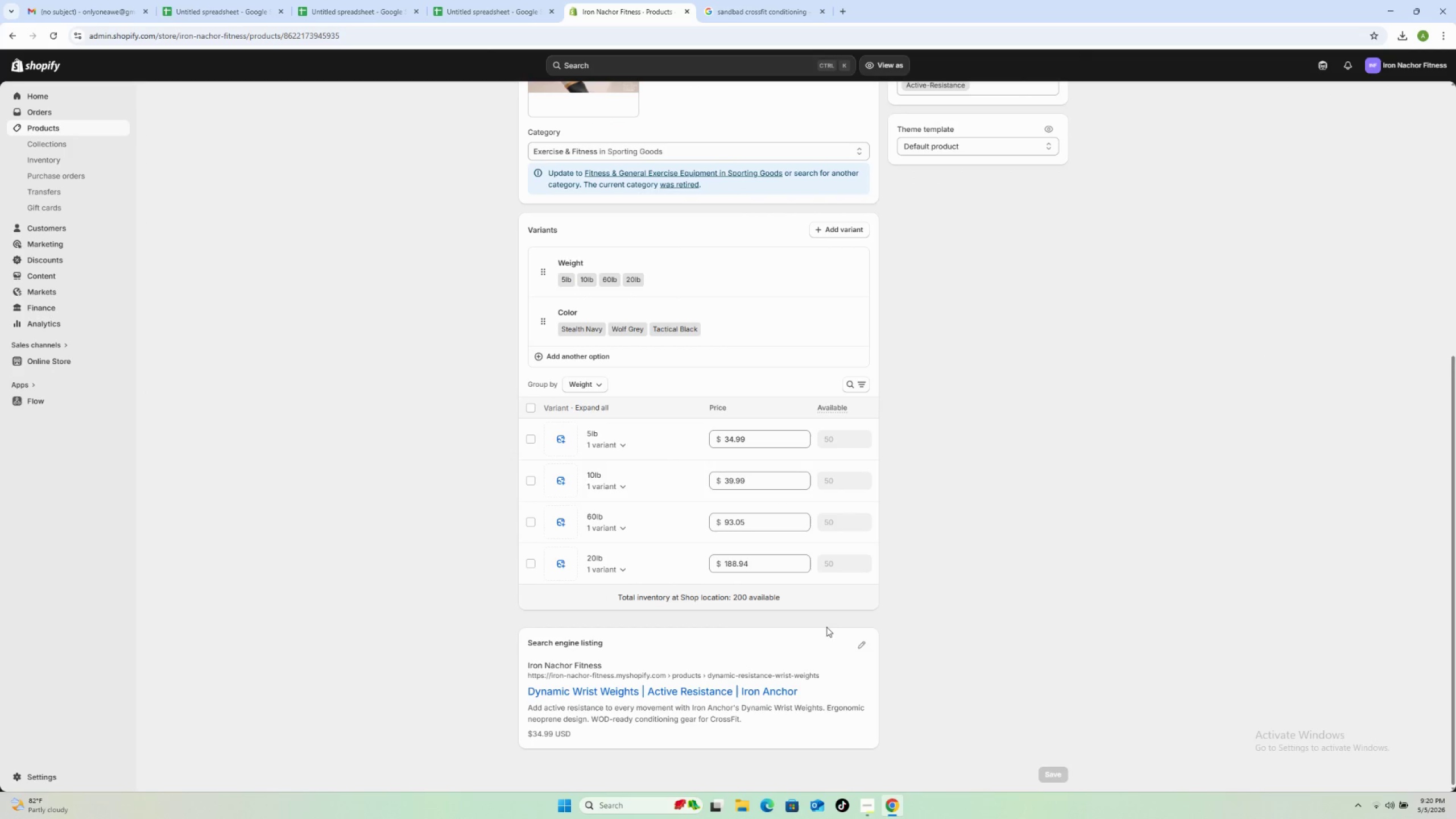 
left_click([866, 644])
 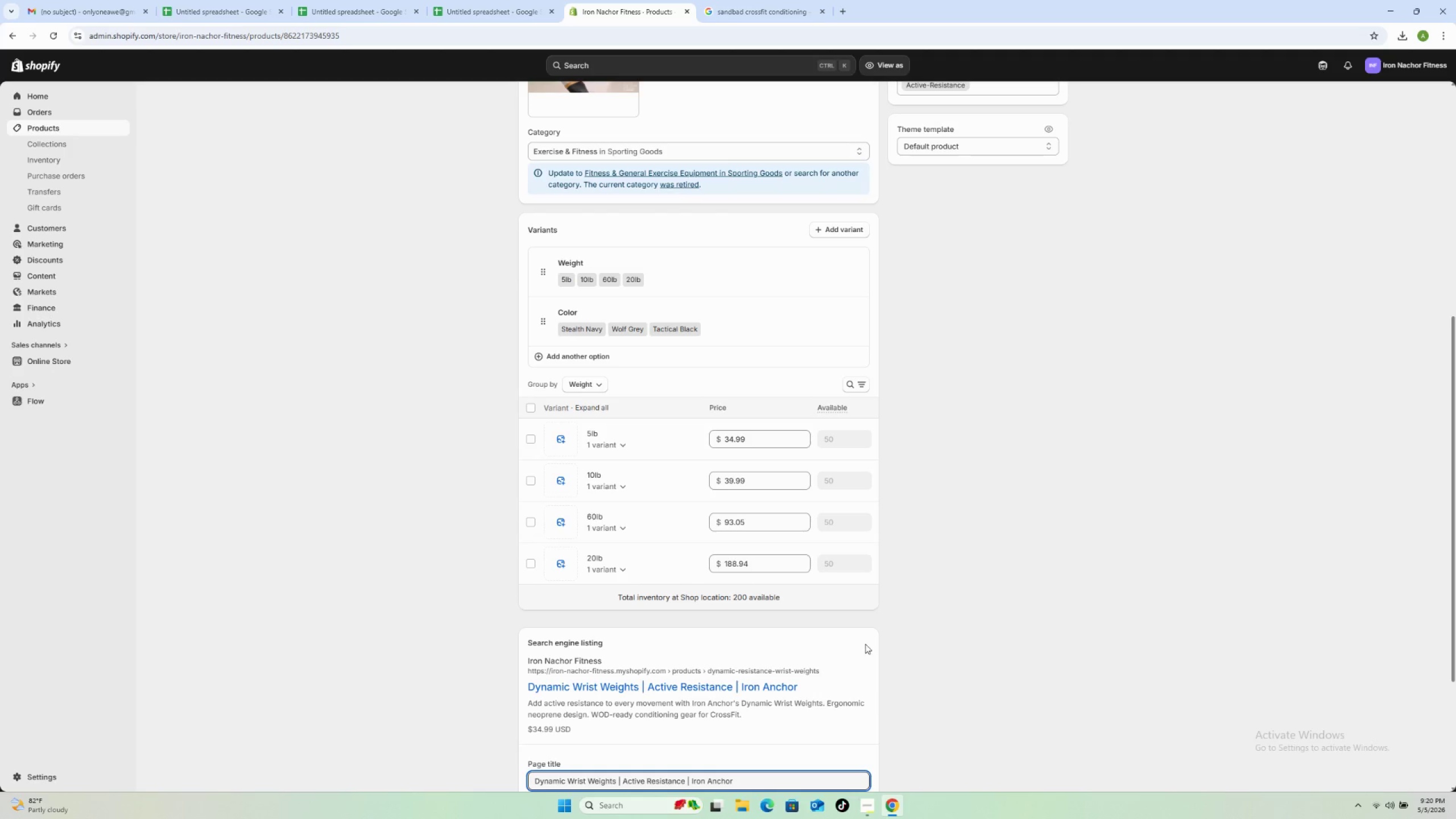 
scroll: coordinate [870, 646], scroll_direction: down, amount: 11.0
 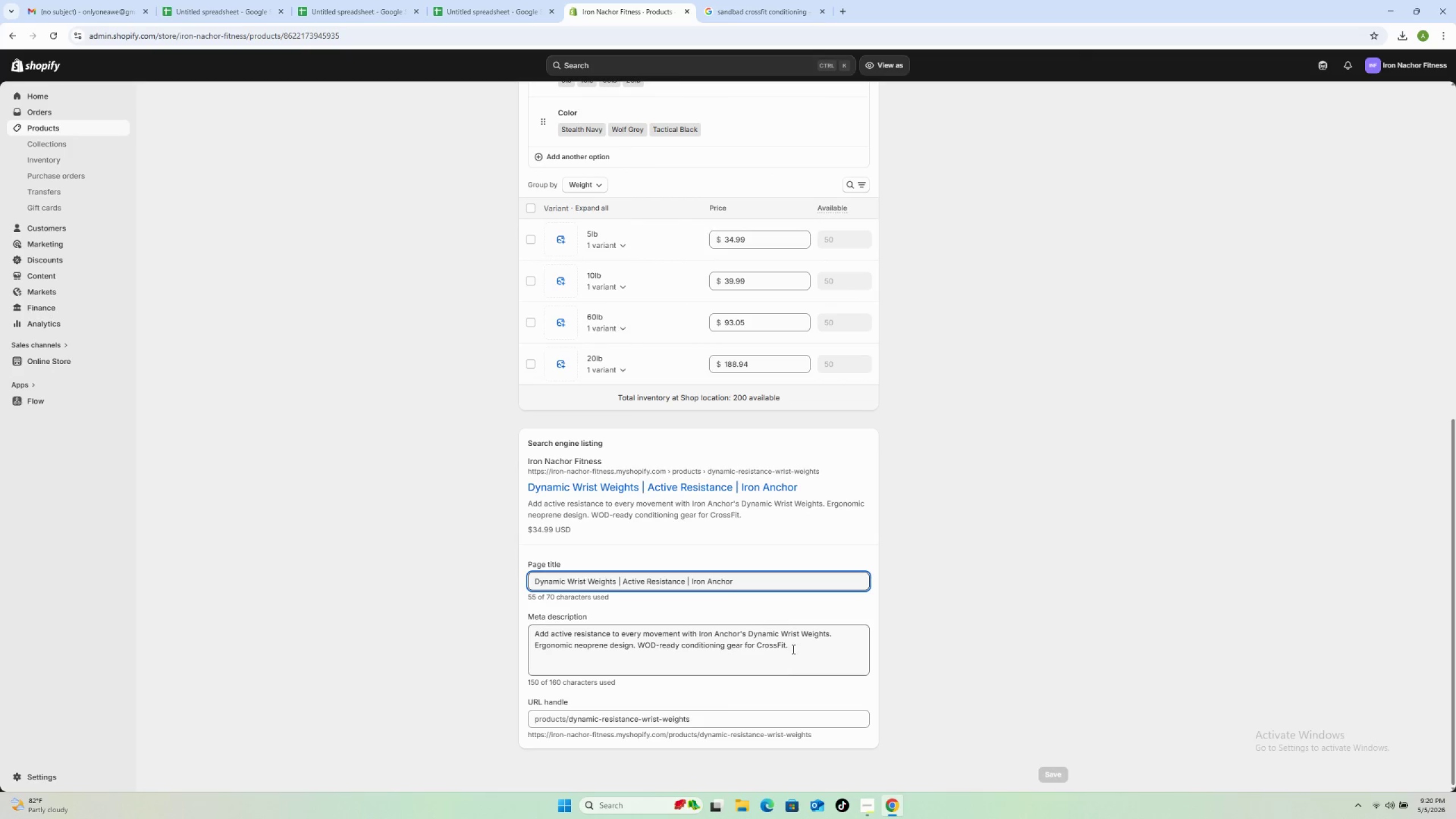 
double_click([792, 649])
 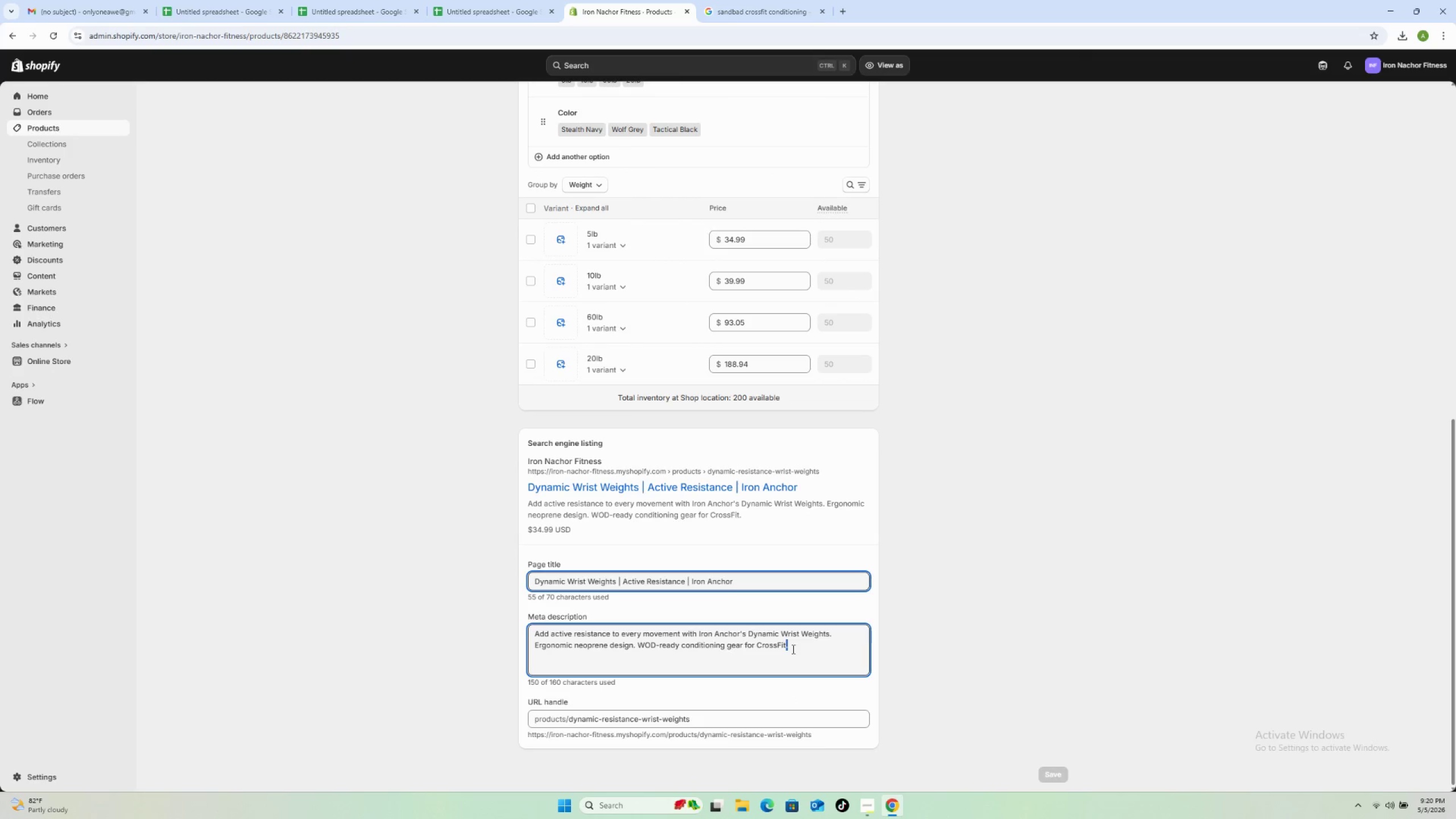 
triple_click([792, 649])
 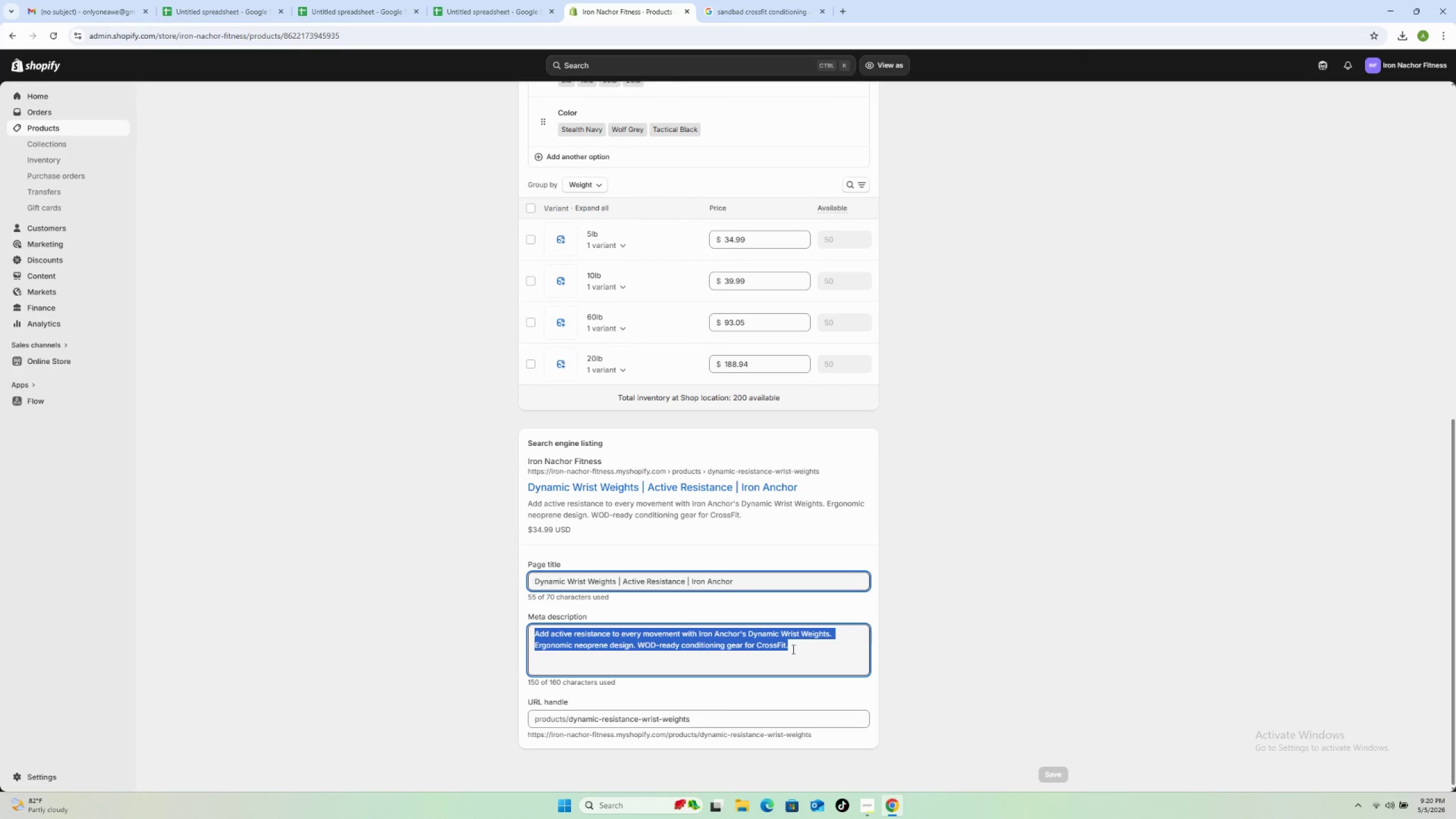 
triple_click([792, 649])
 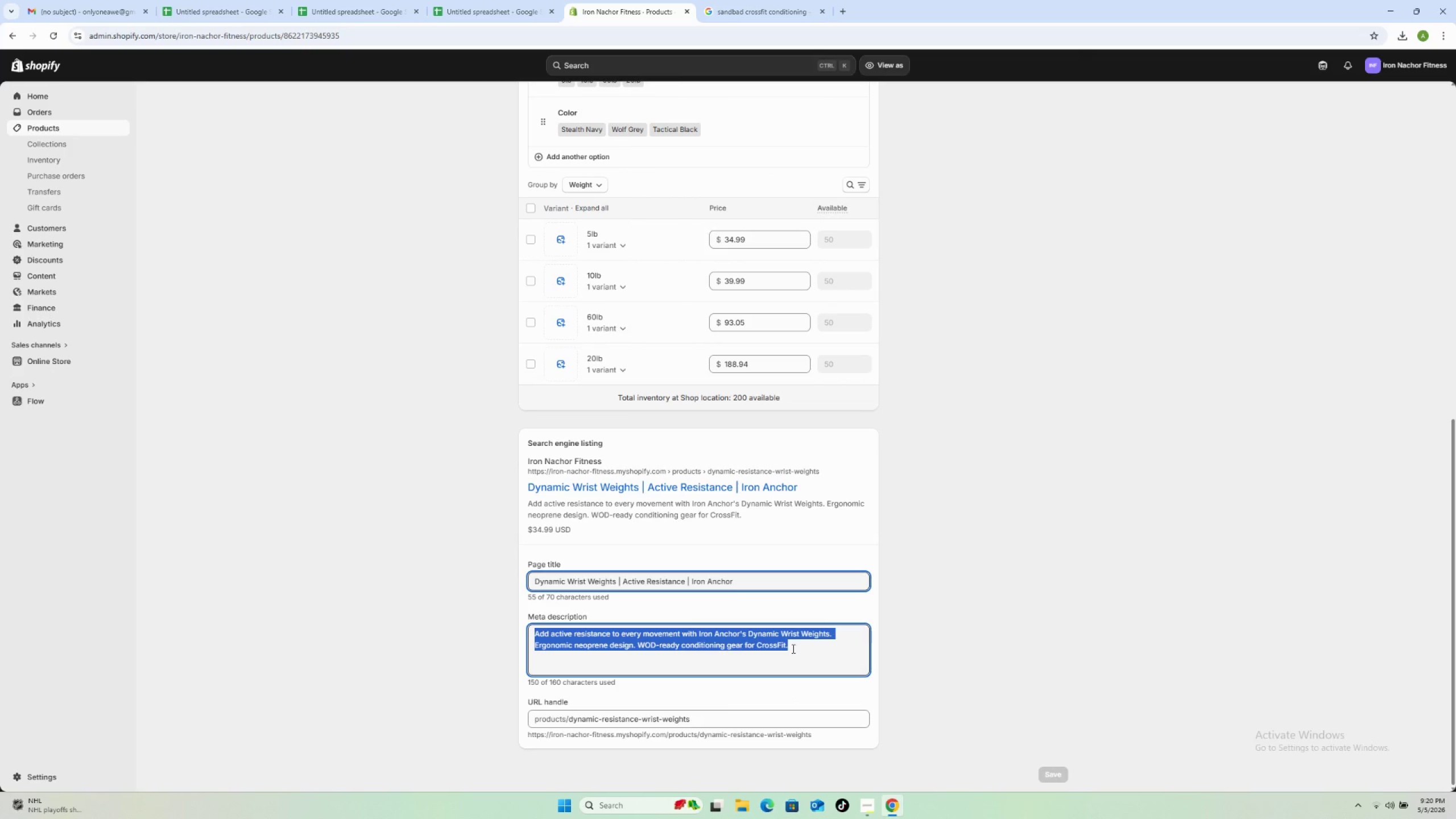 
wait(6.28)
 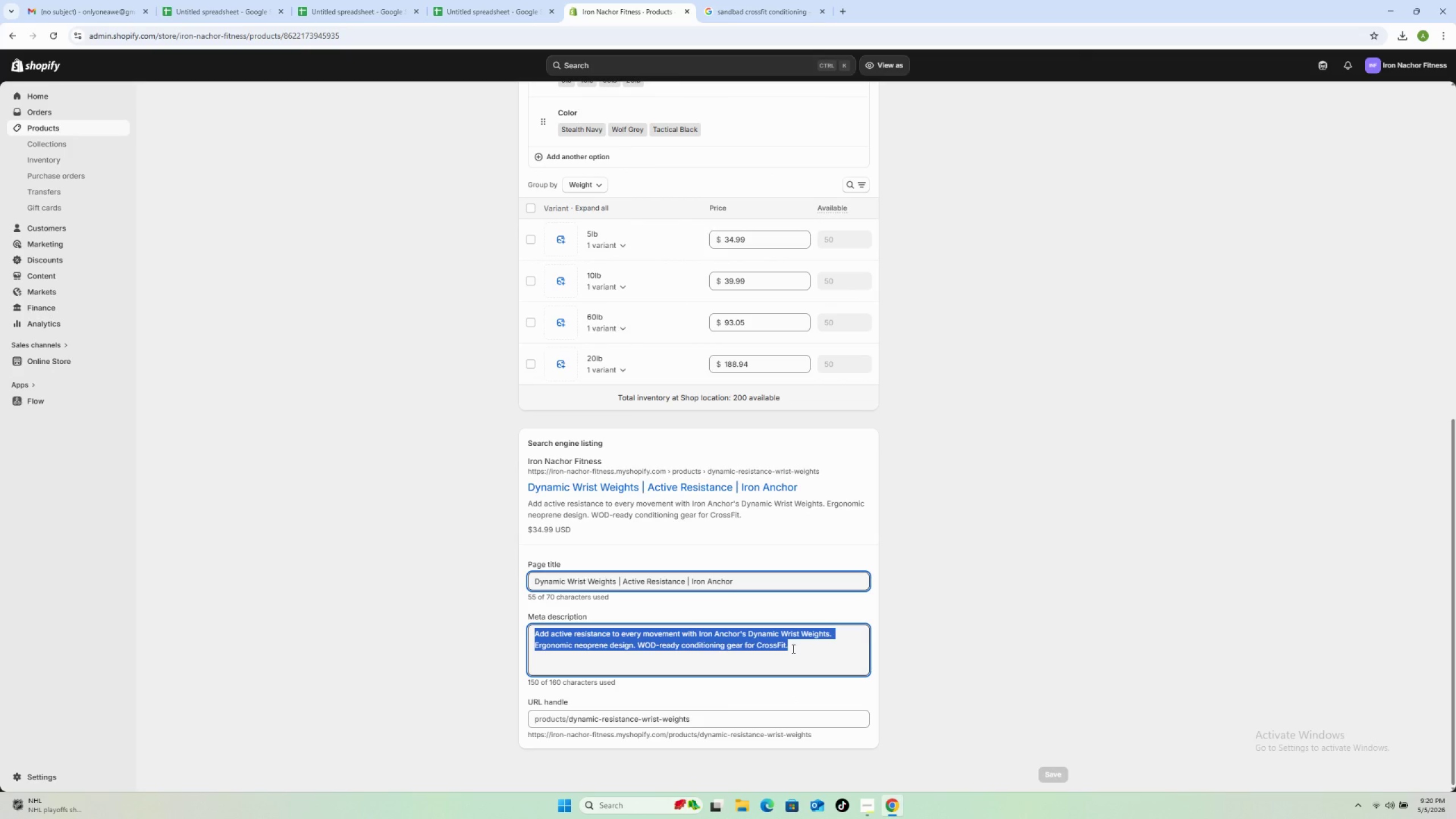 
type(Add resistance to every movement without changing your wop)
key(Backspace)
type(rkout. Iron Anchor's Wrist weights bring active resistance to WODs, HIIT, and conditioning circuits.)
 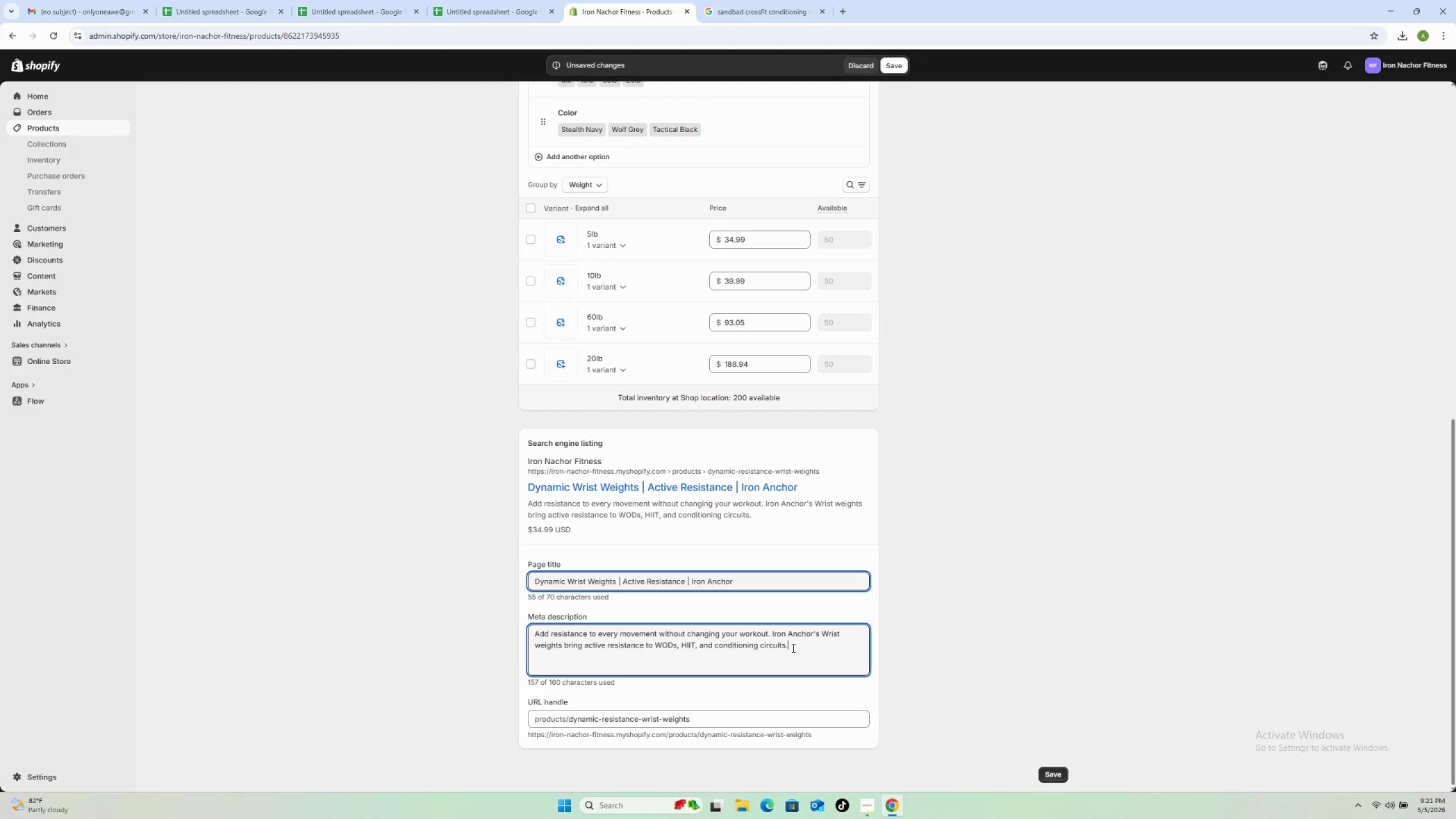 
left_click([1047, 545])
 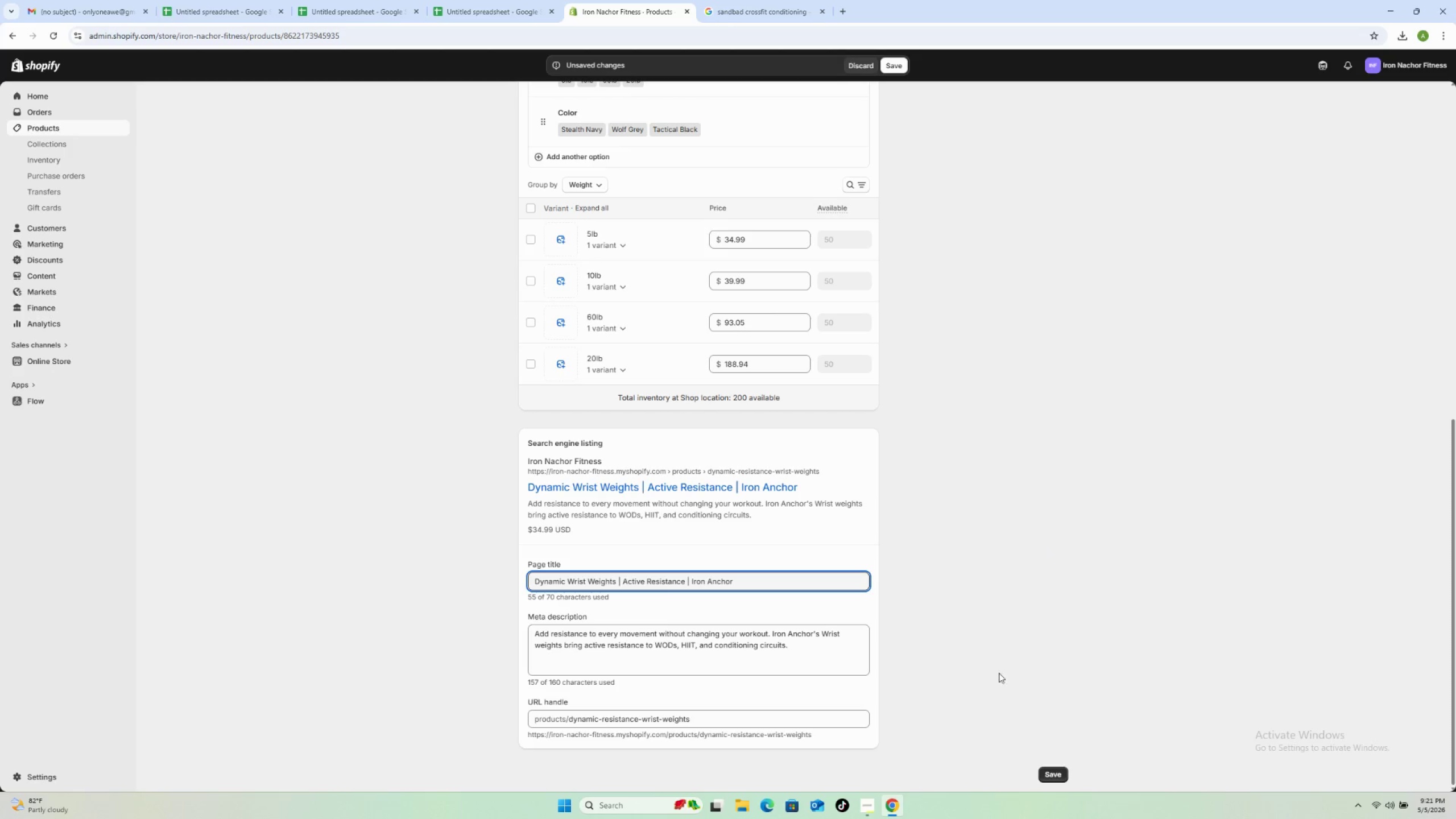 
scroll: coordinate [1012, 710], scroll_direction: down, amount: 1.0
 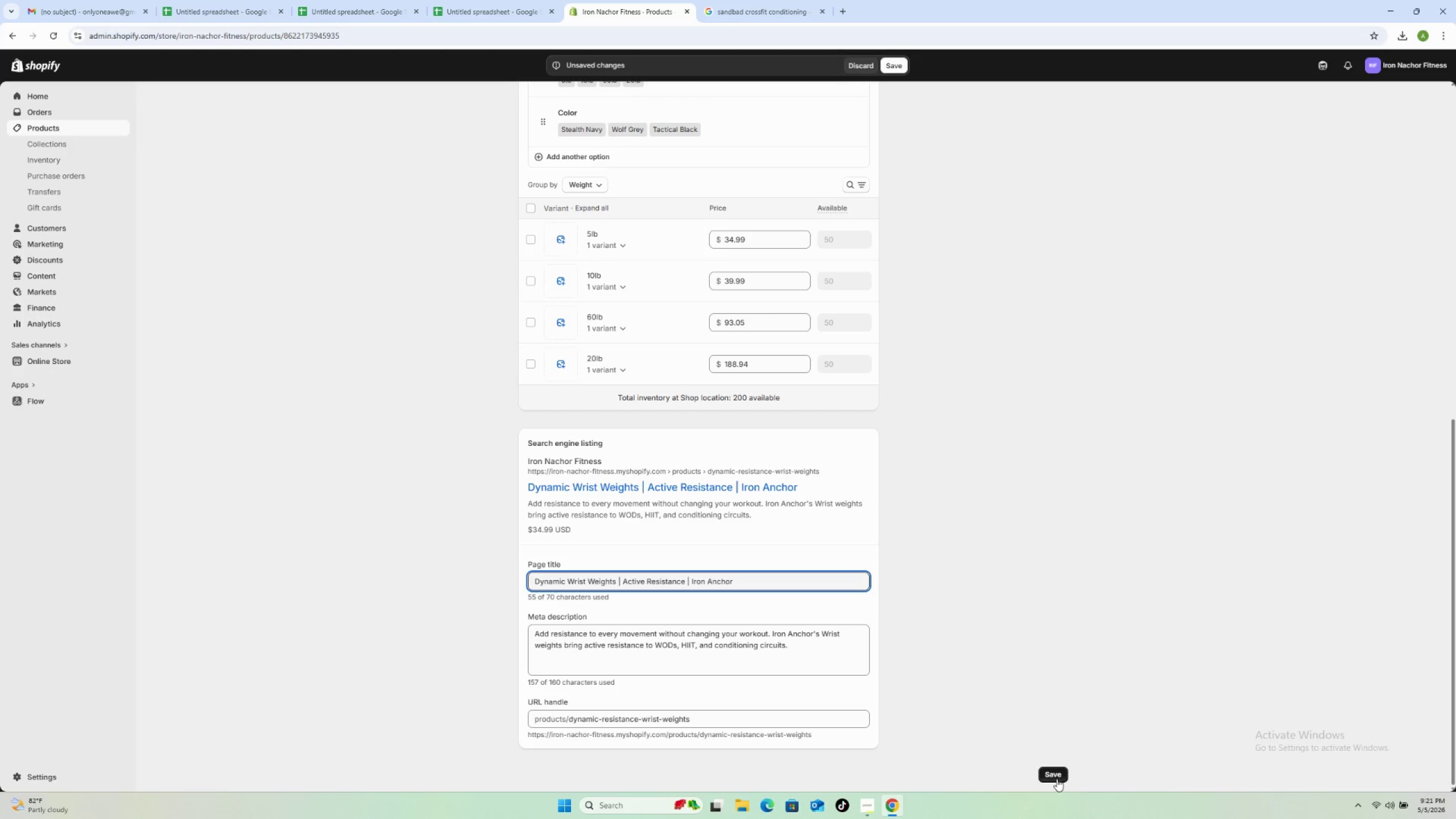 
left_click([1057, 775])
 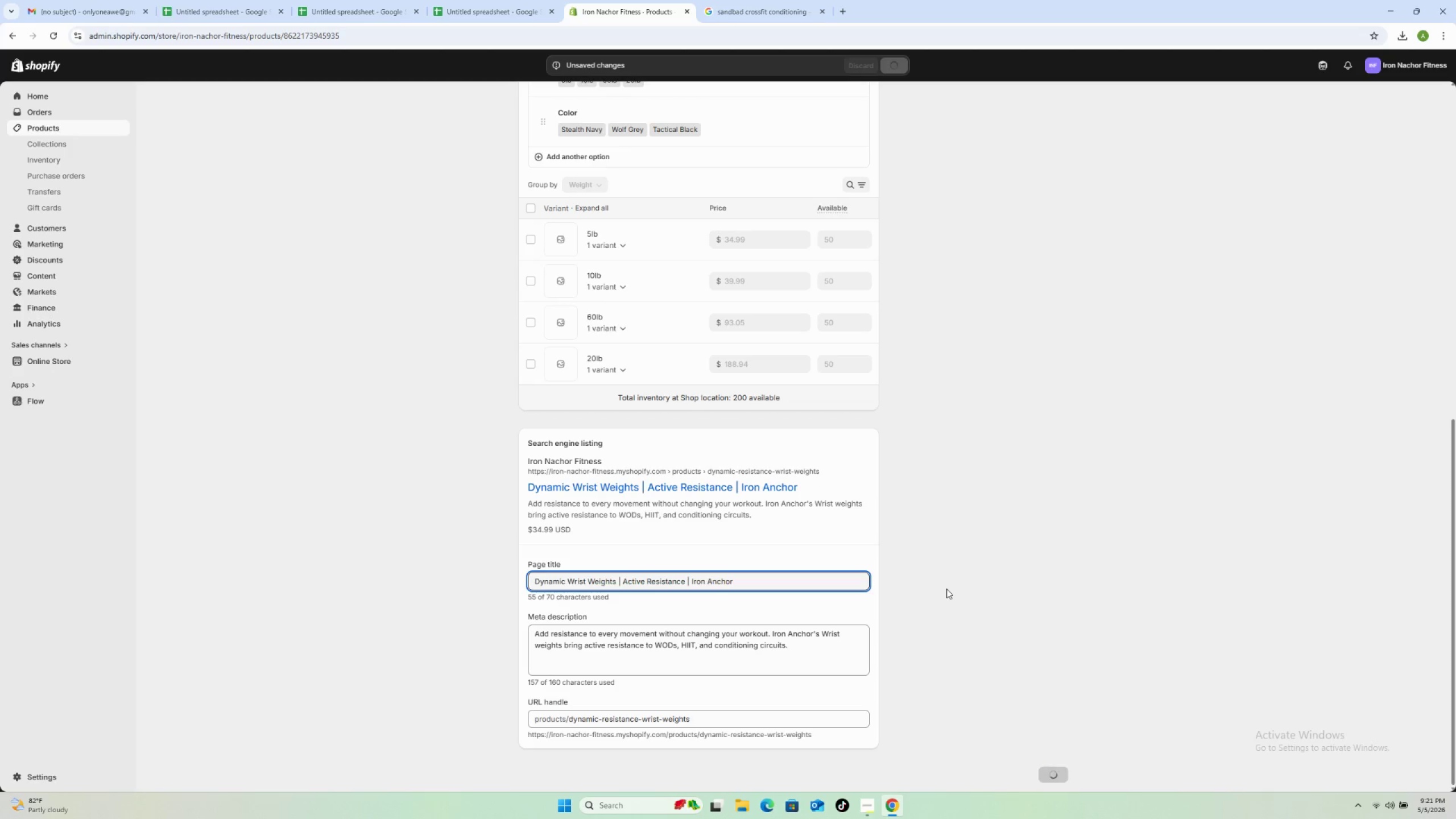 
wait(6.97)
 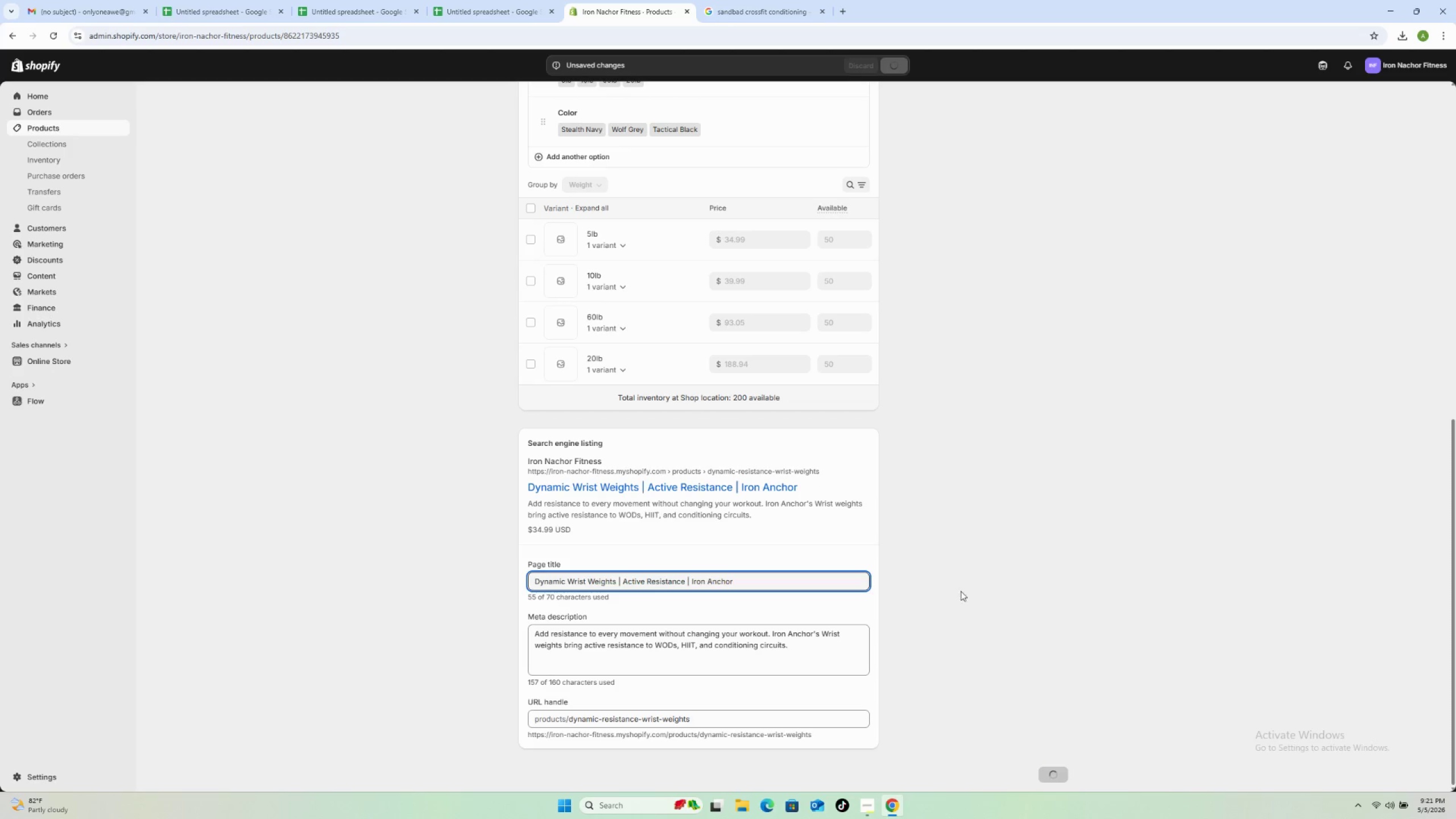 
scroll: coordinate [946, 589], scroll_direction: up, amount: 17.0
 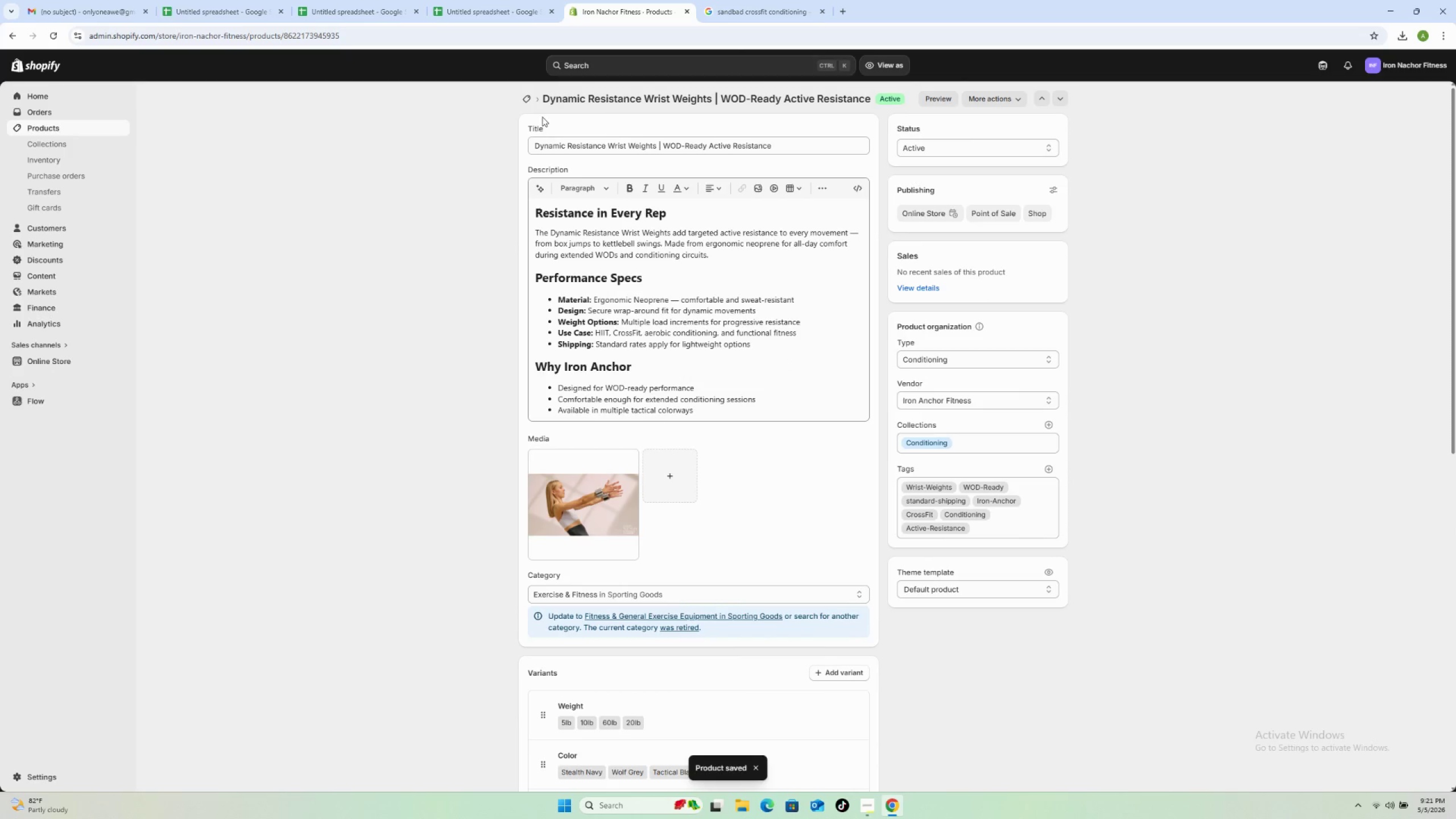 
left_click([520, 101])
 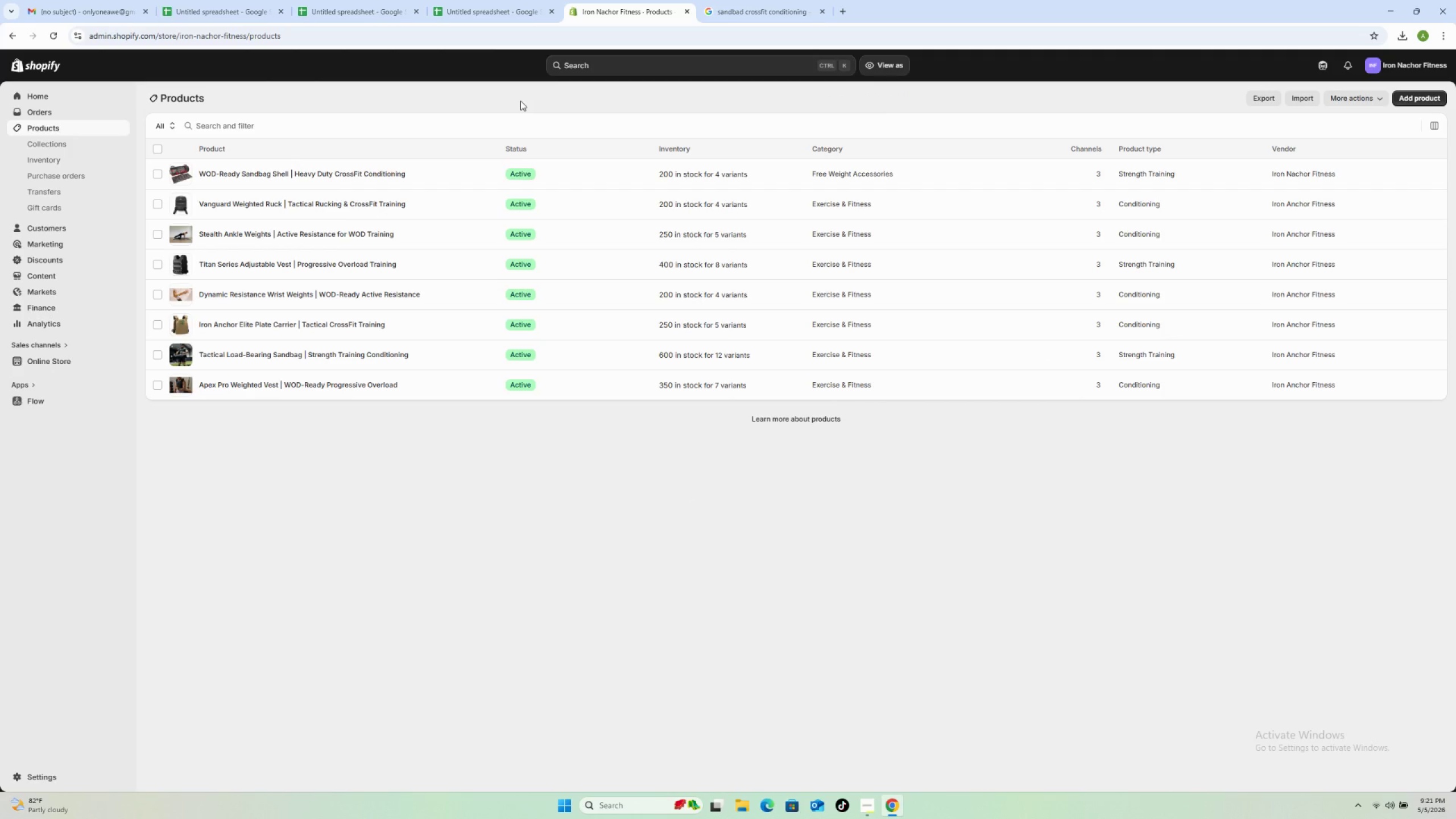 
wait(11.64)
 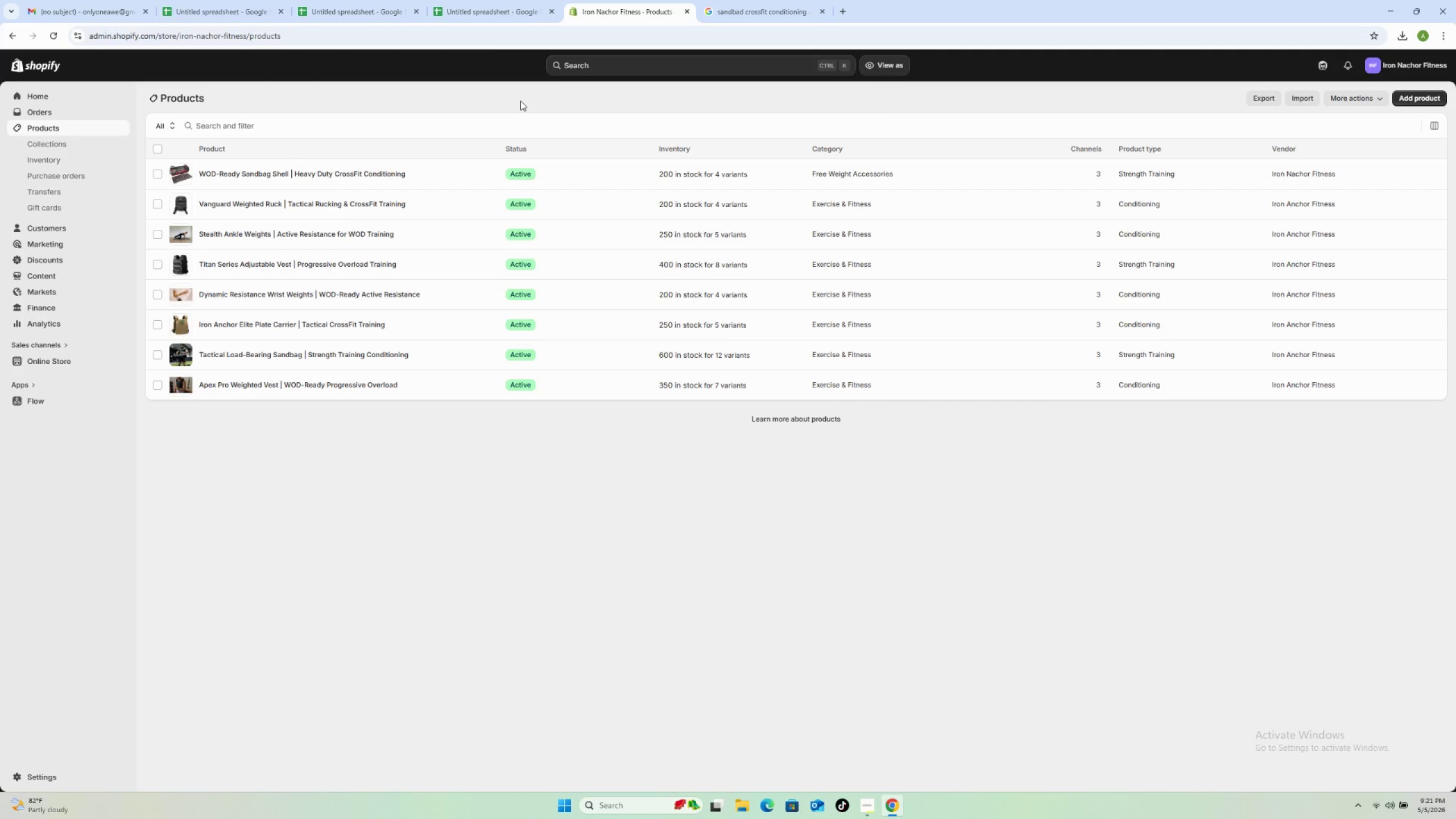 
left_click([434, 264])
 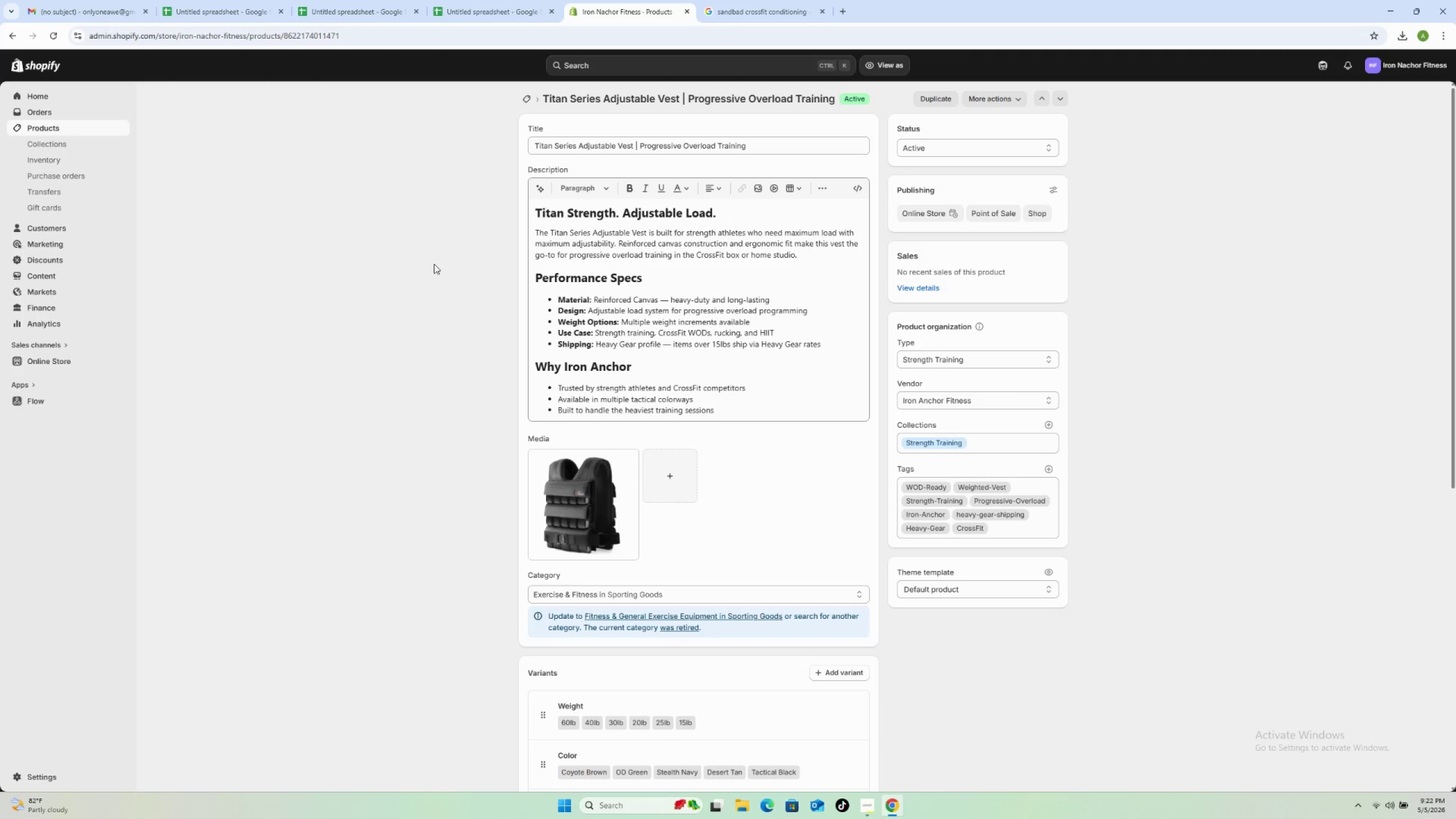 
wait(61.77)
 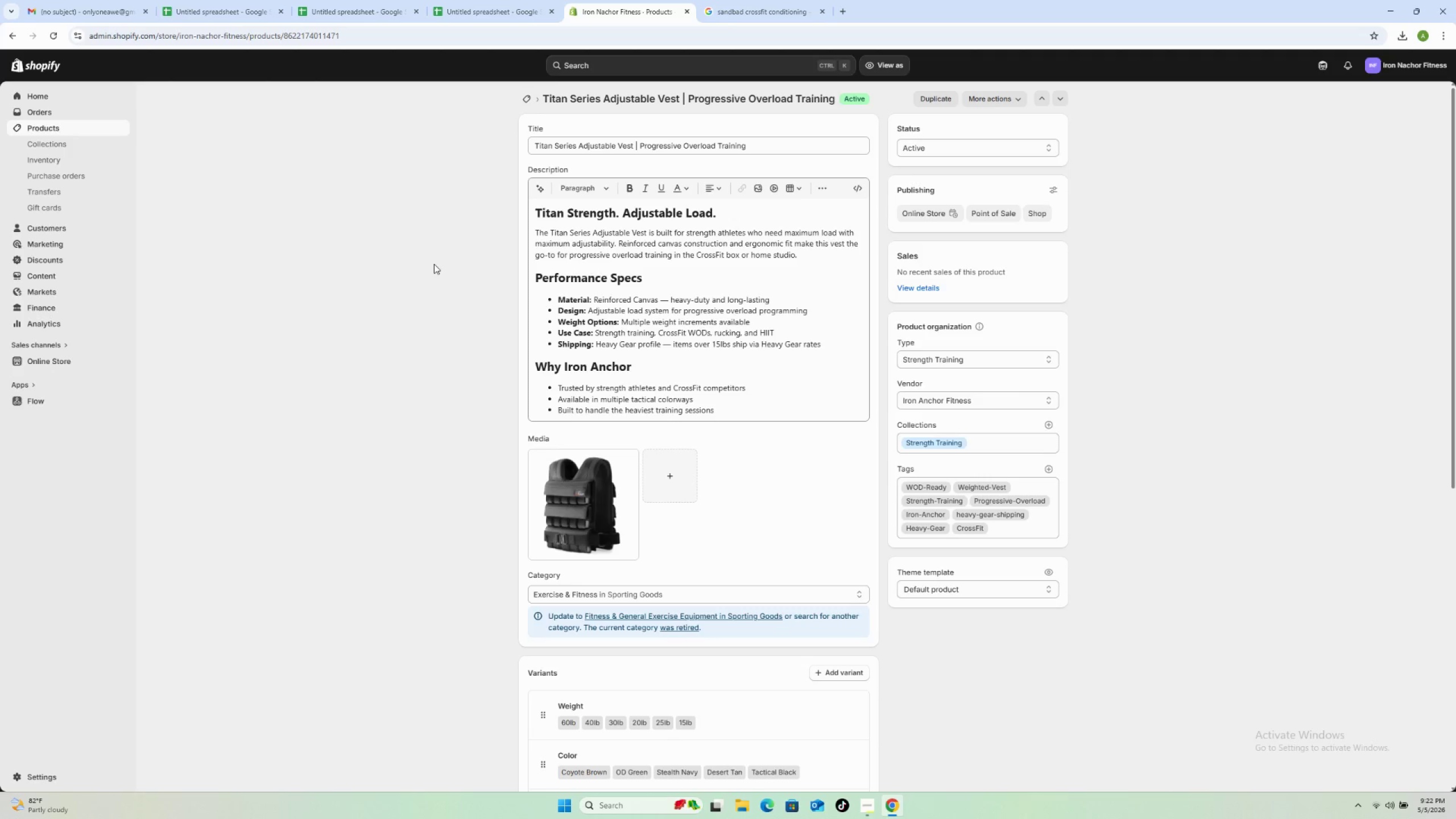 
scroll: coordinate [729, 624], scroll_direction: down, amount: 10.0
 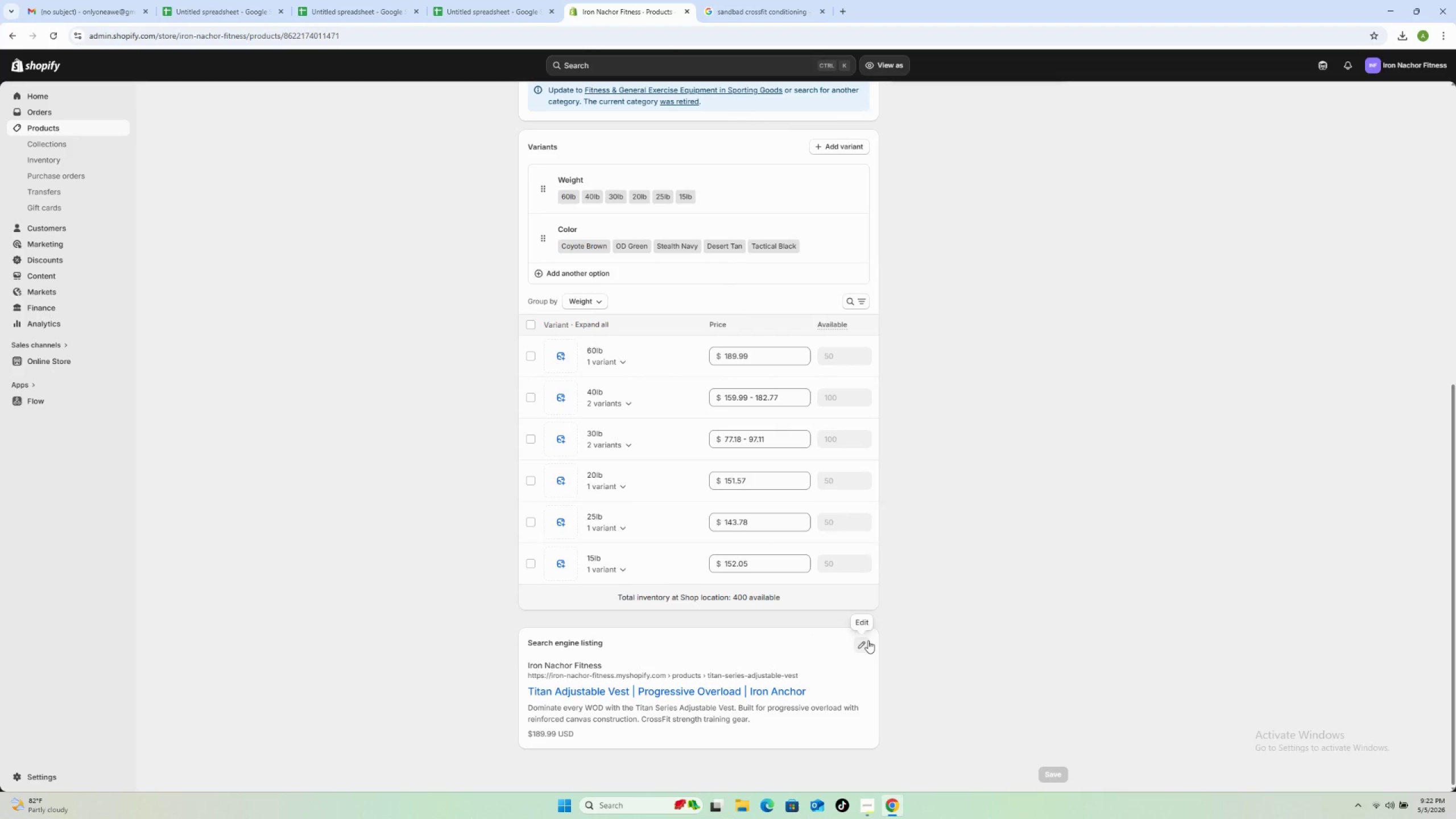 
left_click([867, 640])
 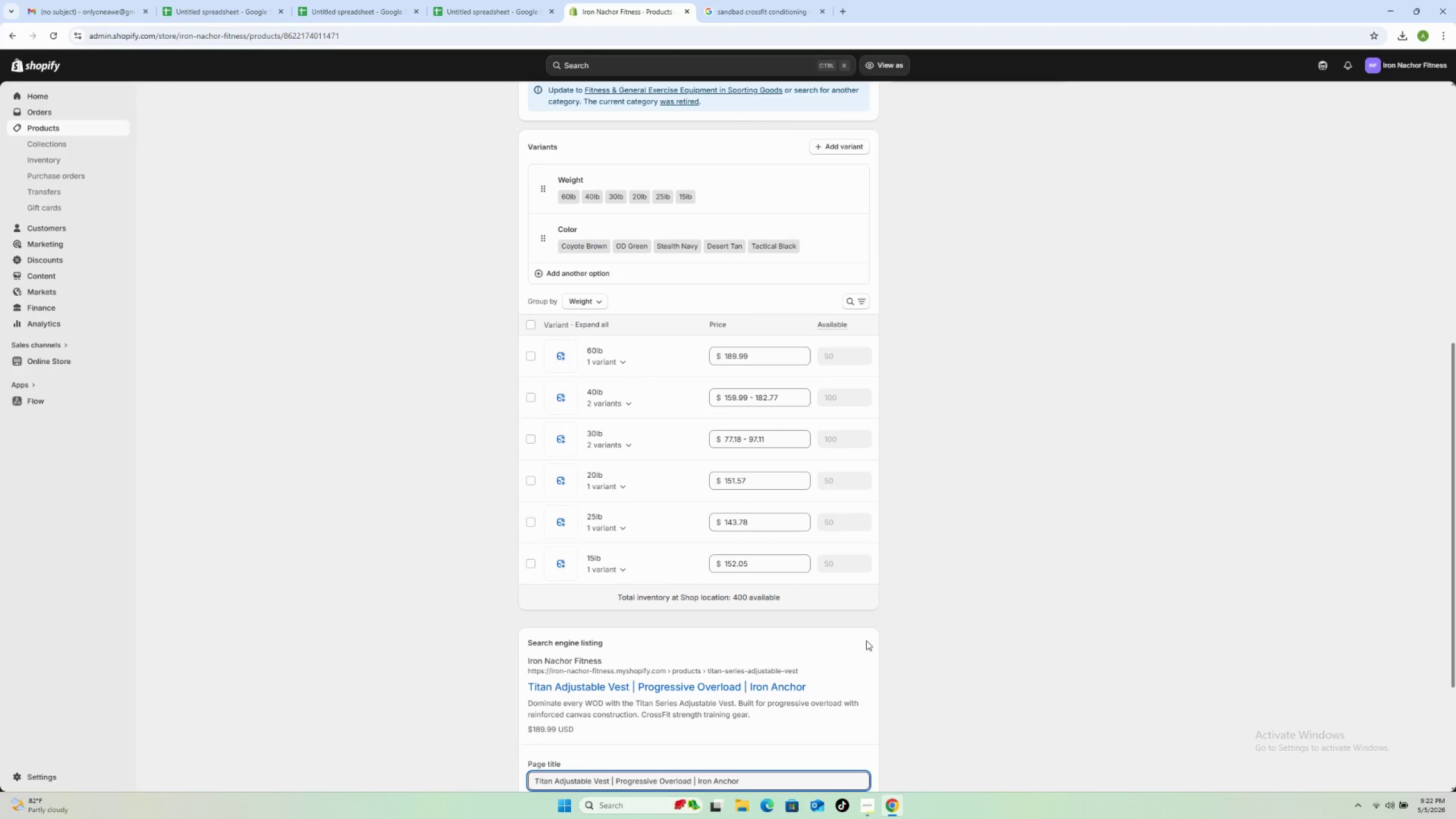 
scroll: coordinate [863, 638], scroll_direction: down, amount: 4.0
 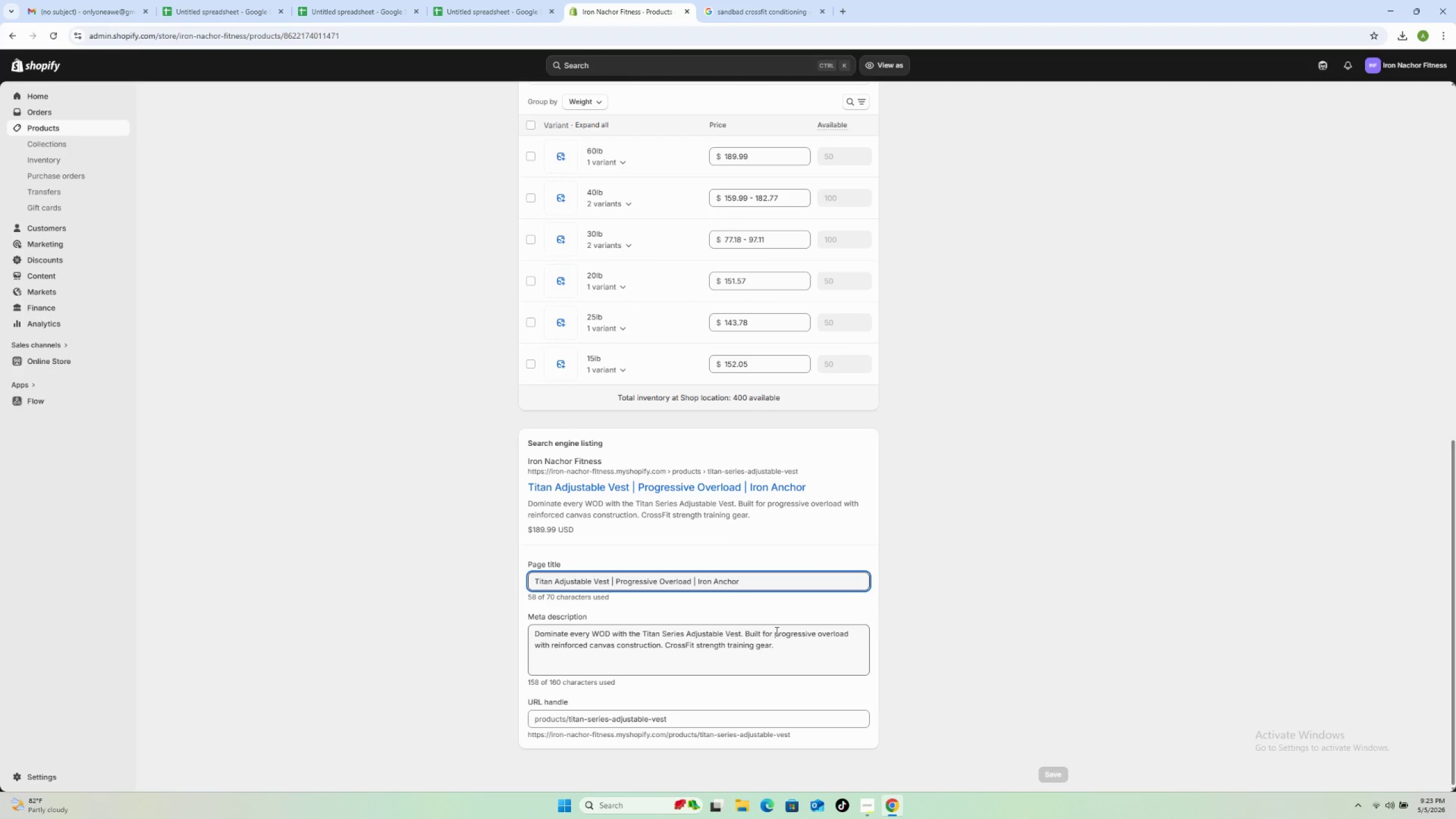 
double_click([776, 631])
 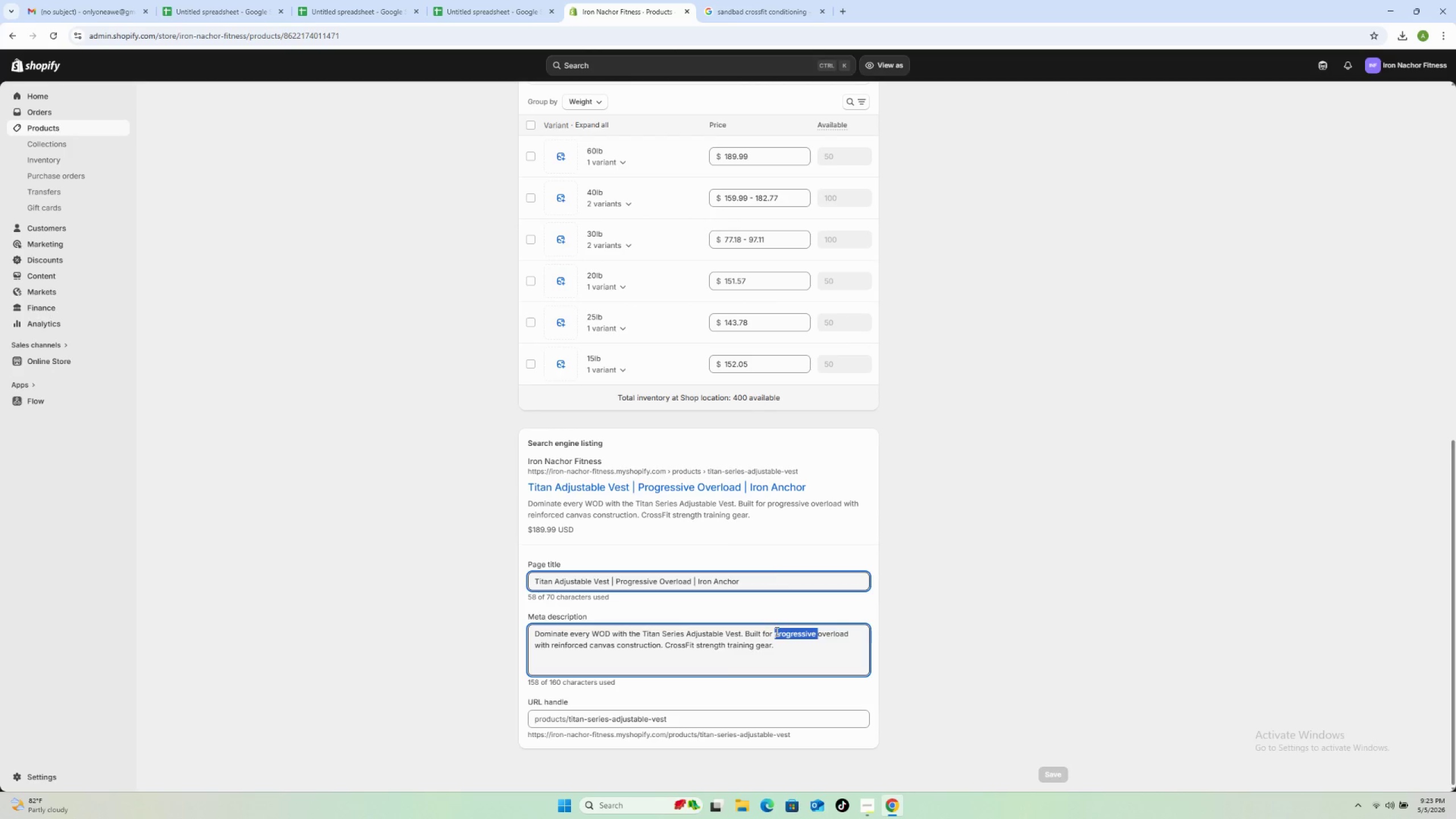 
triple_click([775, 632])
 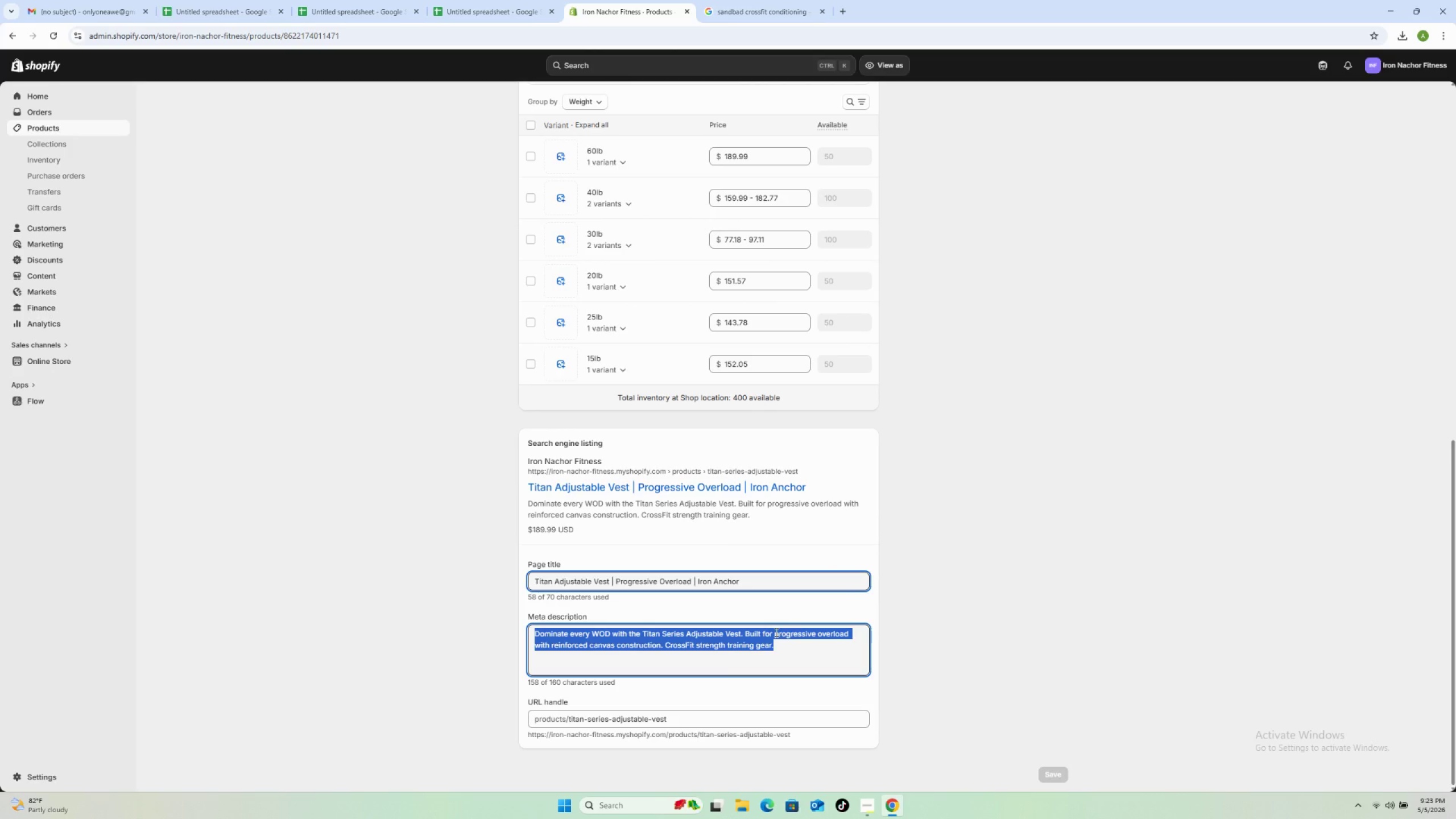 
type(Need a vest that gro)
 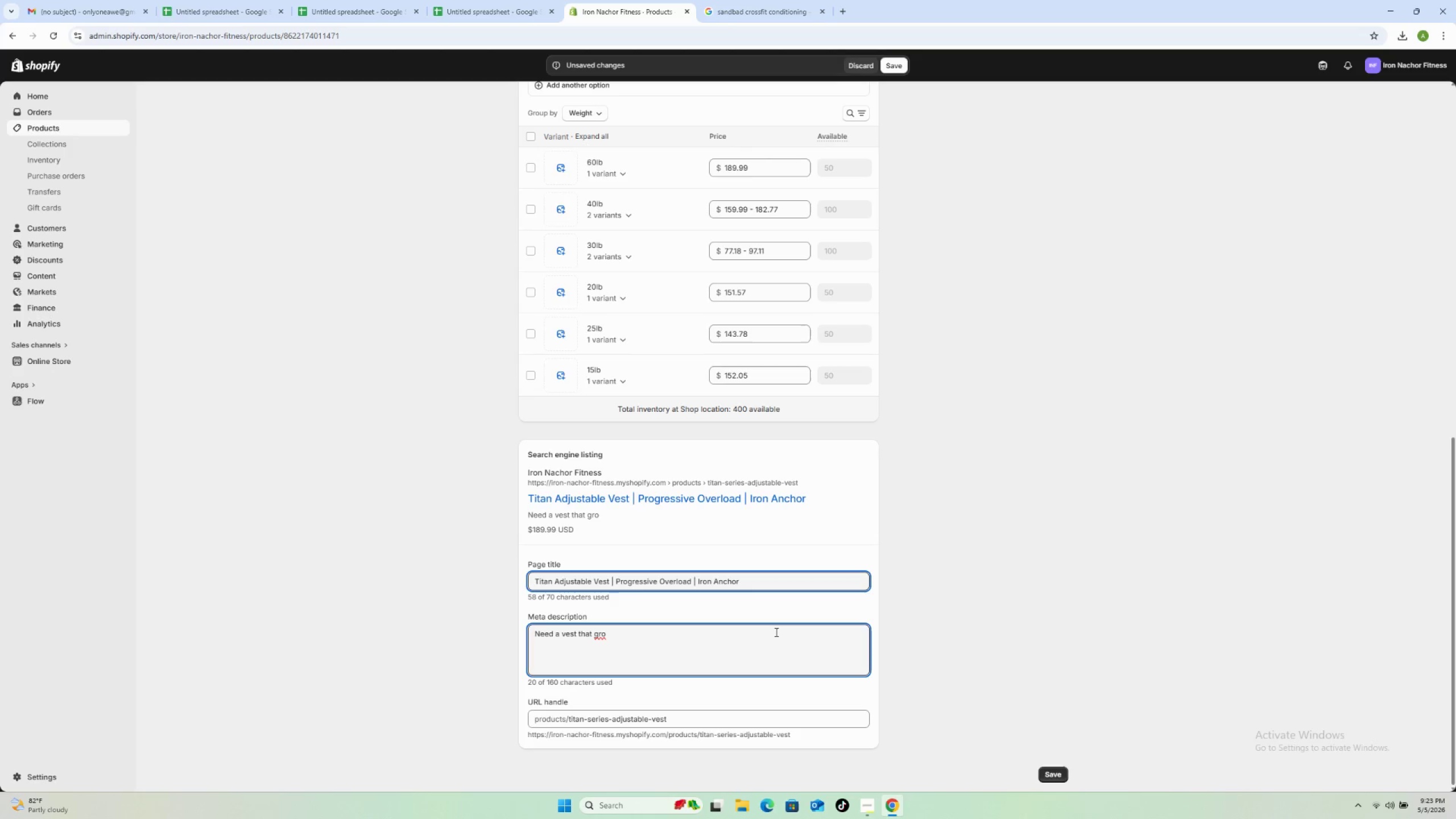 
wait(6.44)
 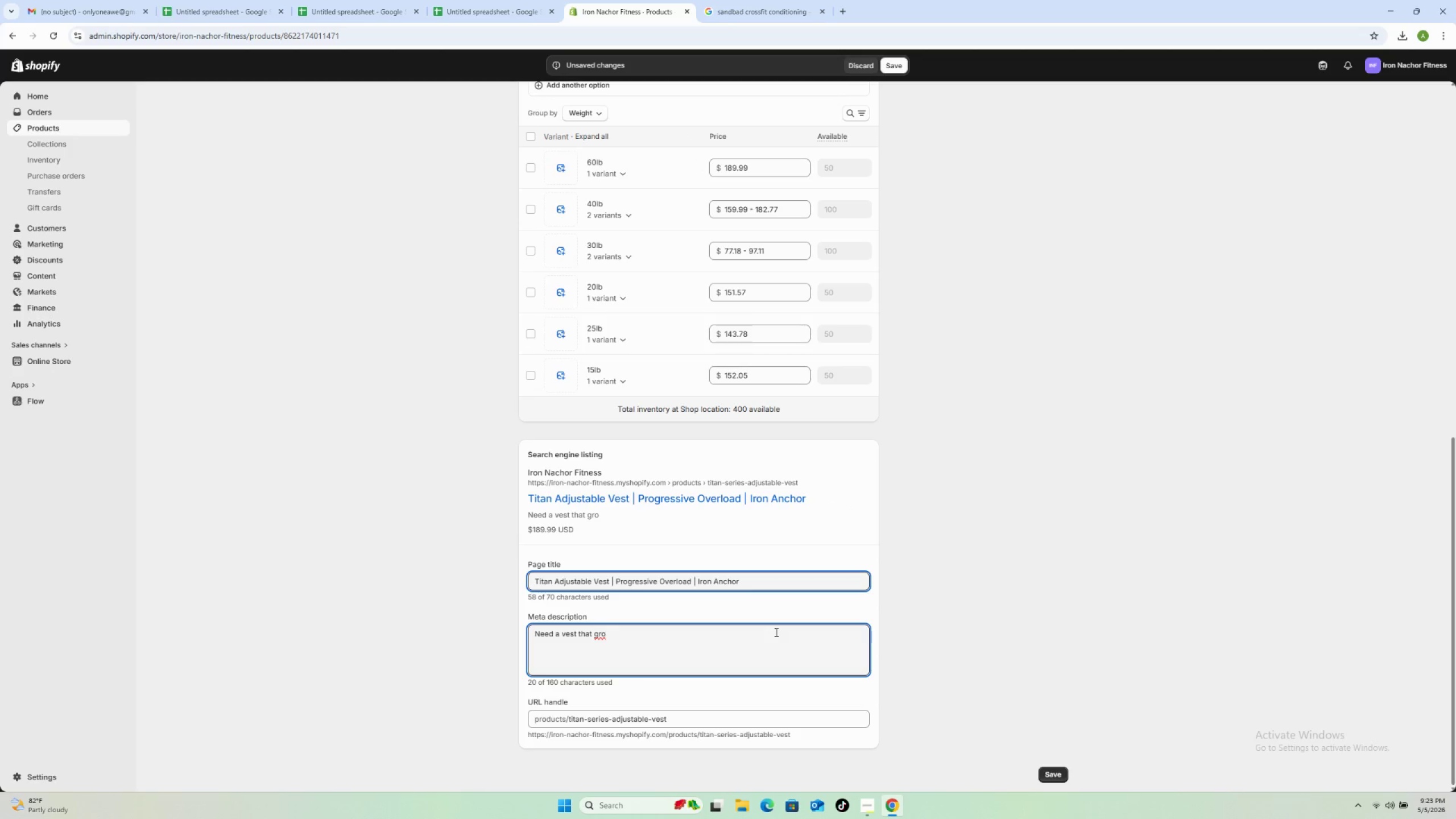 
type(ws)
 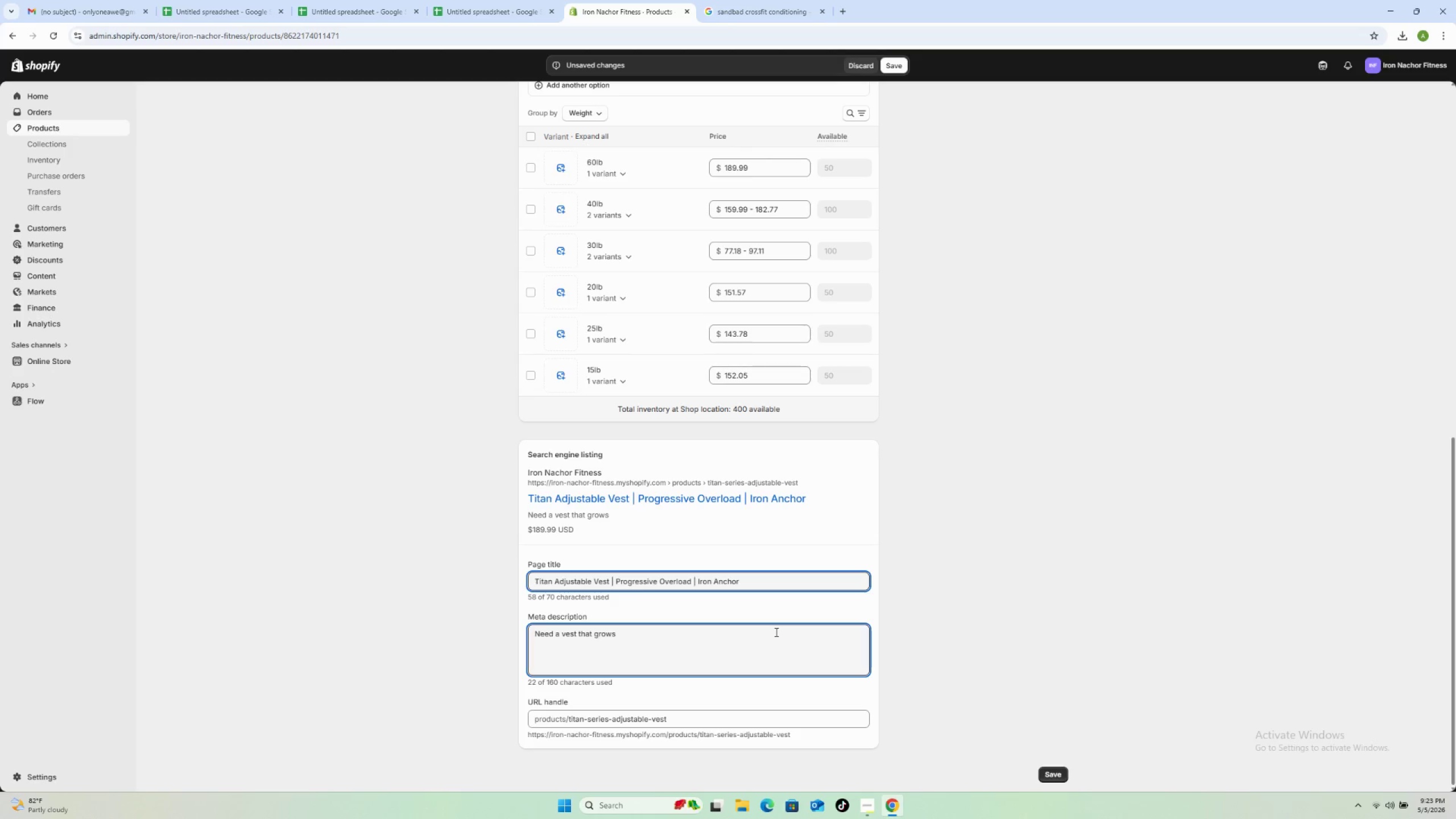 
wait(25.14)
 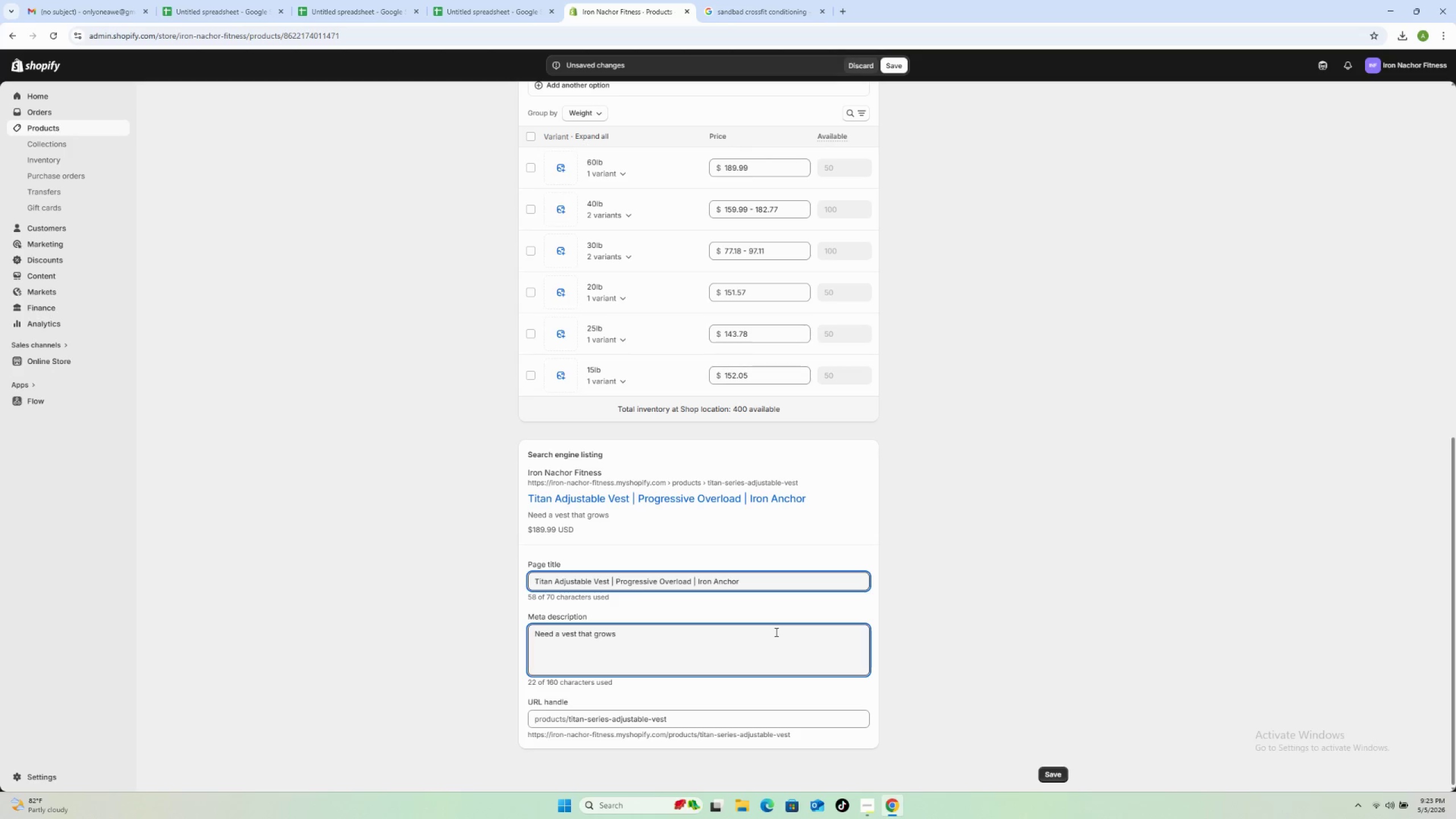 
type( with your training? The Titan Series dials in your lod for progressive overload)
 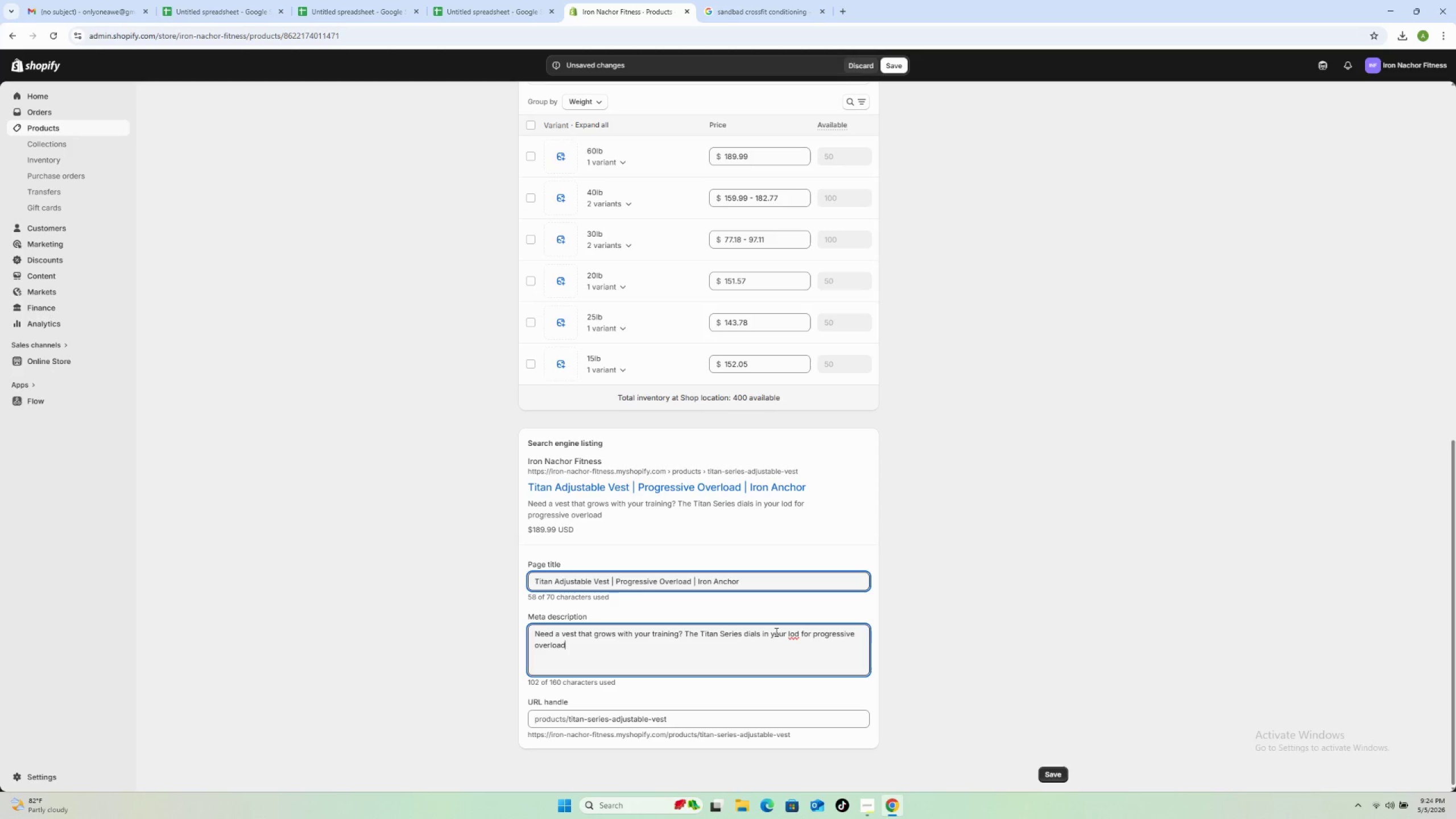 
type(. WOD-ready trength training gear for serious athletes)
 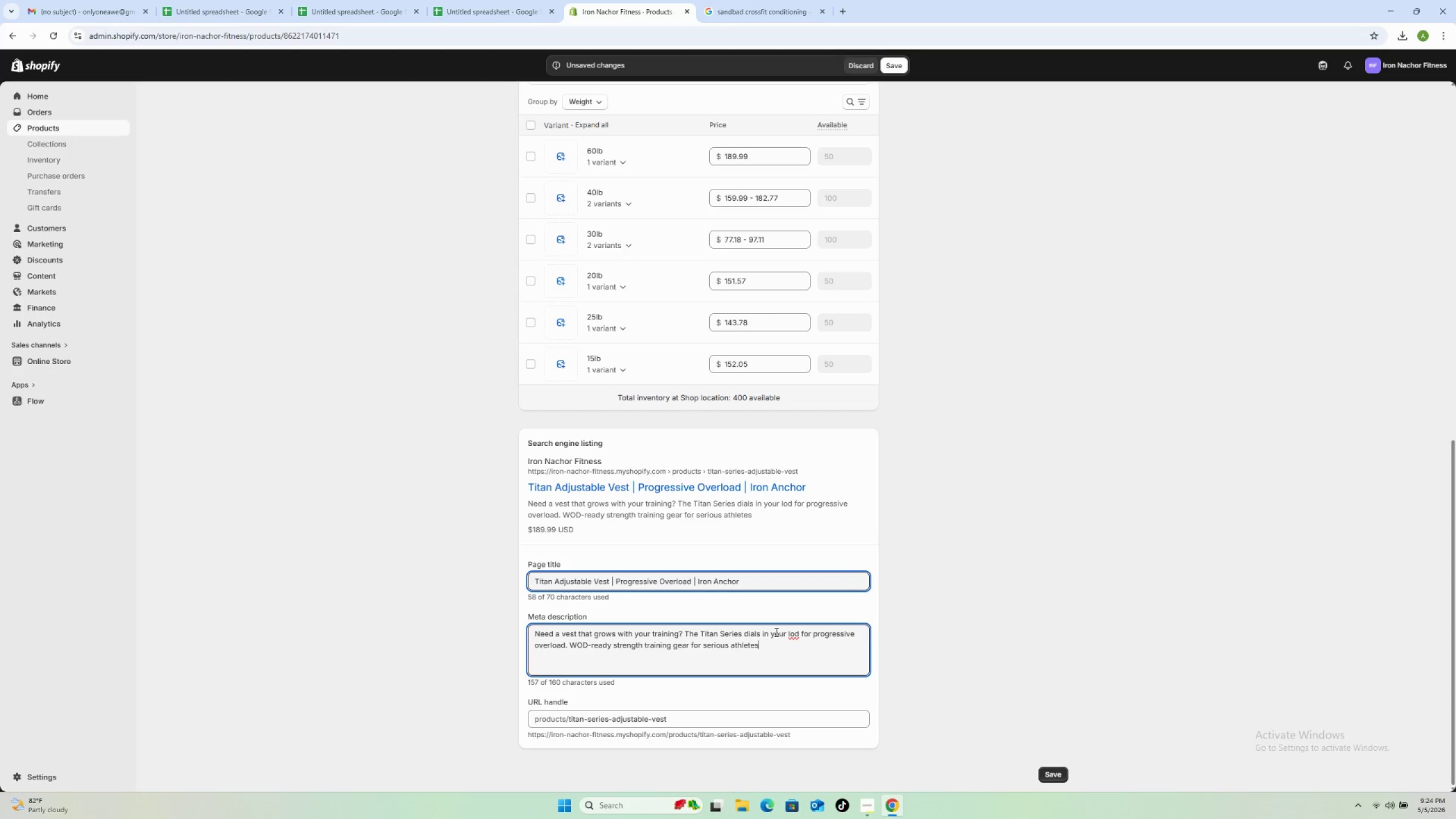 
double_click([775, 632])
 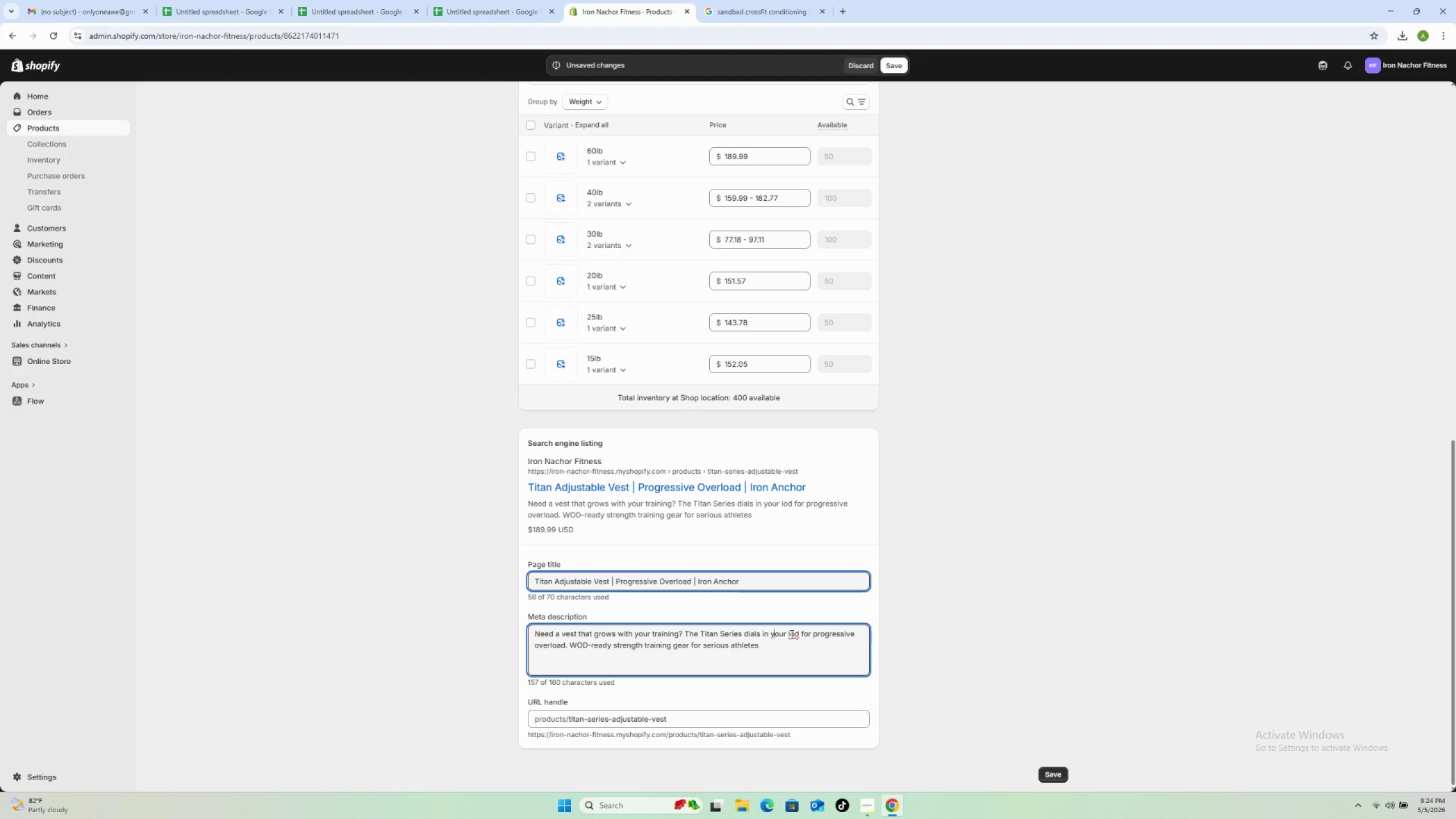 
left_click([795, 634])
 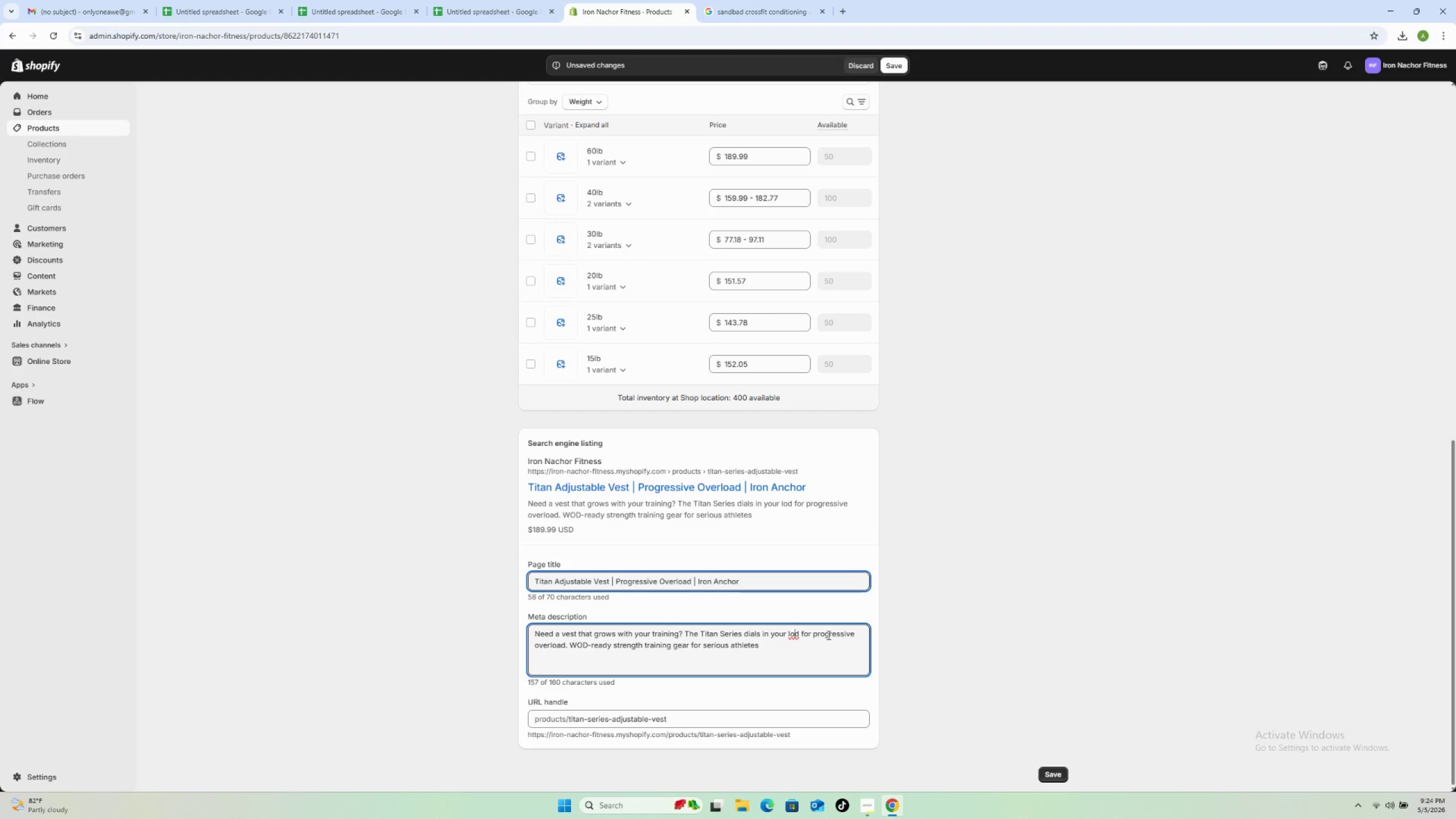 
key(A)
 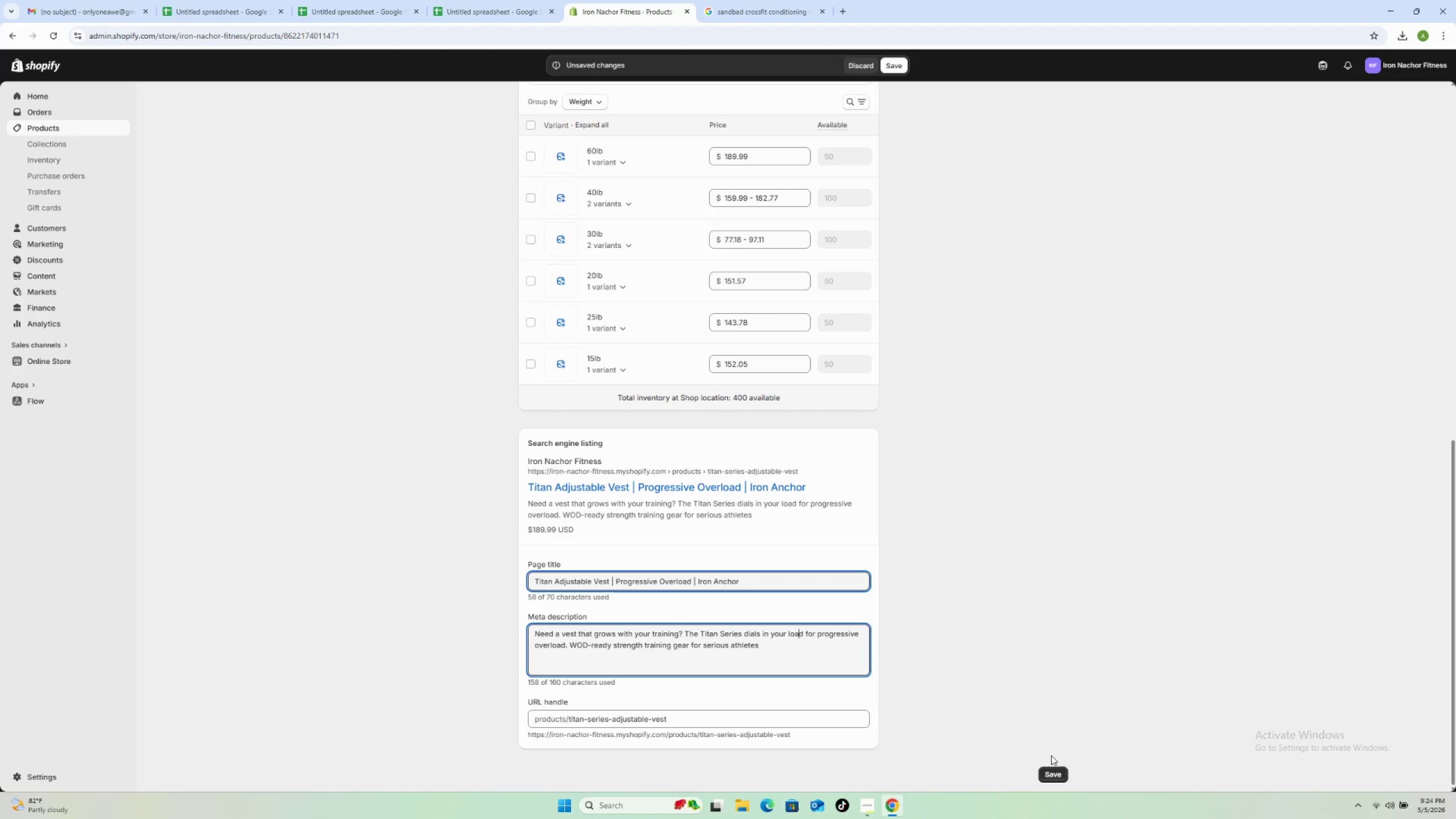 
left_click([1054, 771])
 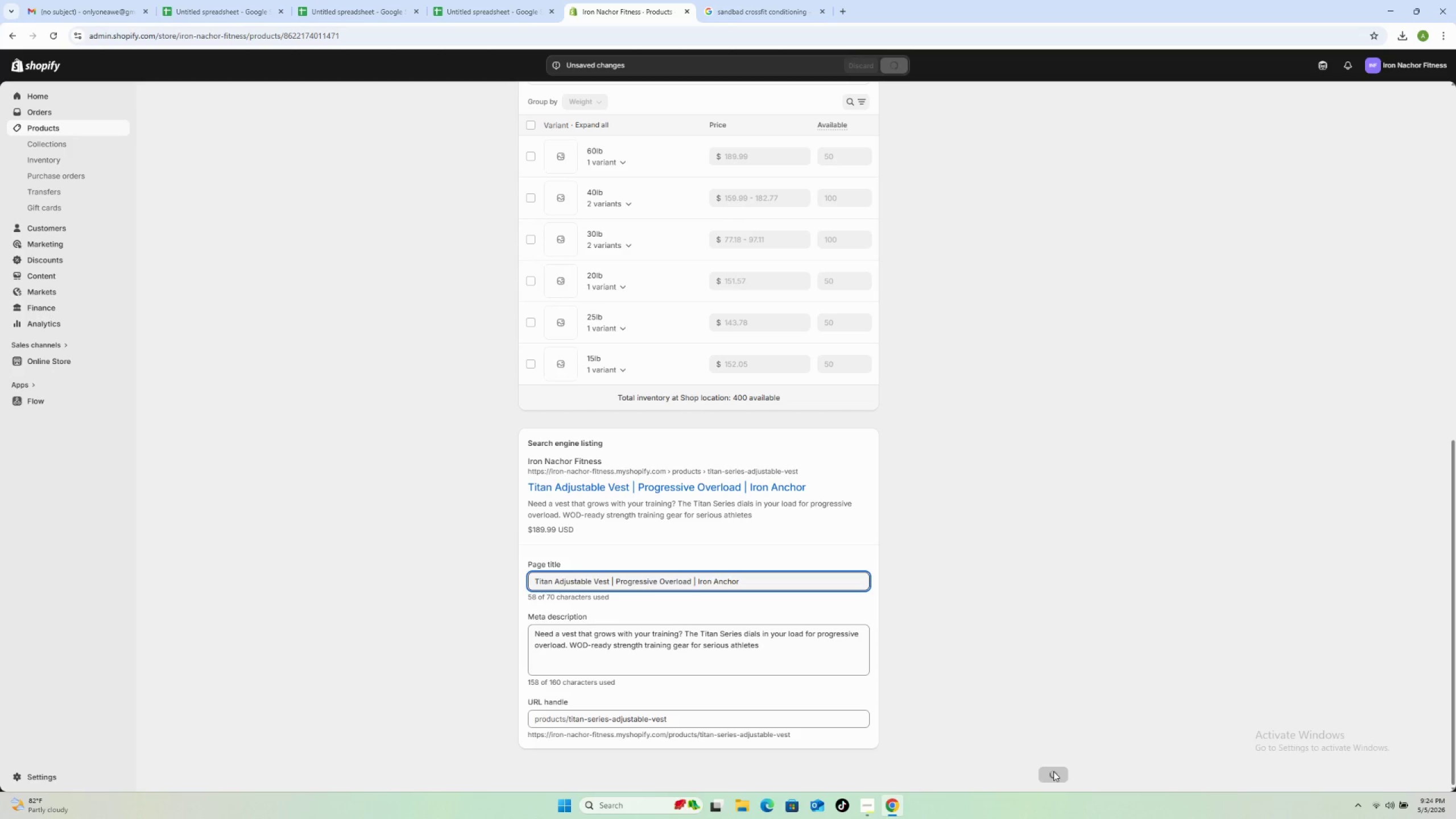 
mouse_move([1124, 763])
 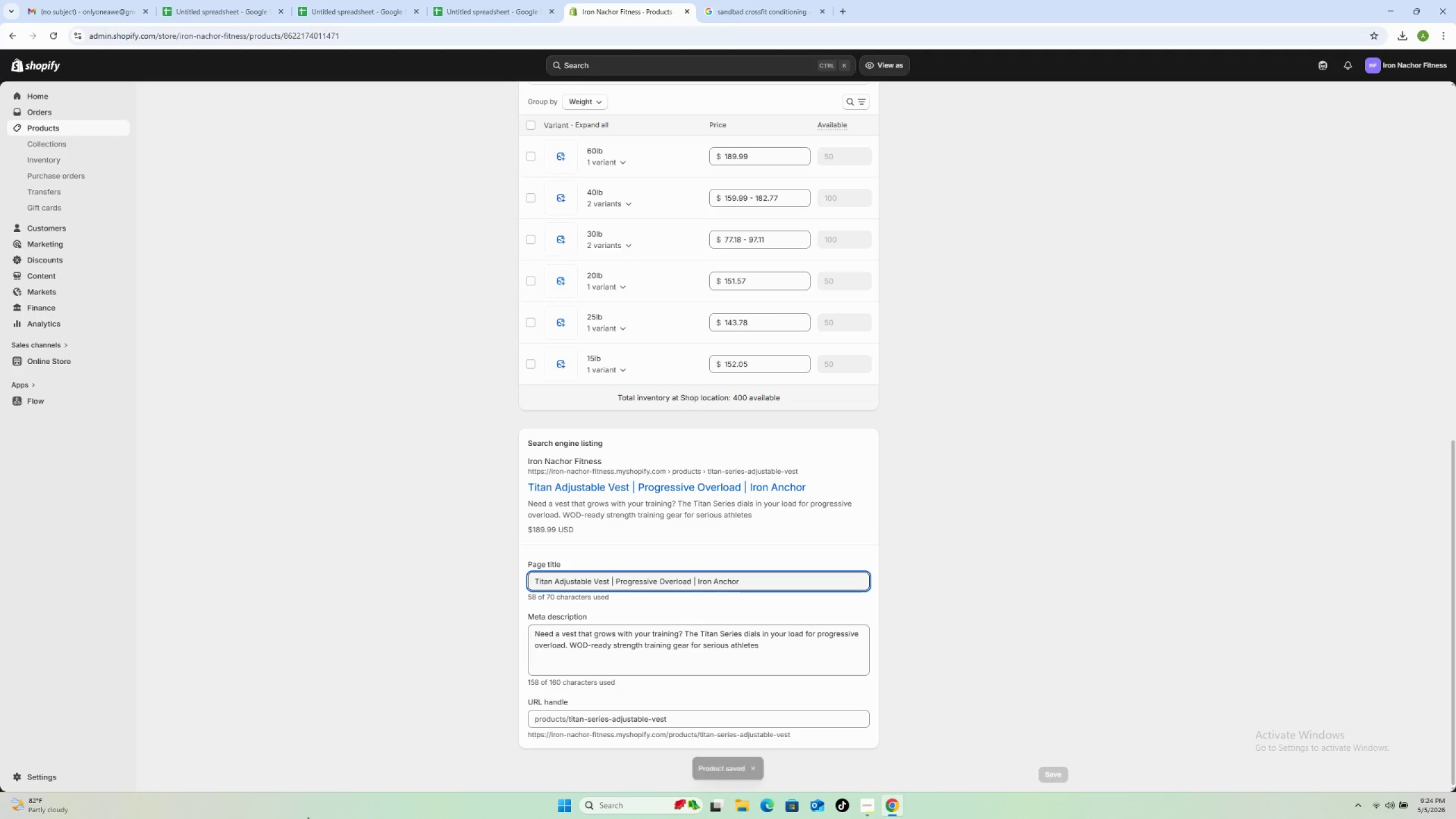 
wait(8.72)
 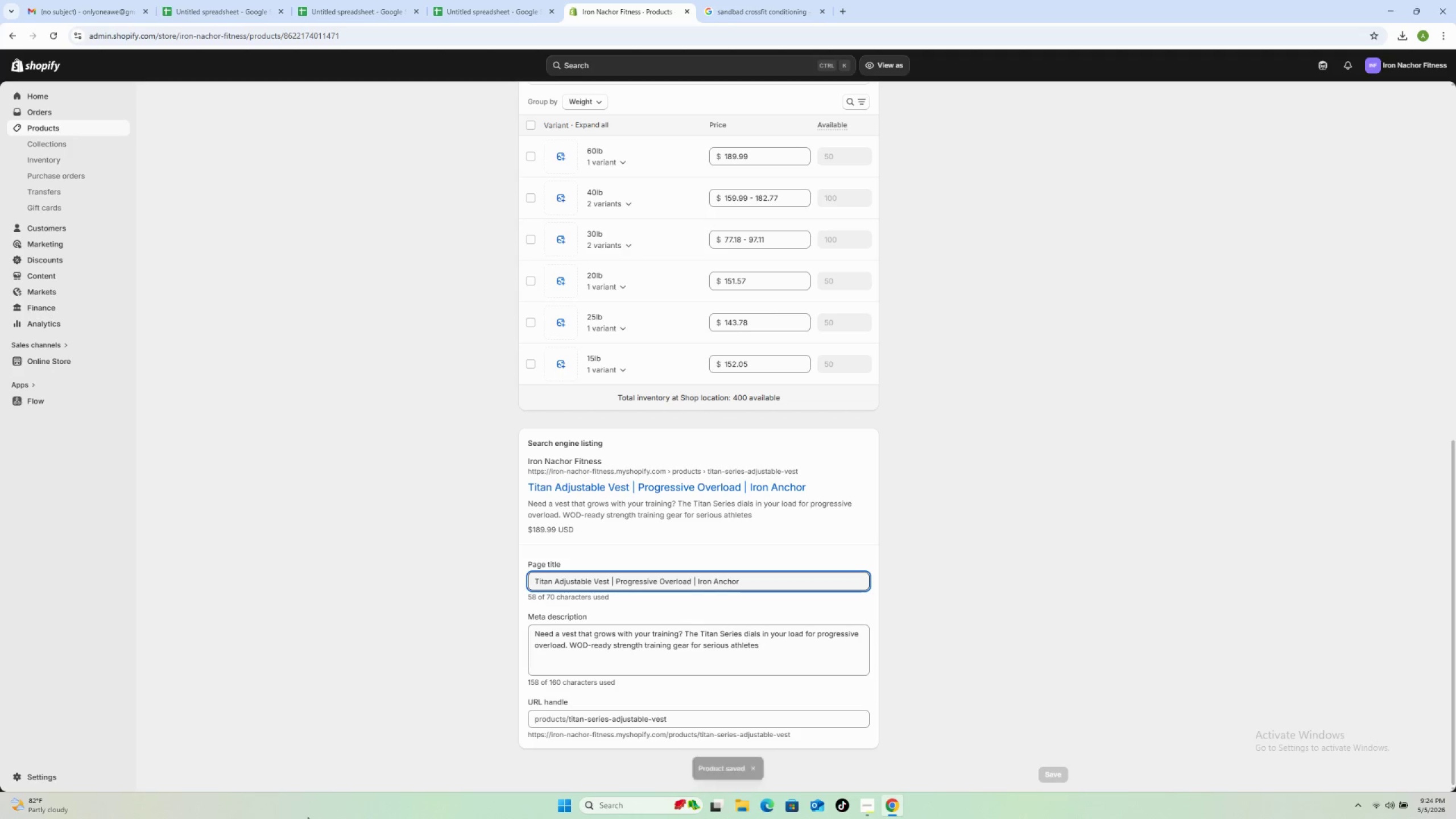 
scroll: coordinate [334, 409], scroll_direction: up, amount: 24.0
 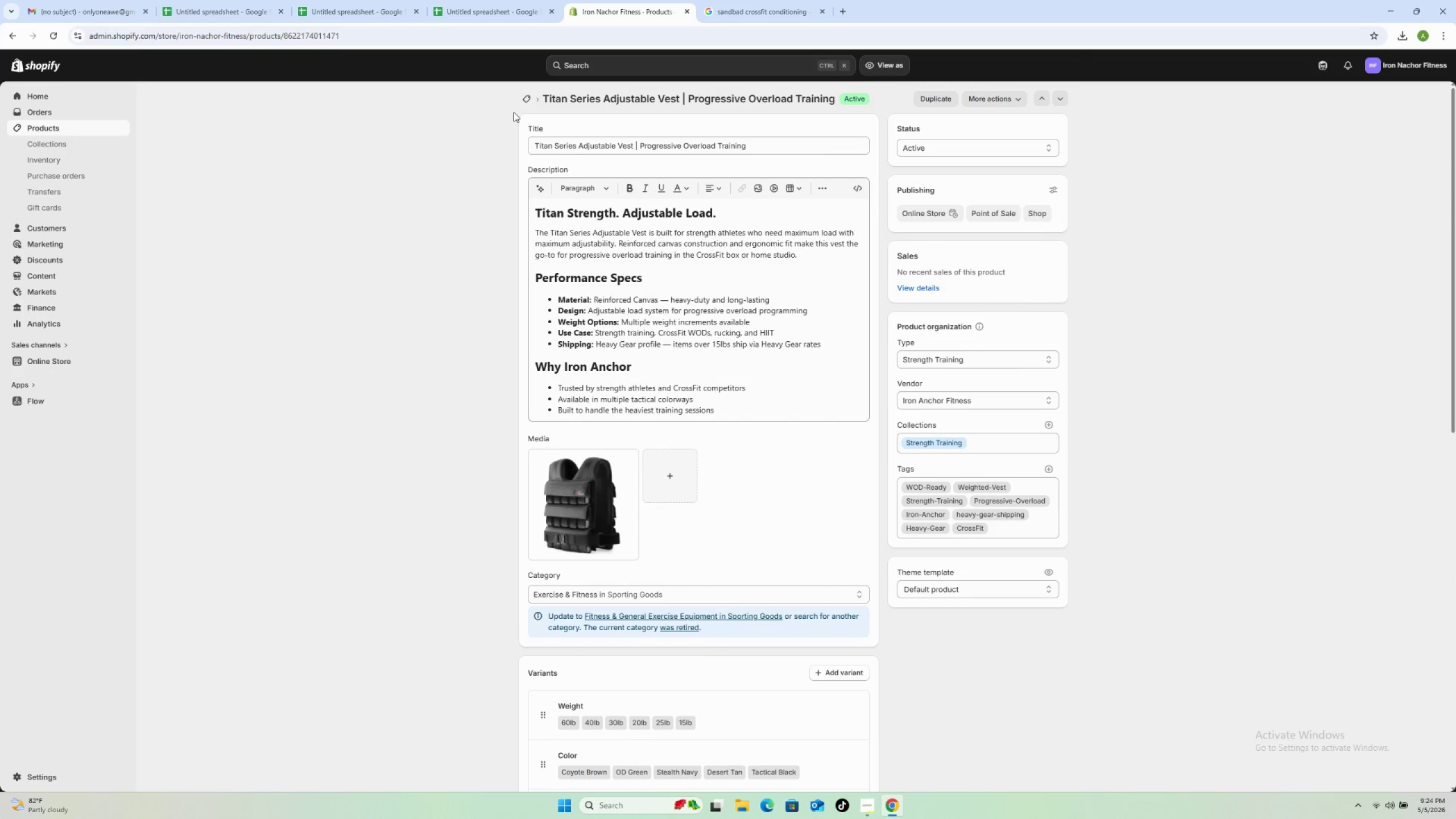 
left_click([526, 97])
 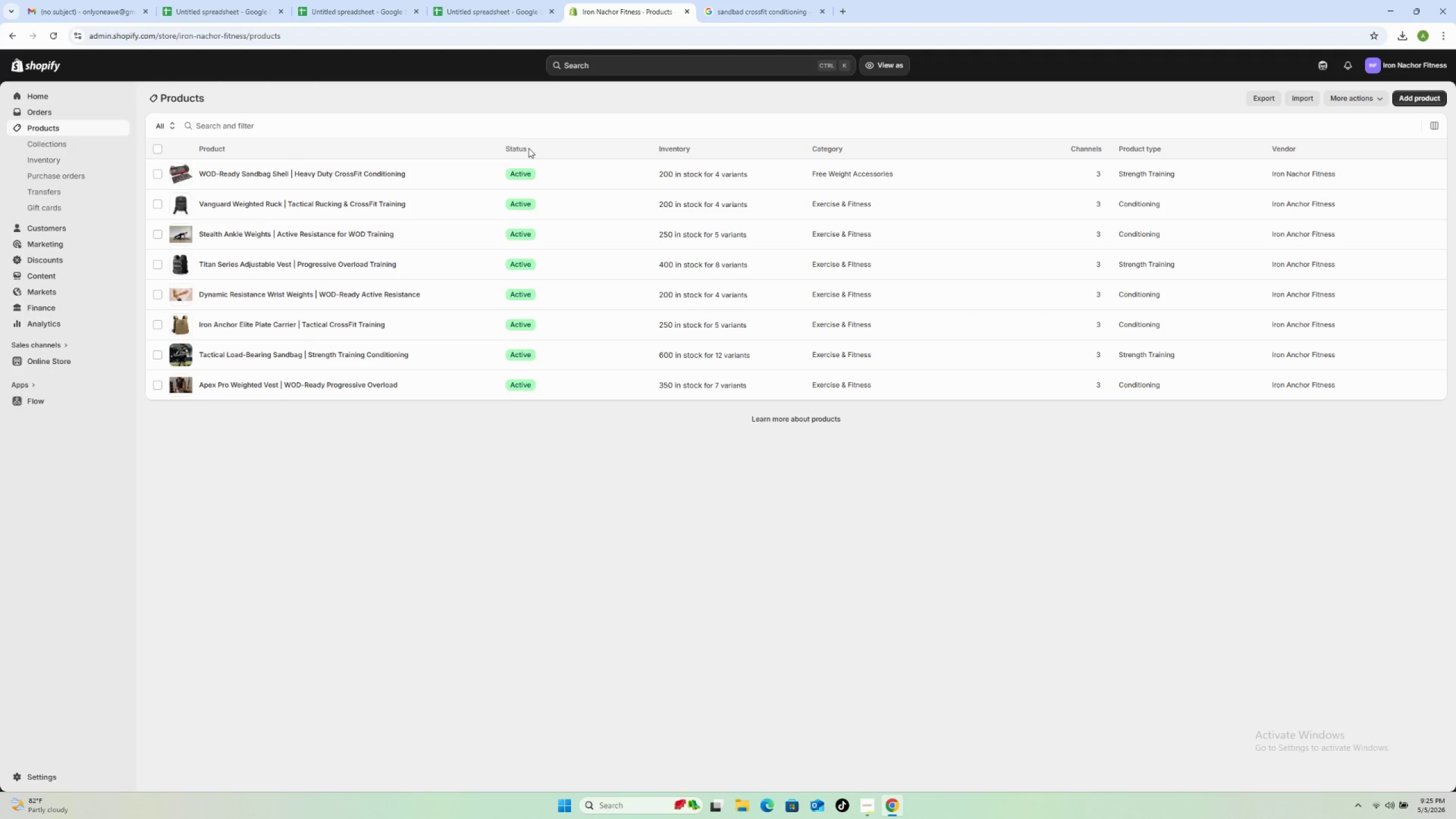 
left_click([451, 176])
 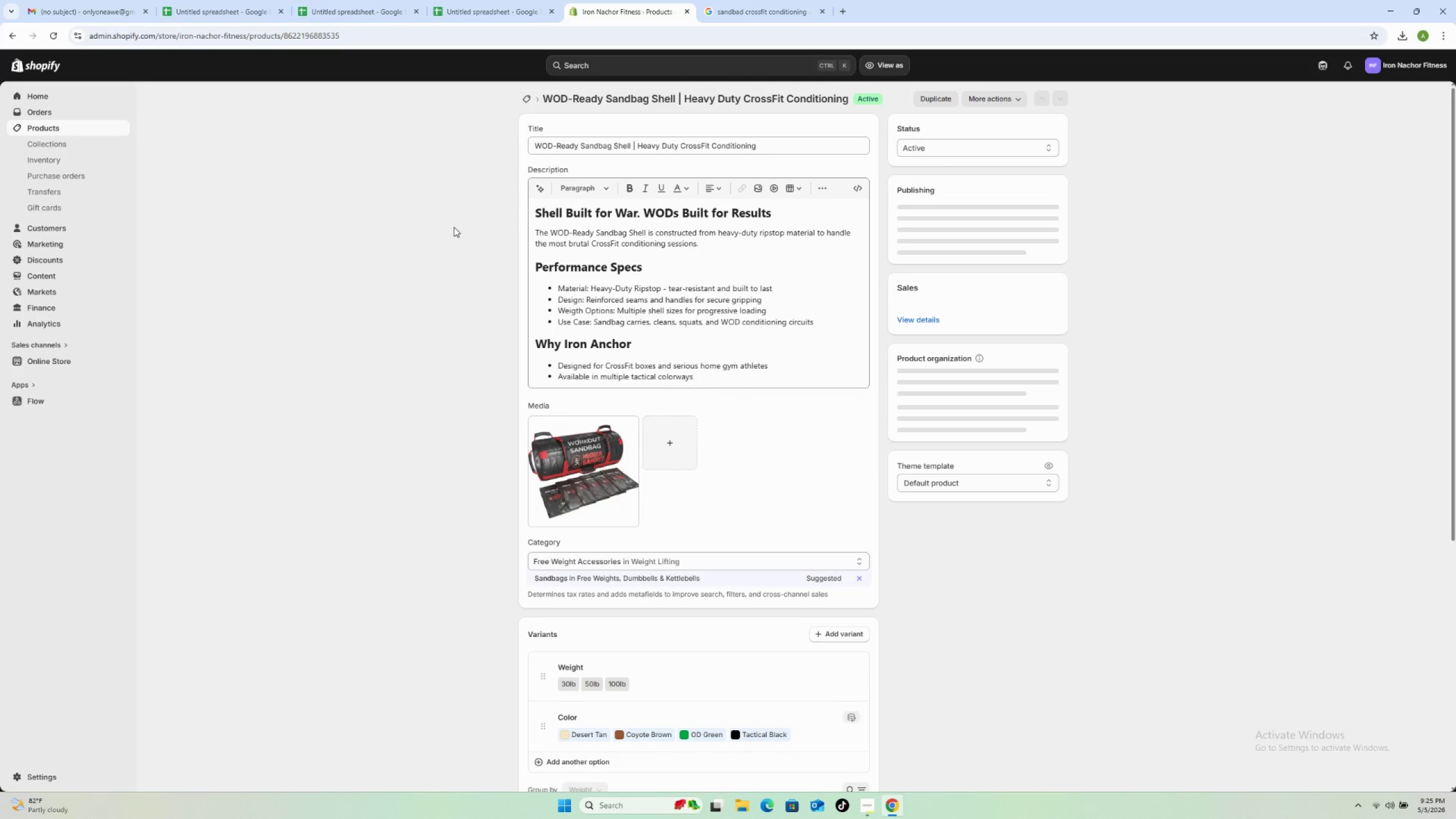 
scroll: coordinate [489, 431], scroll_direction: down, amount: 10.0
 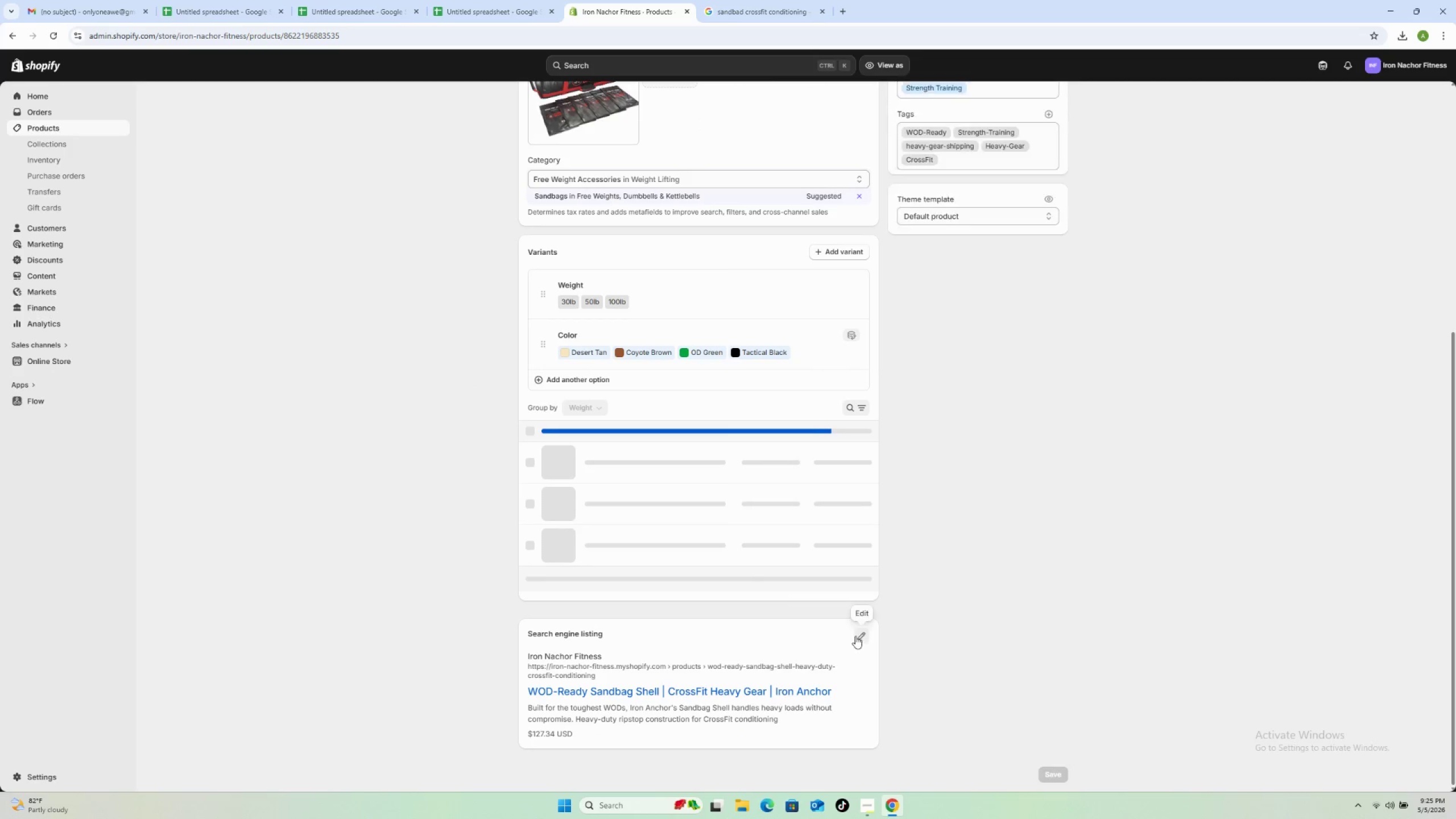 
left_click([855, 636])
 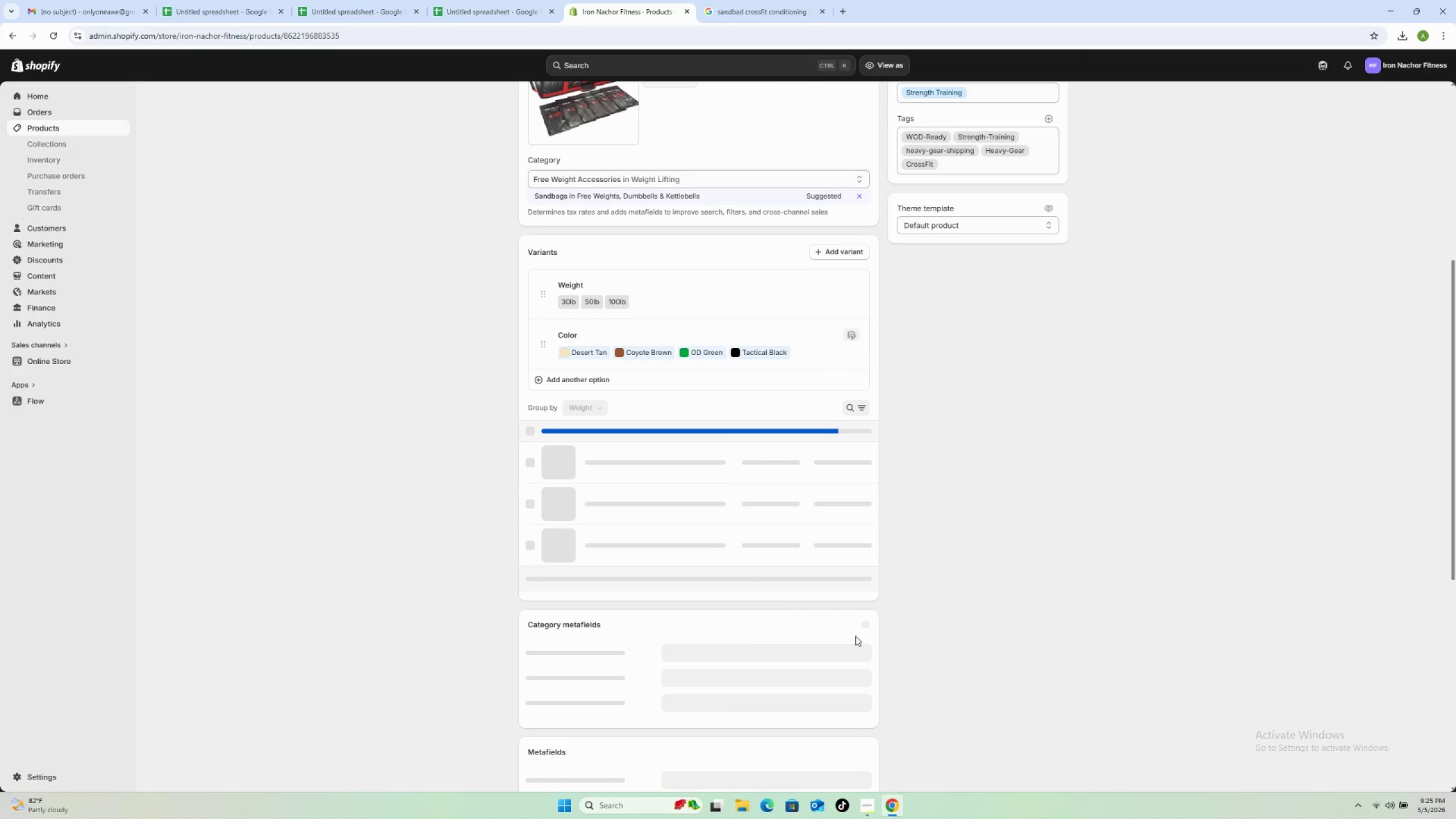 
scroll: coordinate [854, 635], scroll_direction: down, amount: 7.0
 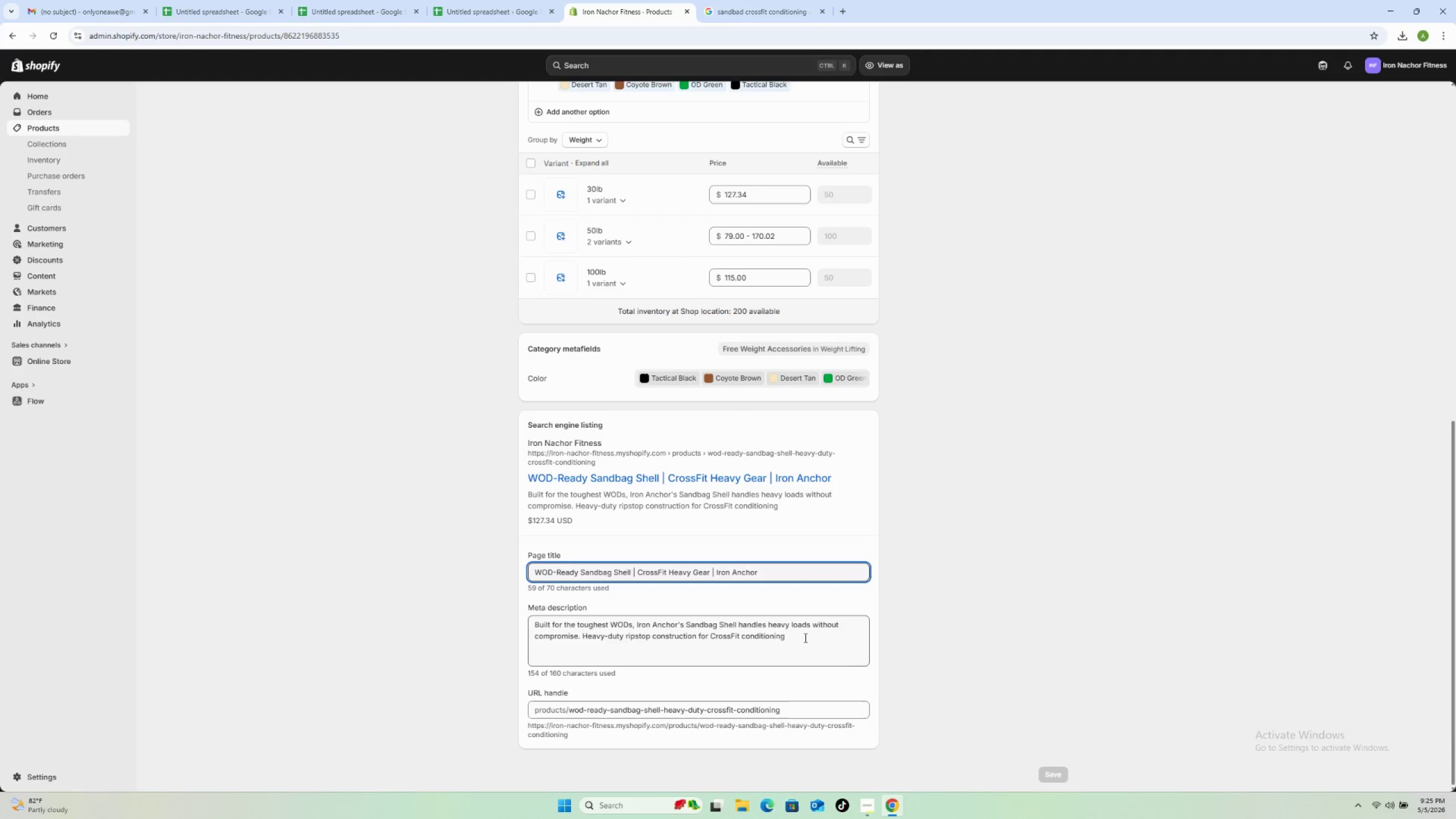 
double_click([804, 638])
 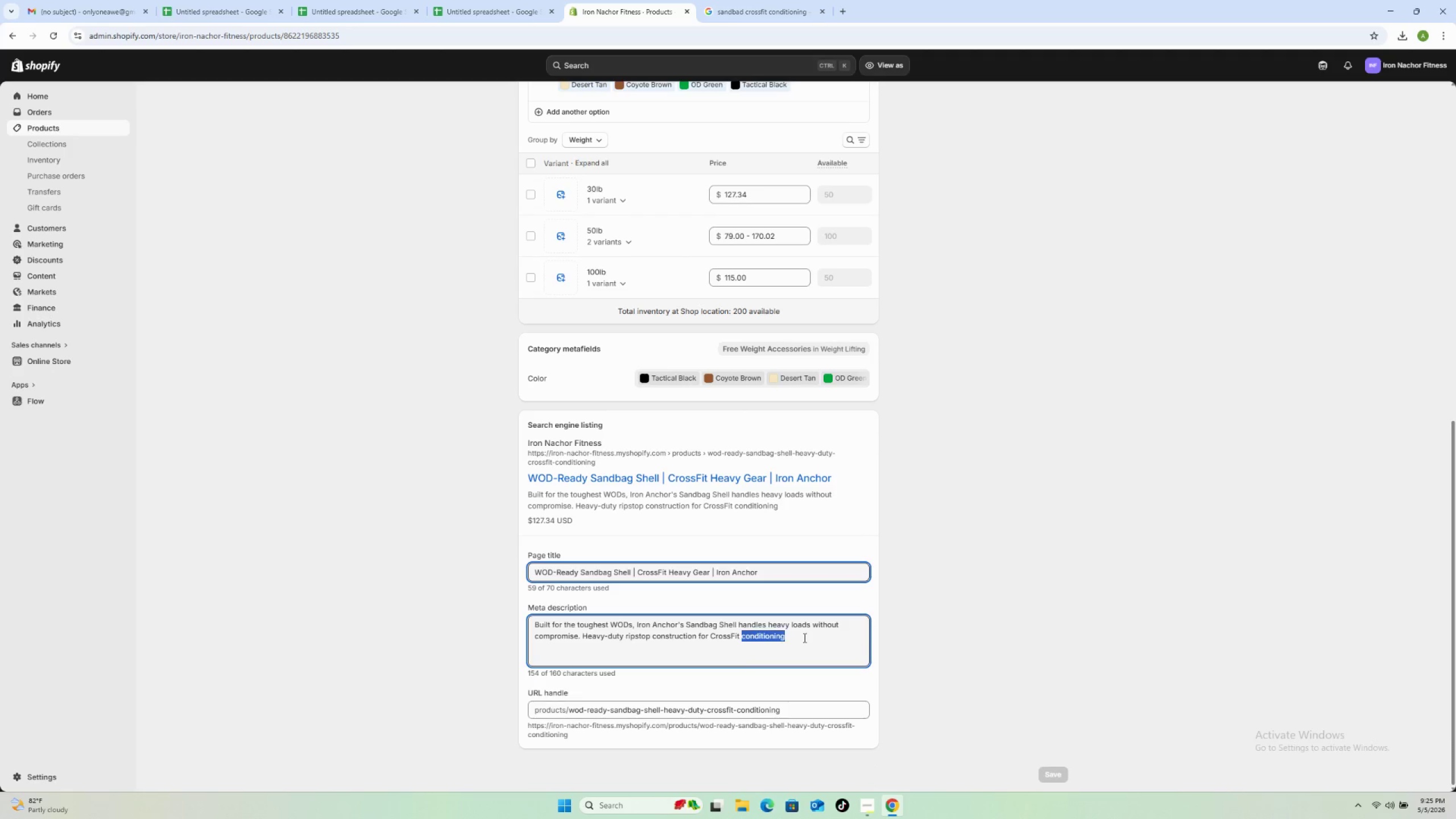 
triple_click([804, 638])
 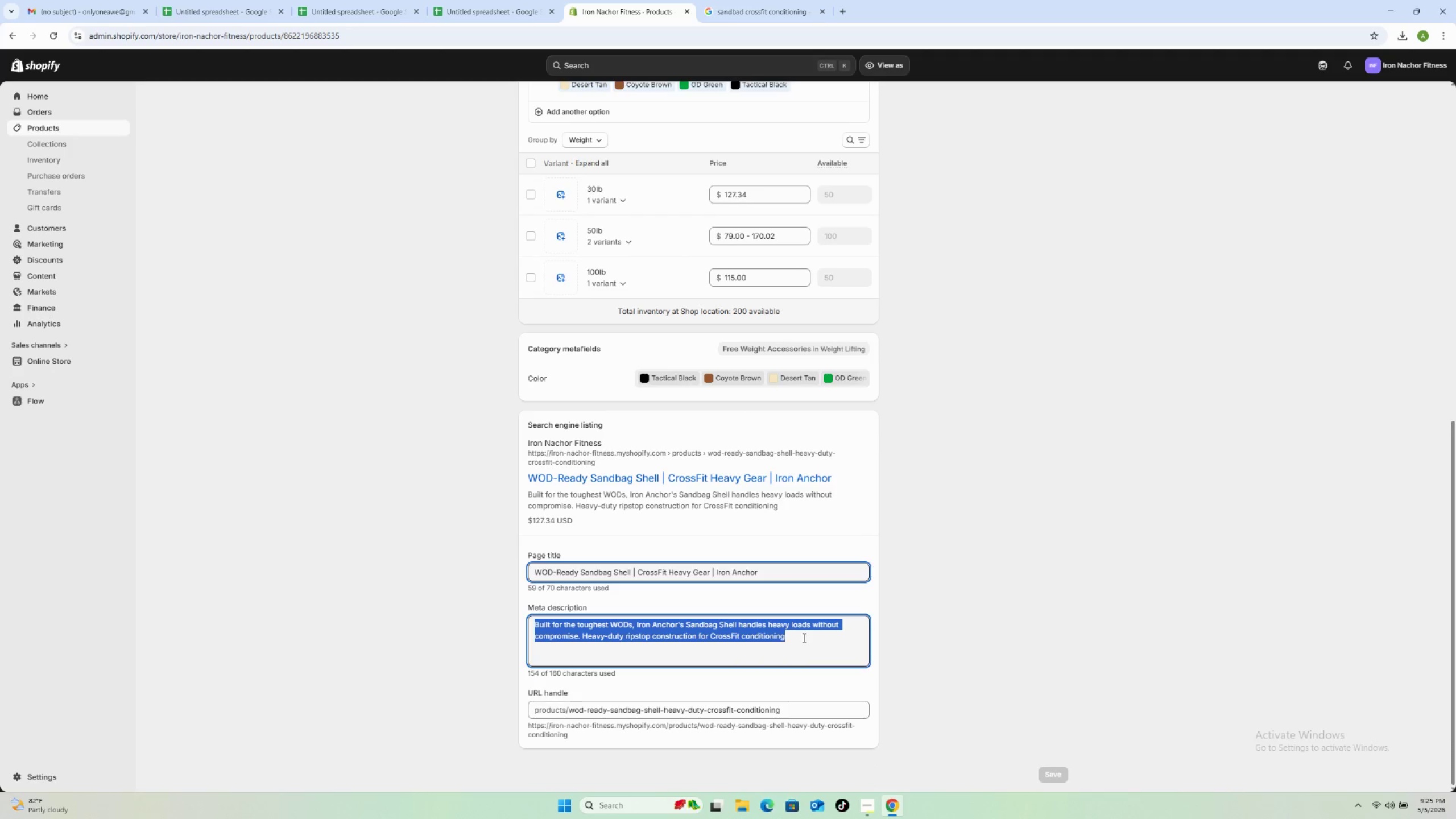 
triple_click([803, 638])
 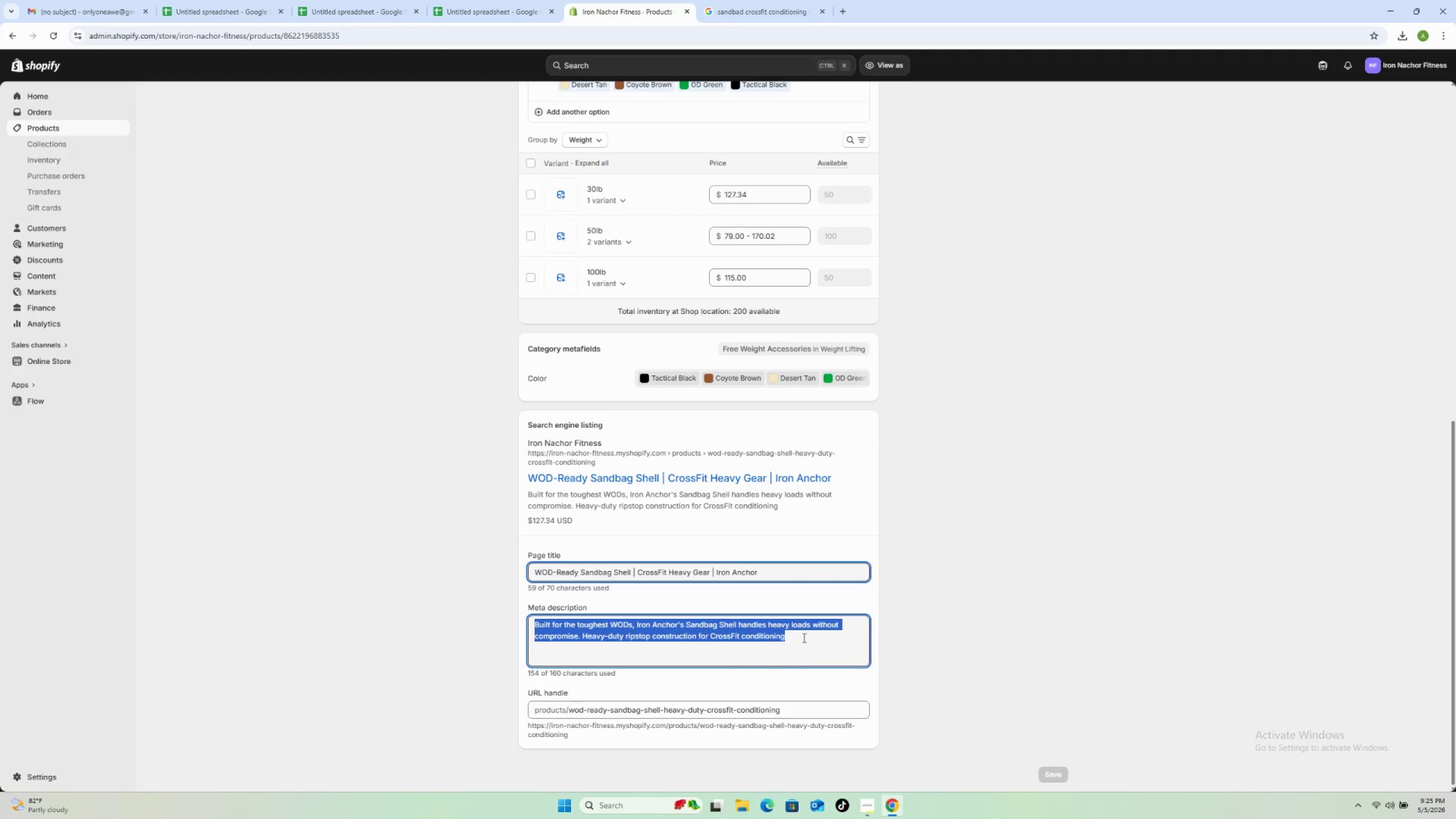 
type(The Toughest WOD)
 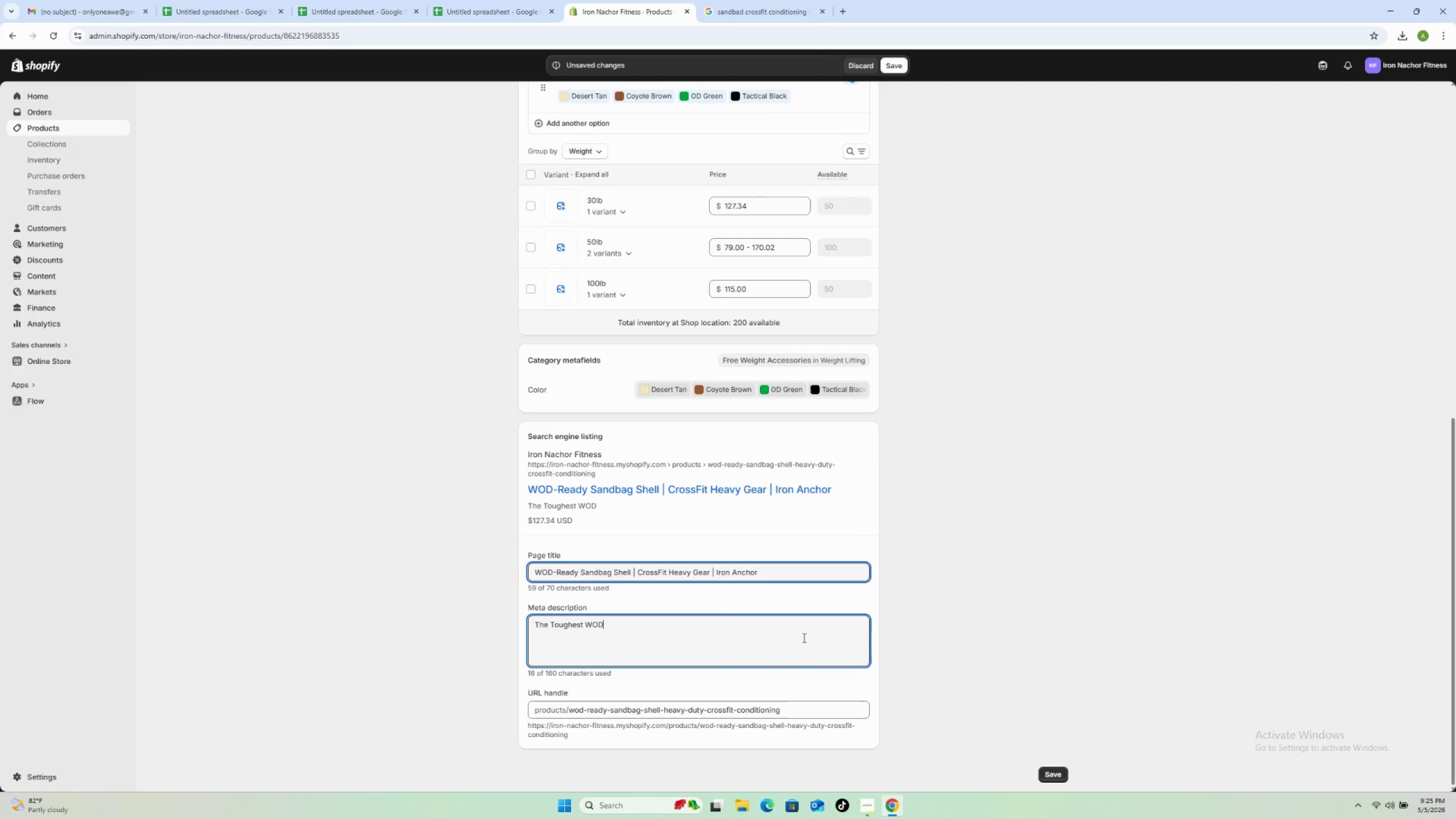 
type(s need the toughest gear. Iron Anchor's Sandbag Shell is built from heavy-duty ripstops)
key(Backspace)
type( for CrossFit carries, cleans, and conditioning circuits.)
 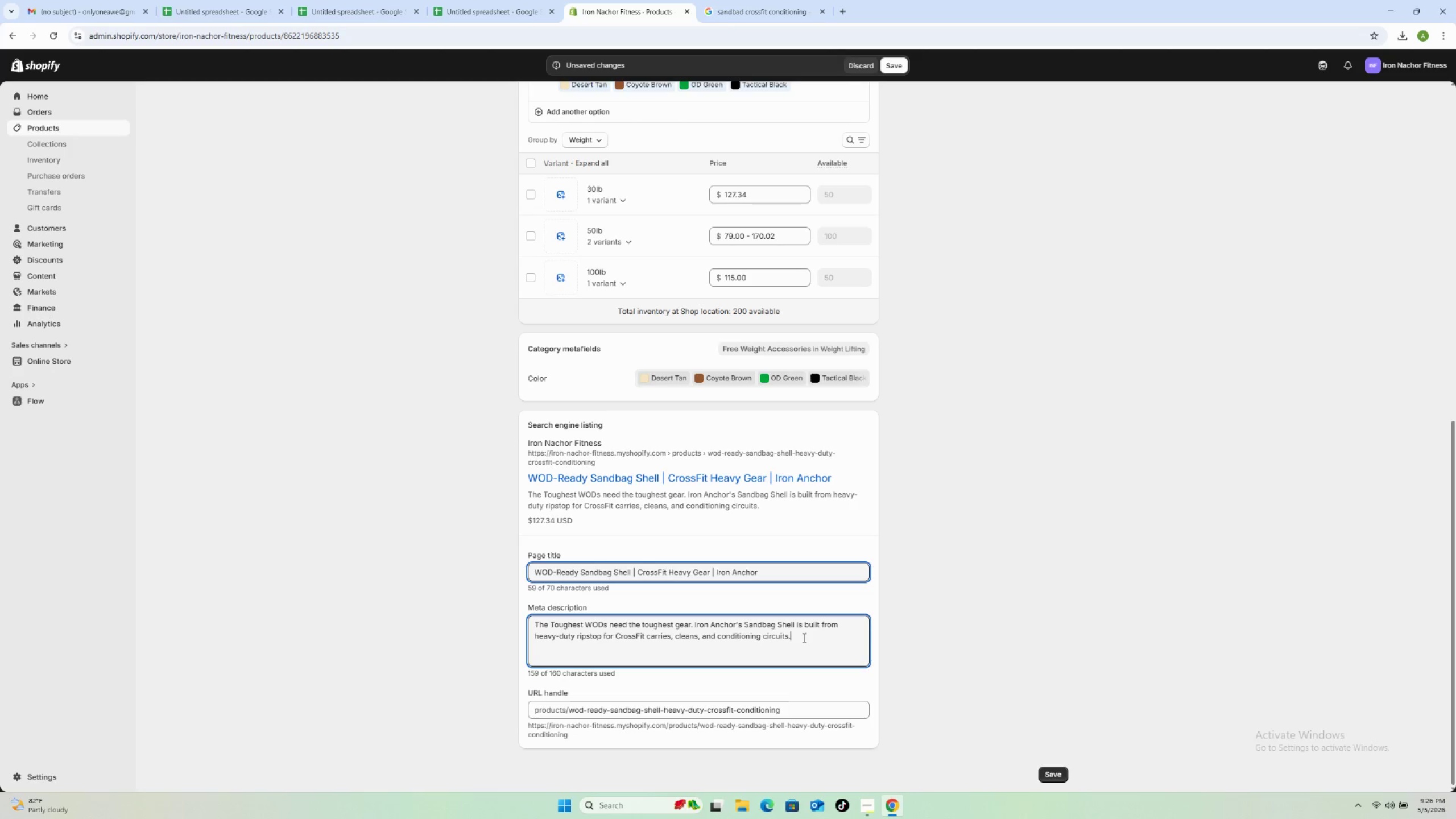 
left_click([1055, 776])
 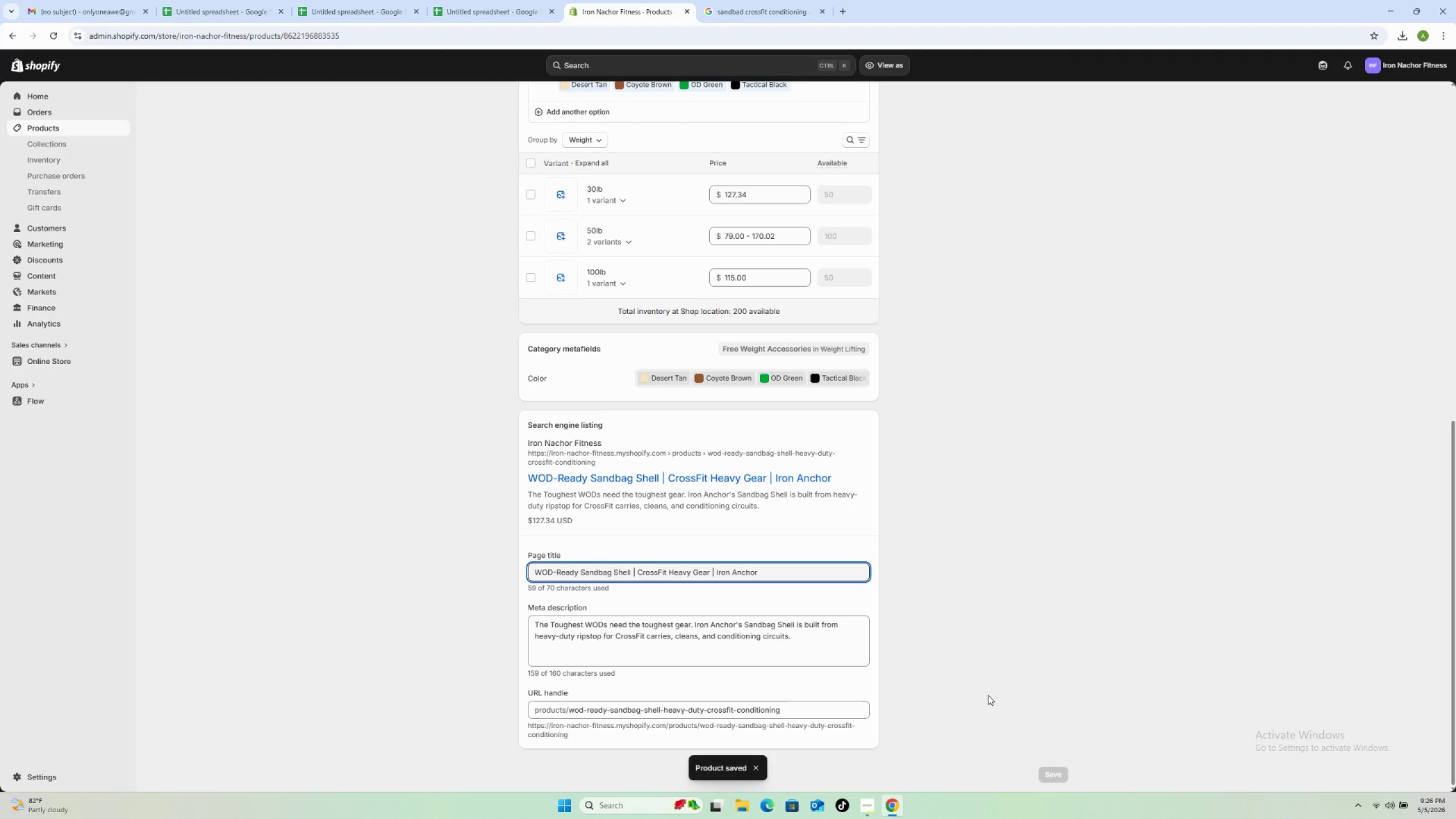 
wait(14.02)
 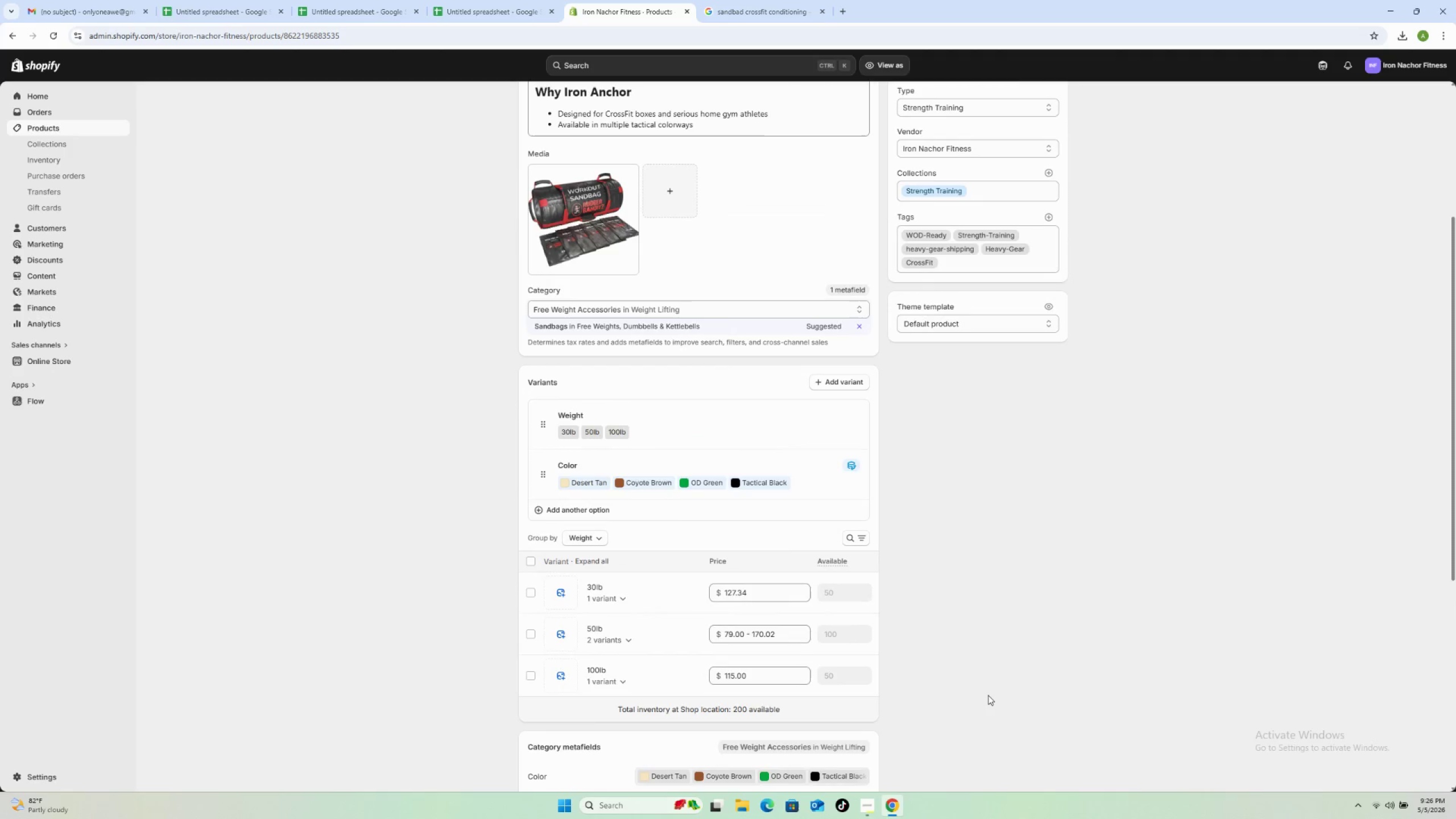 
left_click([988, 695])
 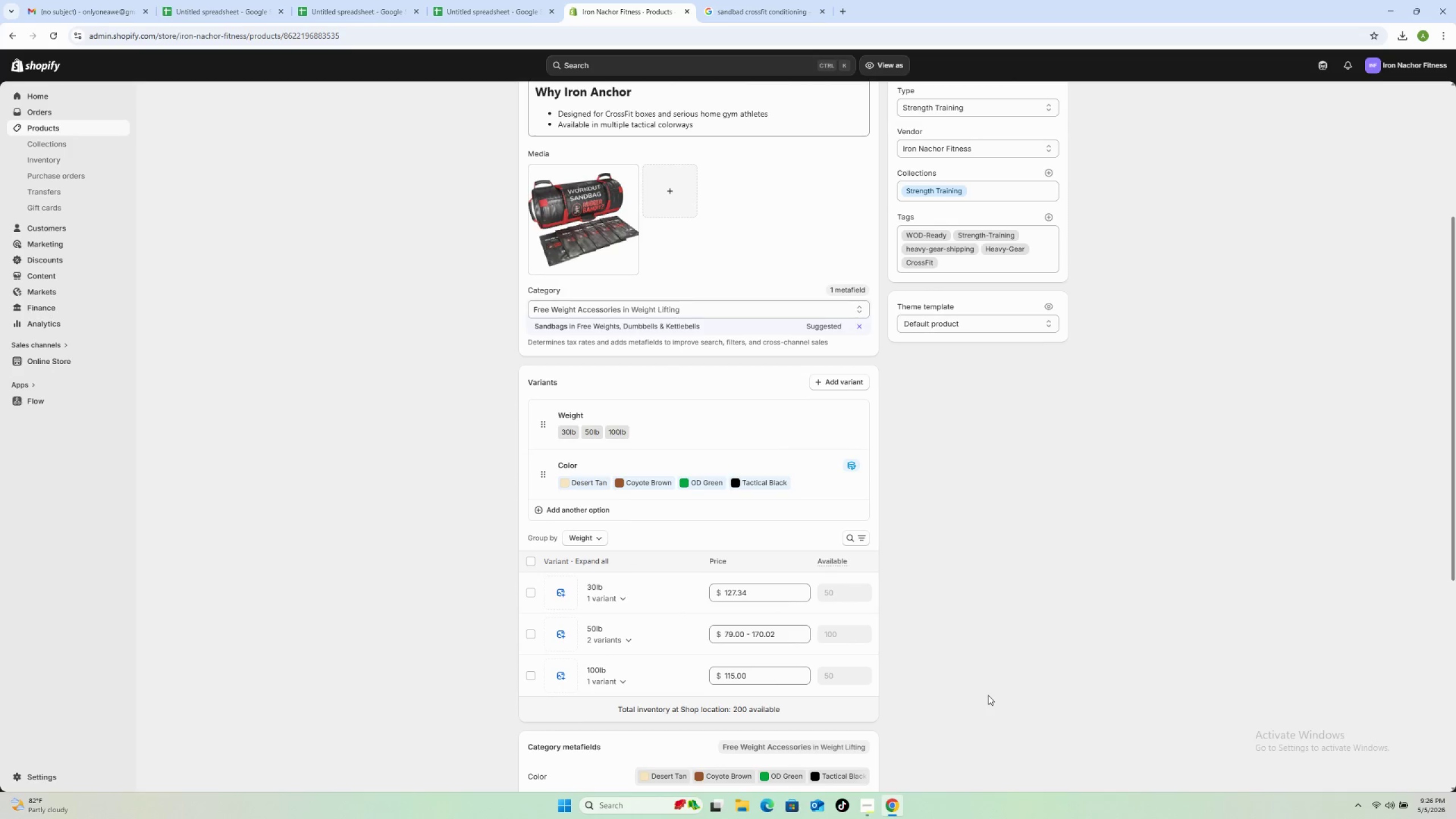 
scroll: coordinate [589, 424], scroll_direction: up, amount: 17.0
 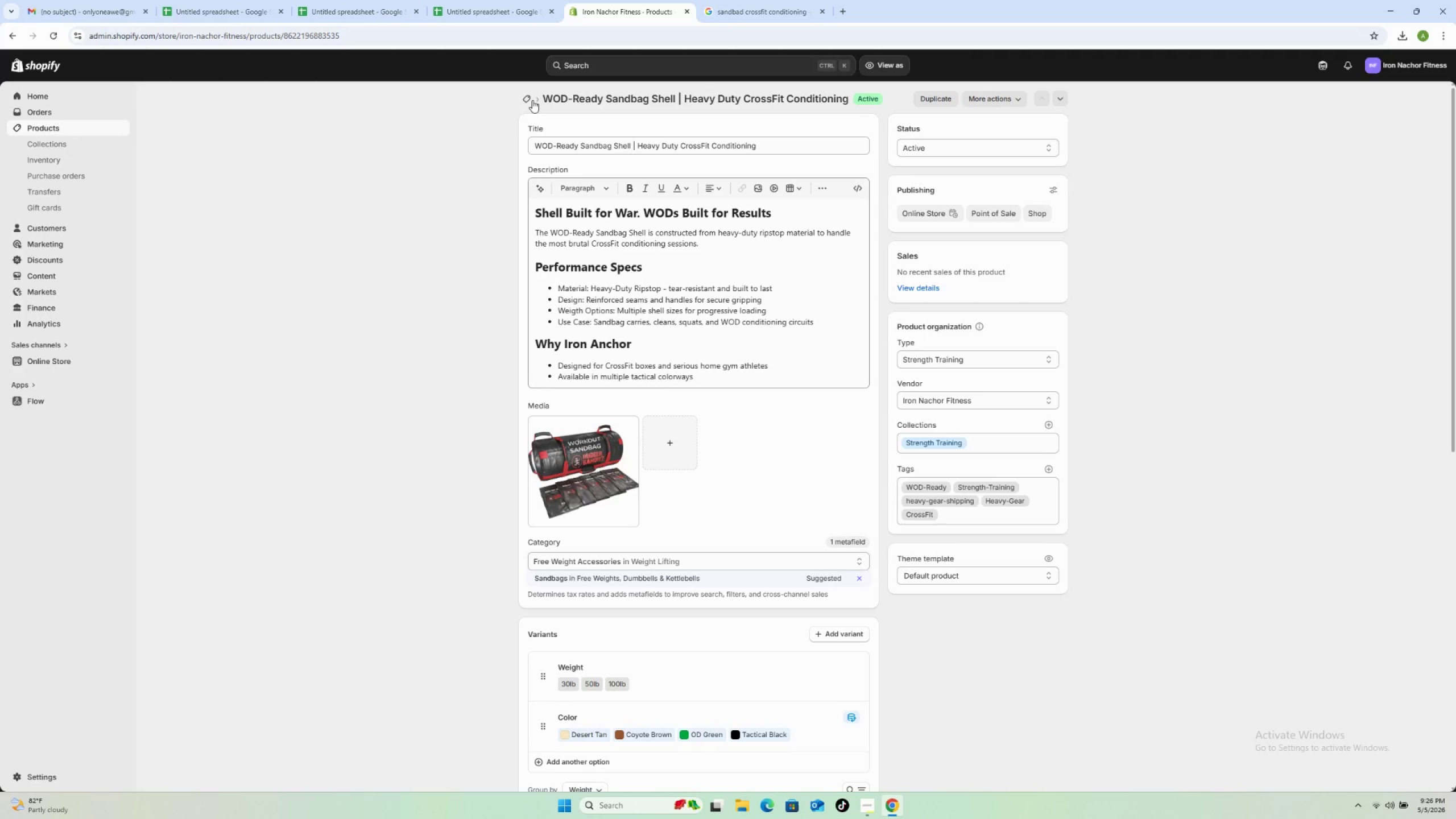 
left_click([530, 99])
 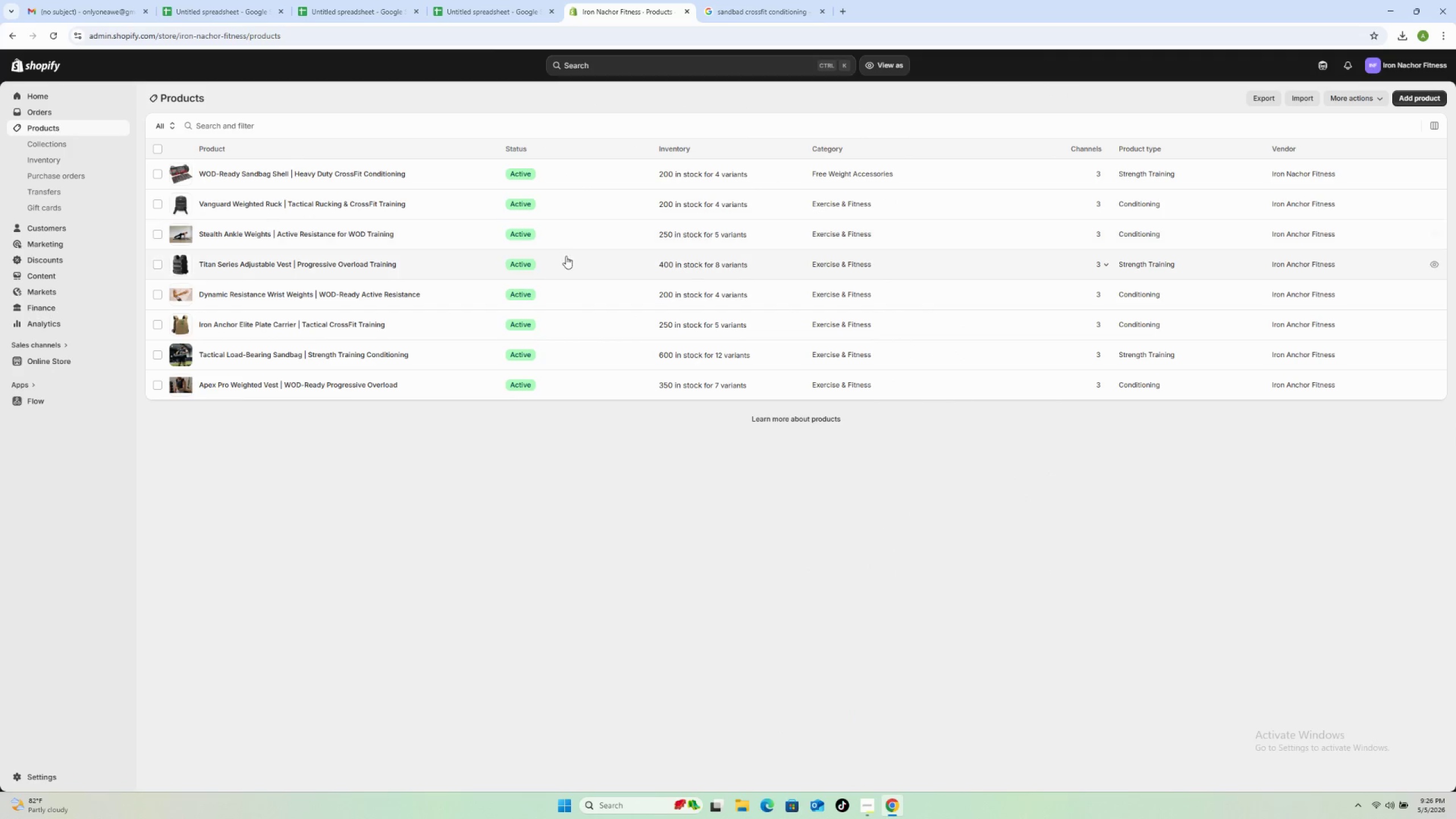 
wait(5.39)
 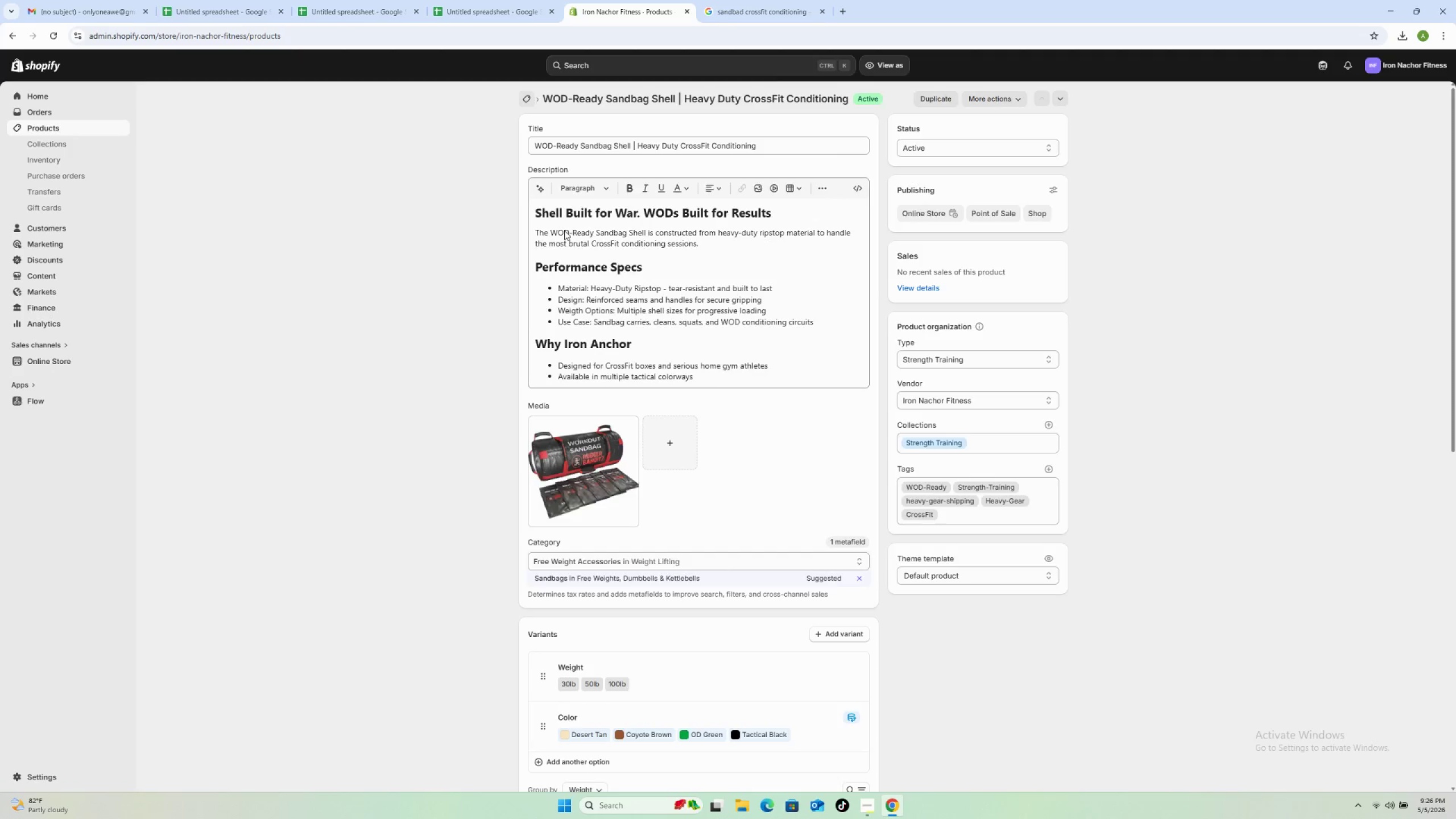 
left_click([430, 243])
 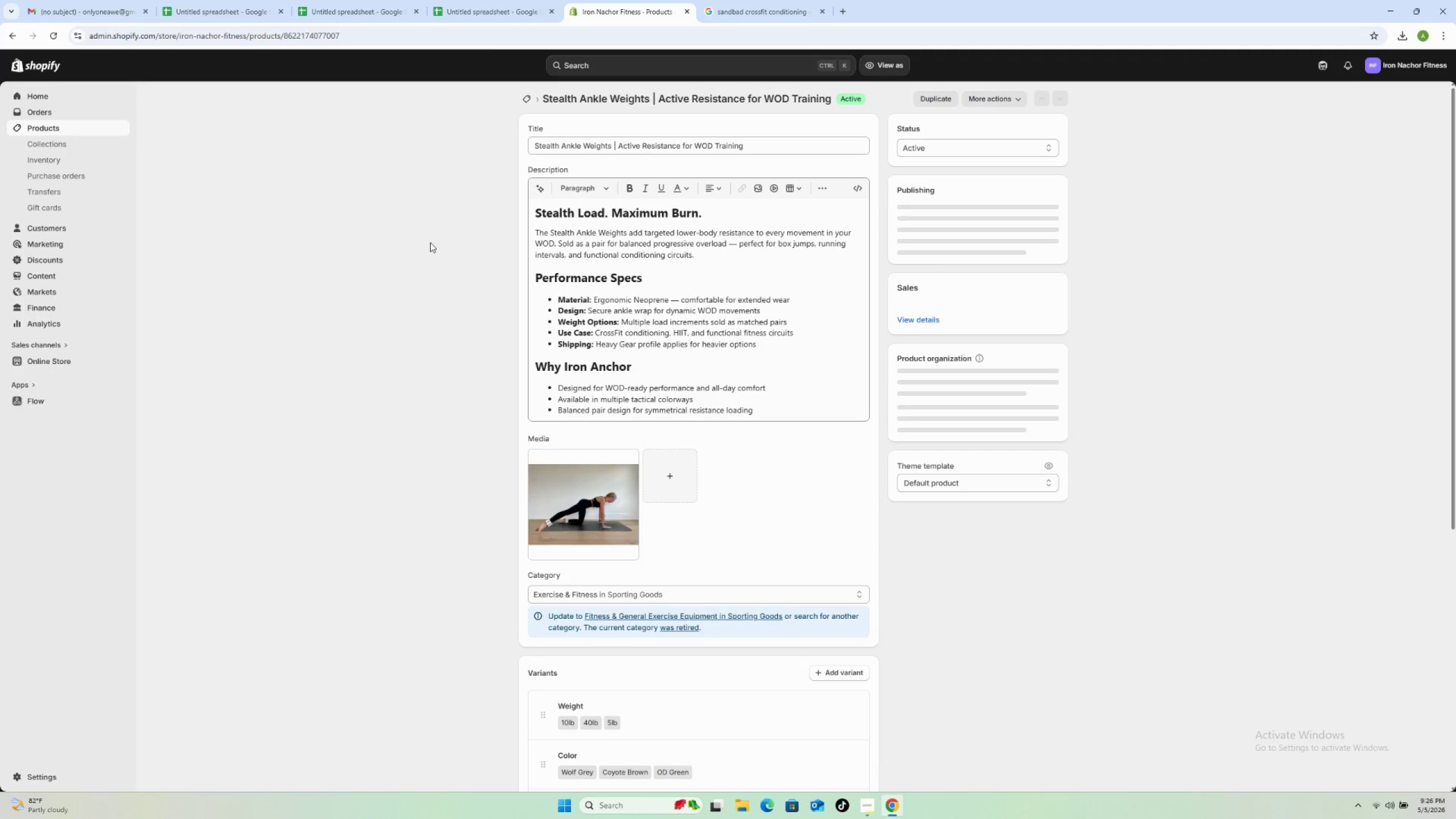 
scroll: coordinate [672, 592], scroll_direction: down, amount: 10.0
 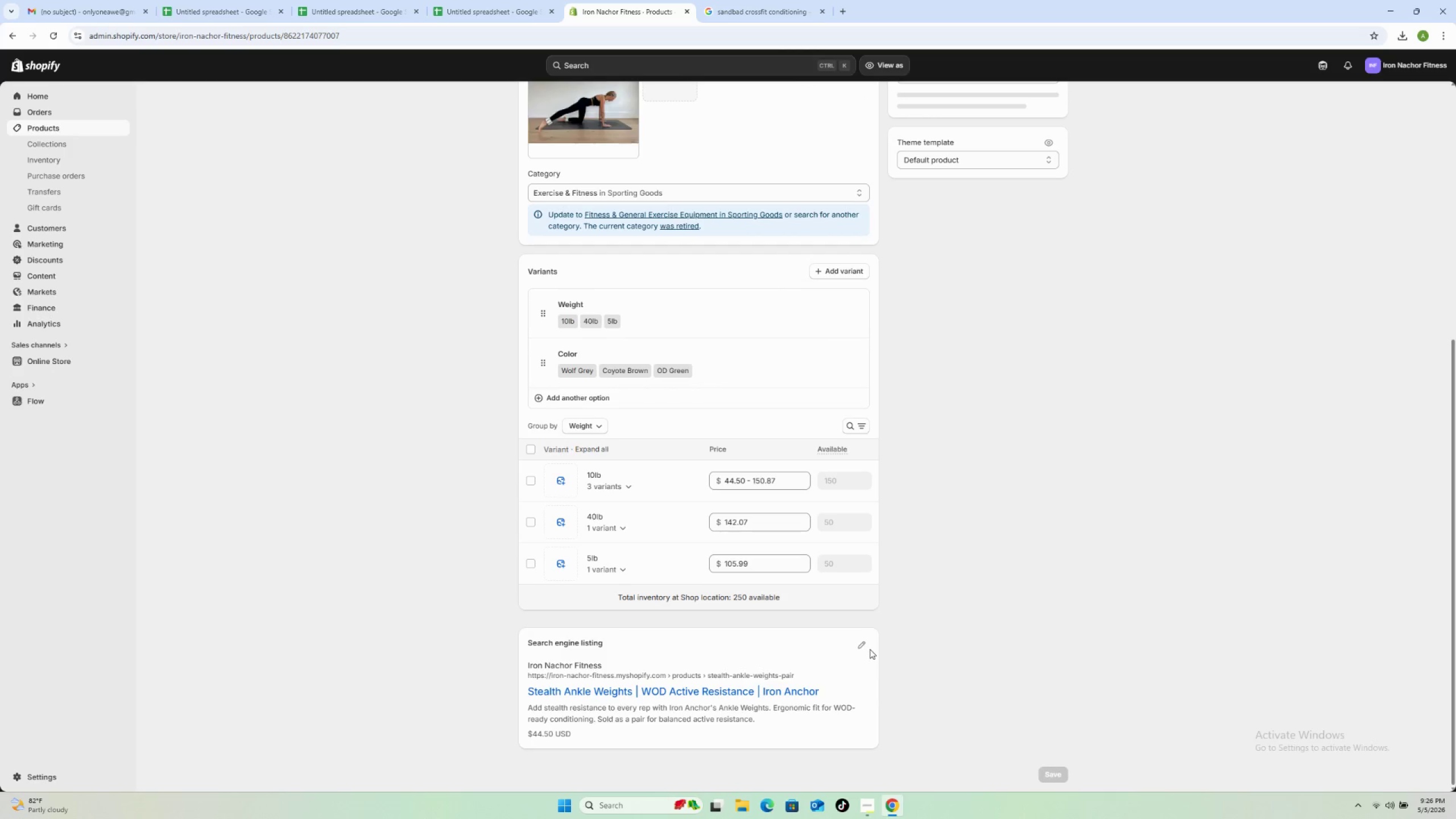 
left_click([860, 643])
 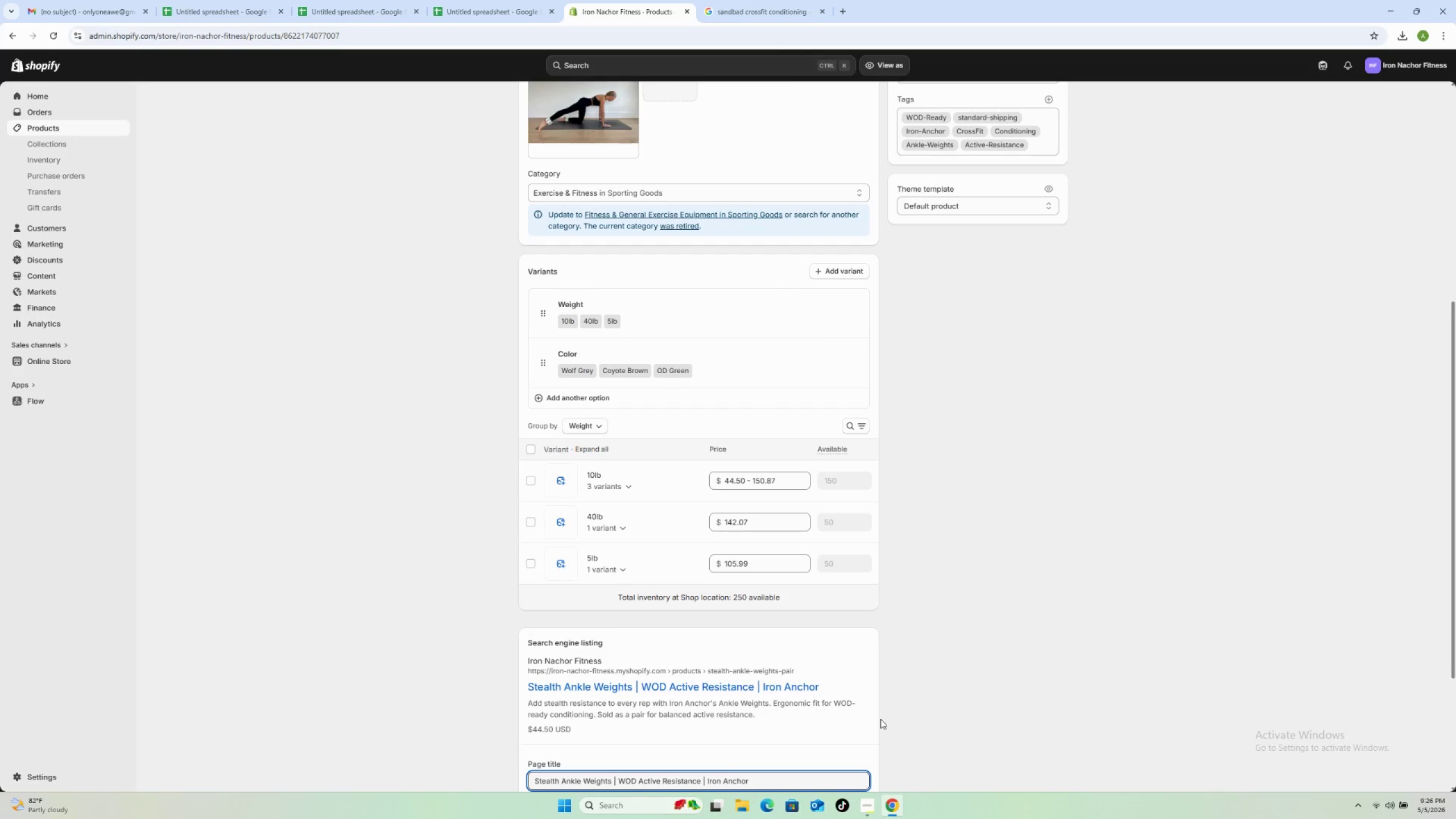 
scroll: coordinate [948, 659], scroll_direction: down, amount: 9.0
 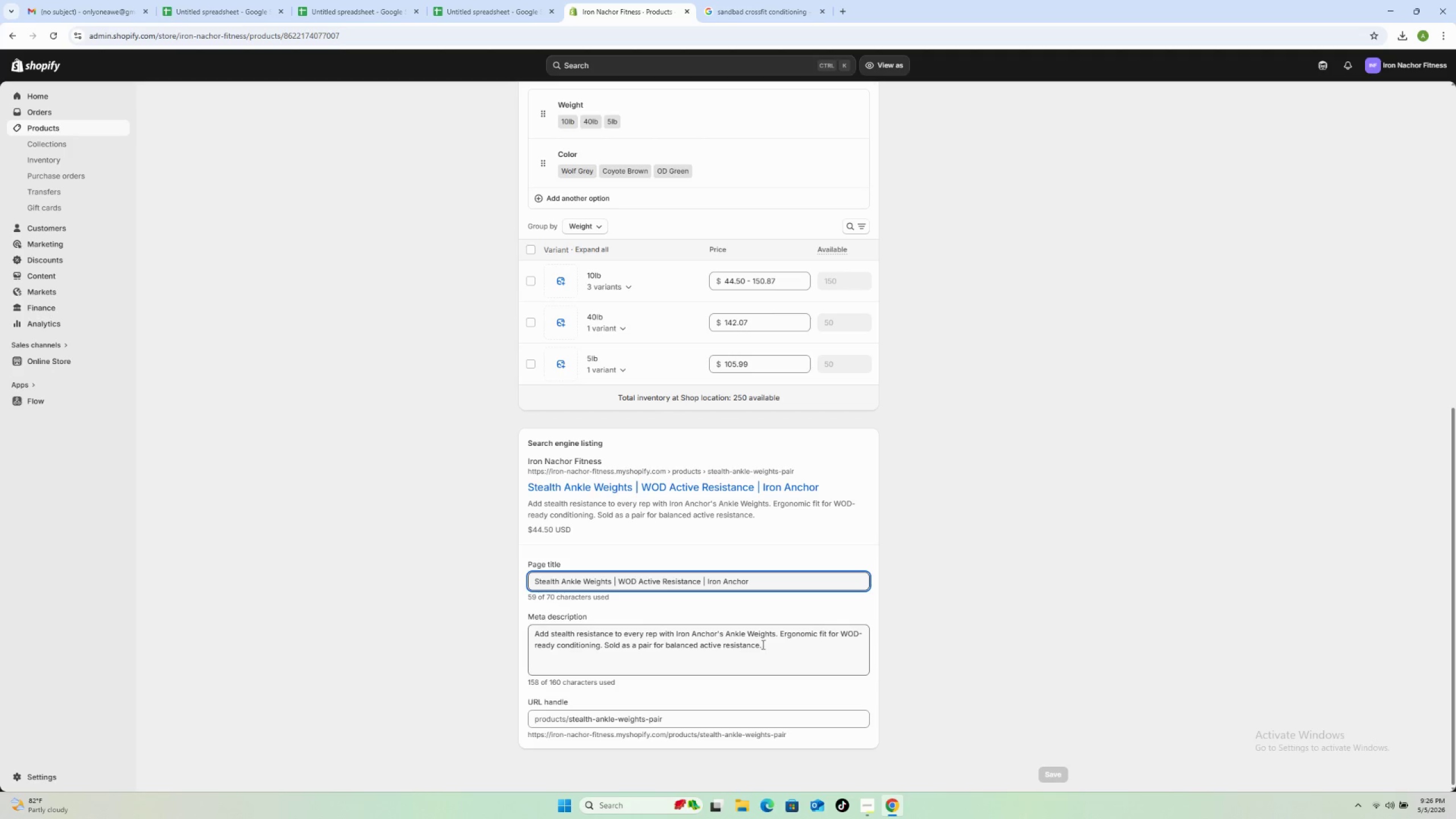 
double_click([762, 644])
 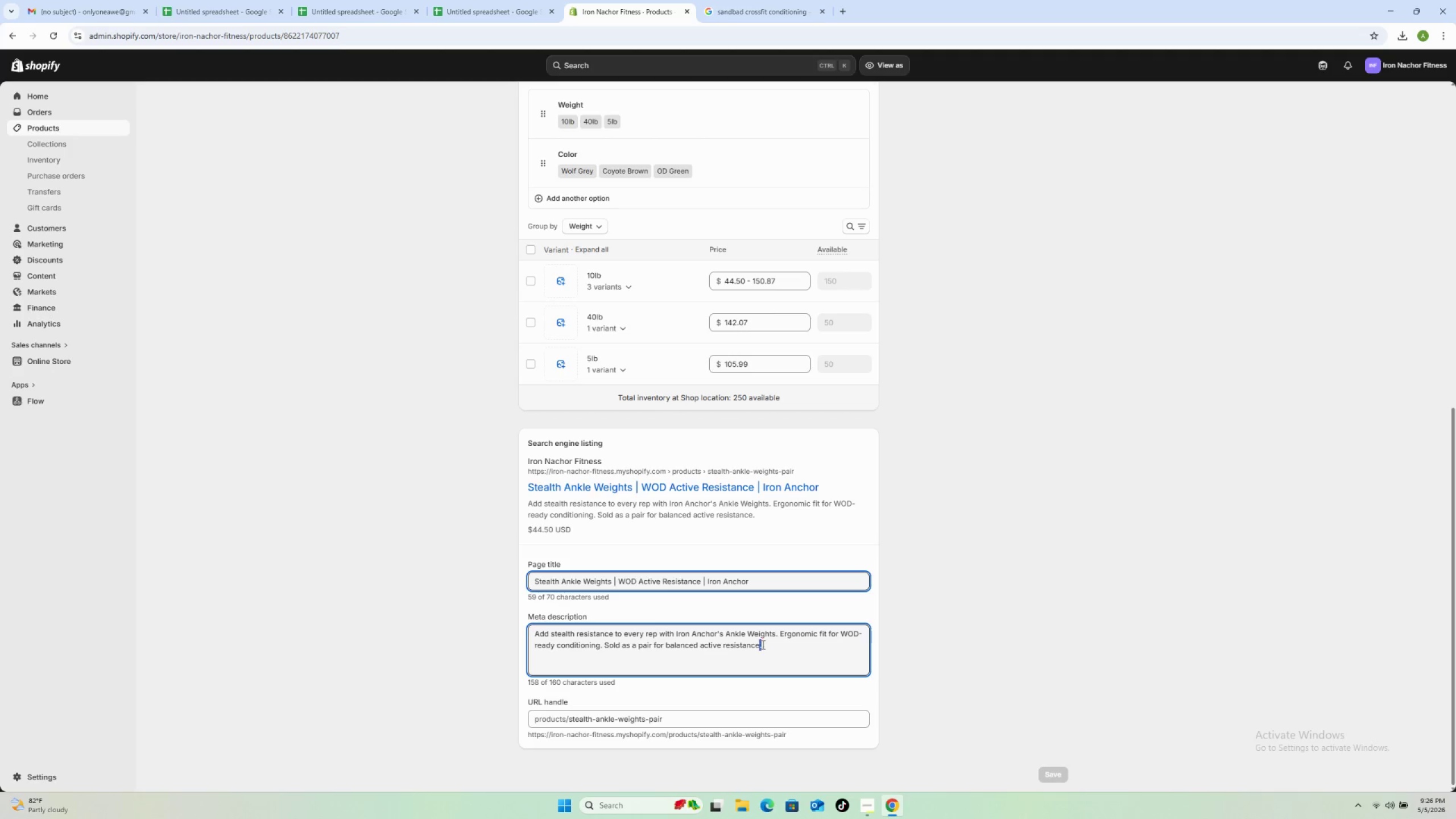 
triple_click([762, 644])
 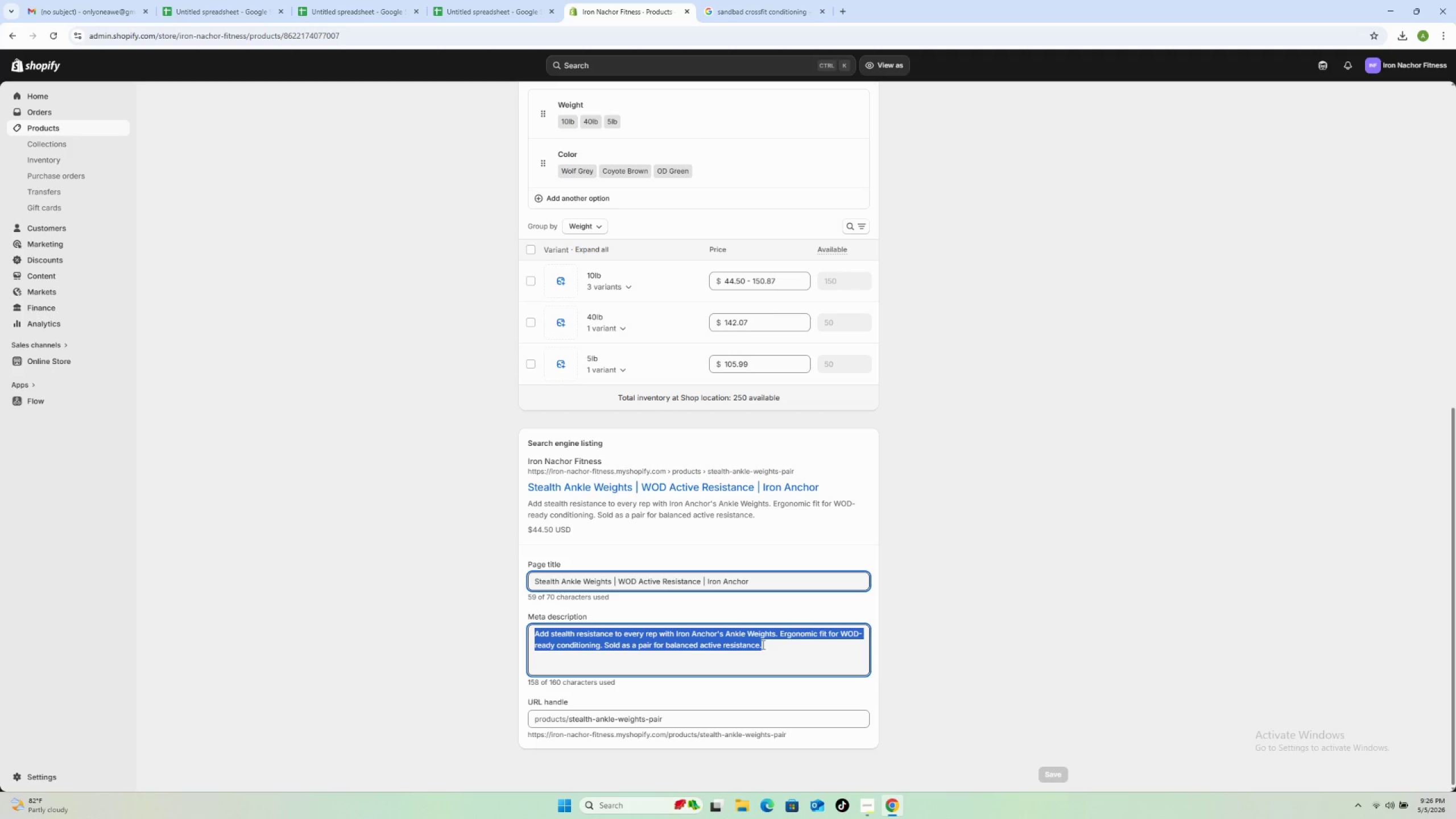 
triple_click([762, 644])
 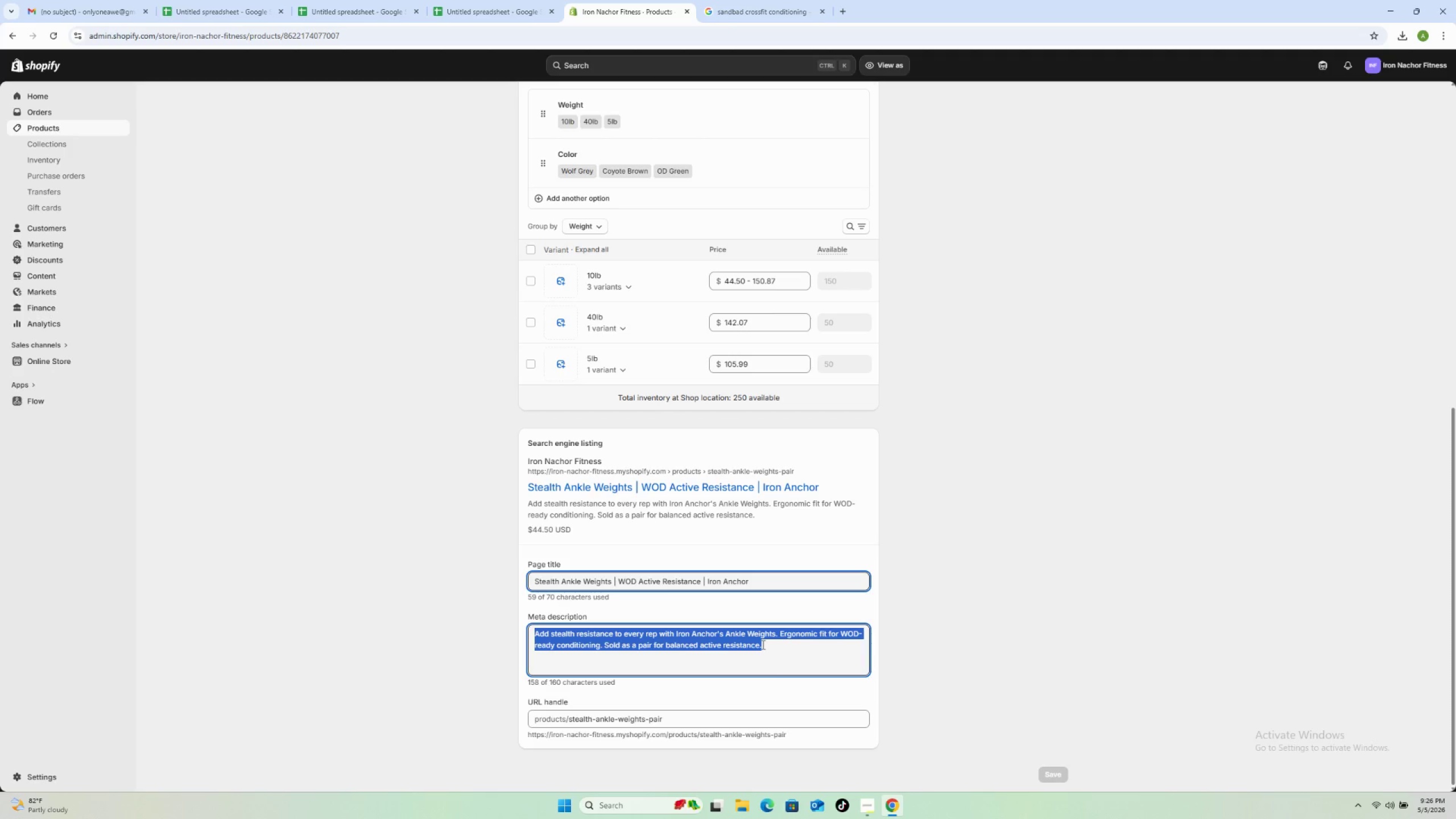 
wait(9.22)
 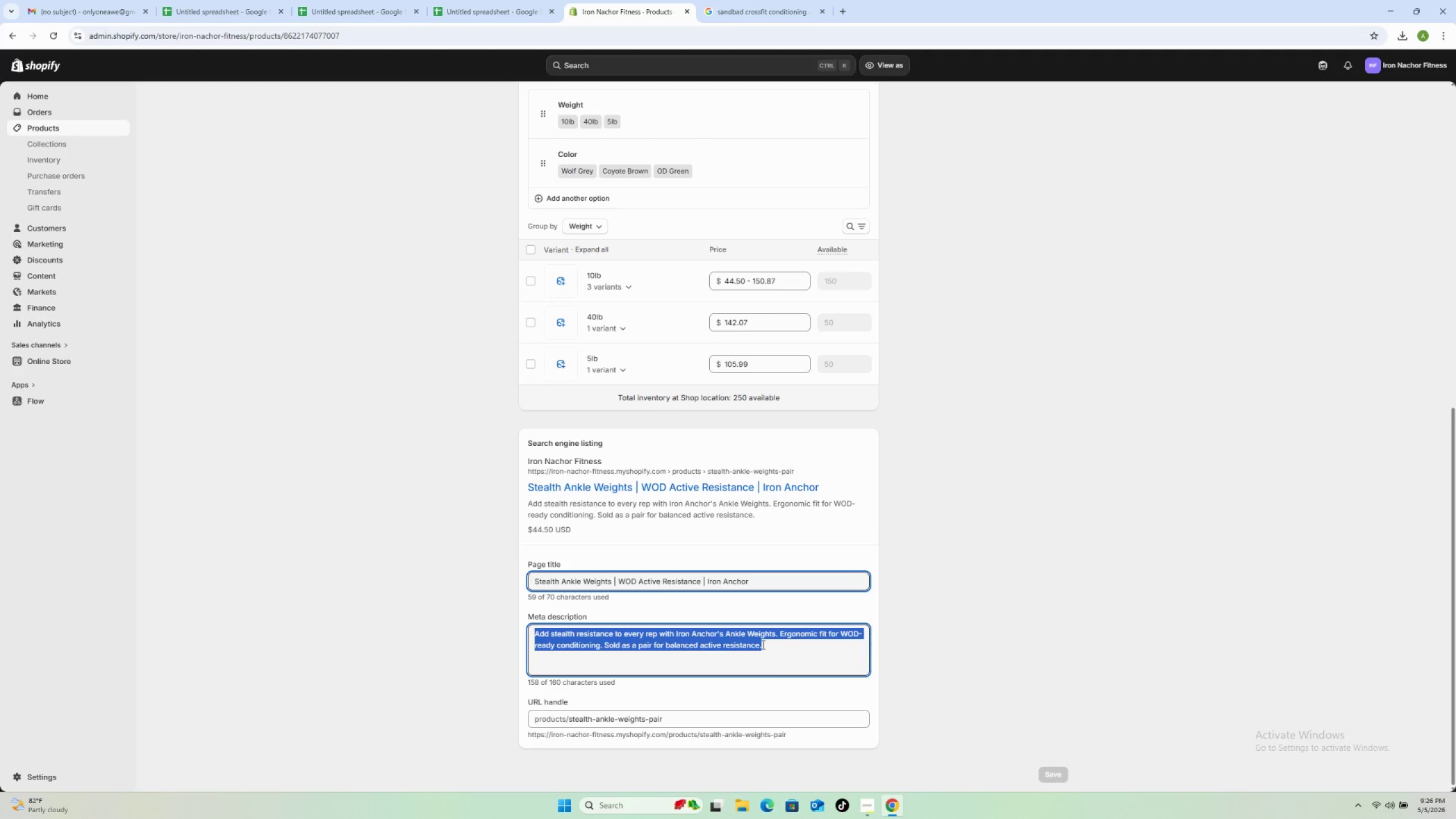 
type(Burn harder without changing your routine. Iron Anchor's Stealth Ankle Weights add lower-body resistance to every WOD rep, run, and conditioning circuit you do.)
 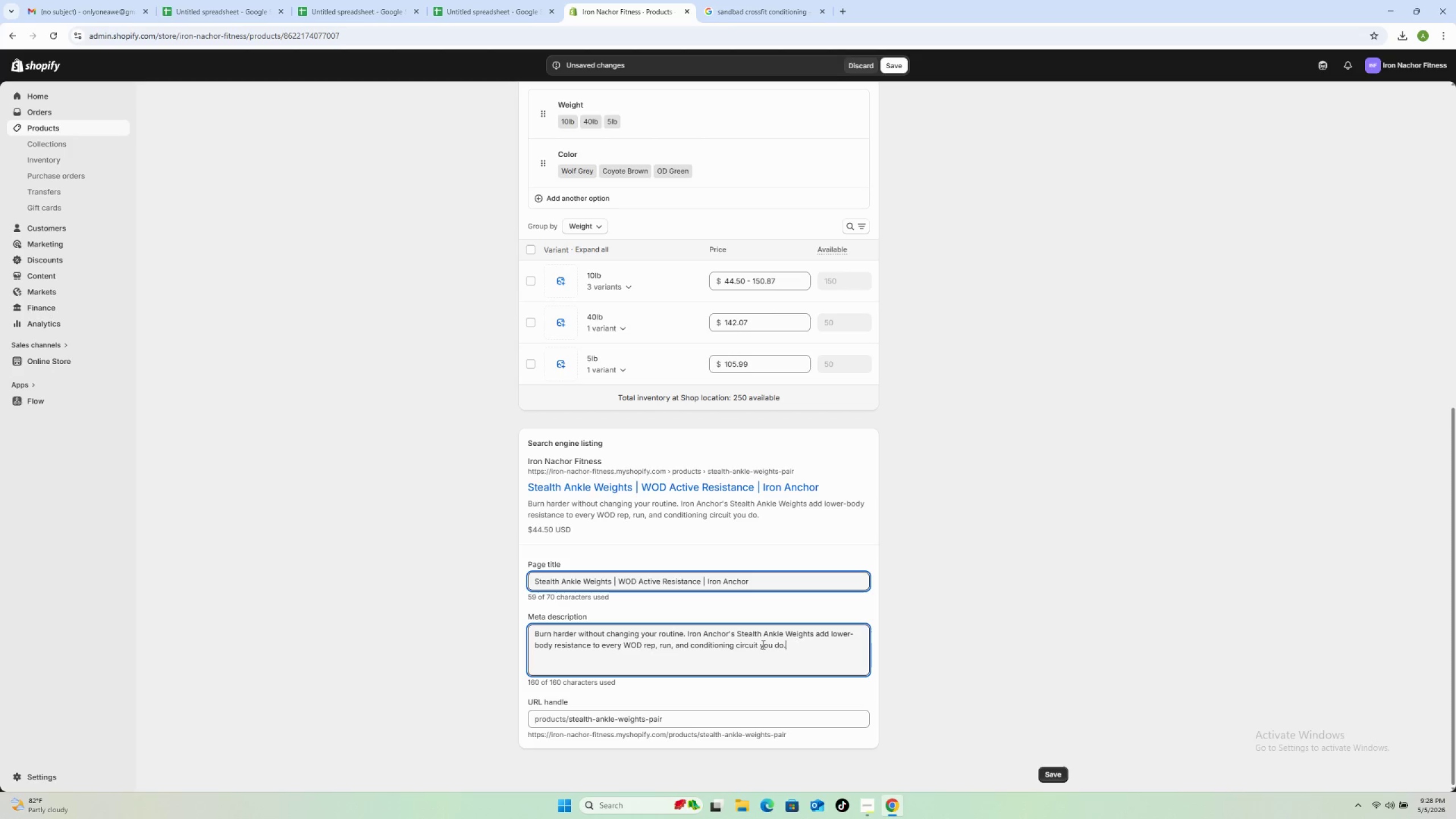 
left_click_drag(start_coordinate=[896, 627], to_coordinate=[939, 628])
 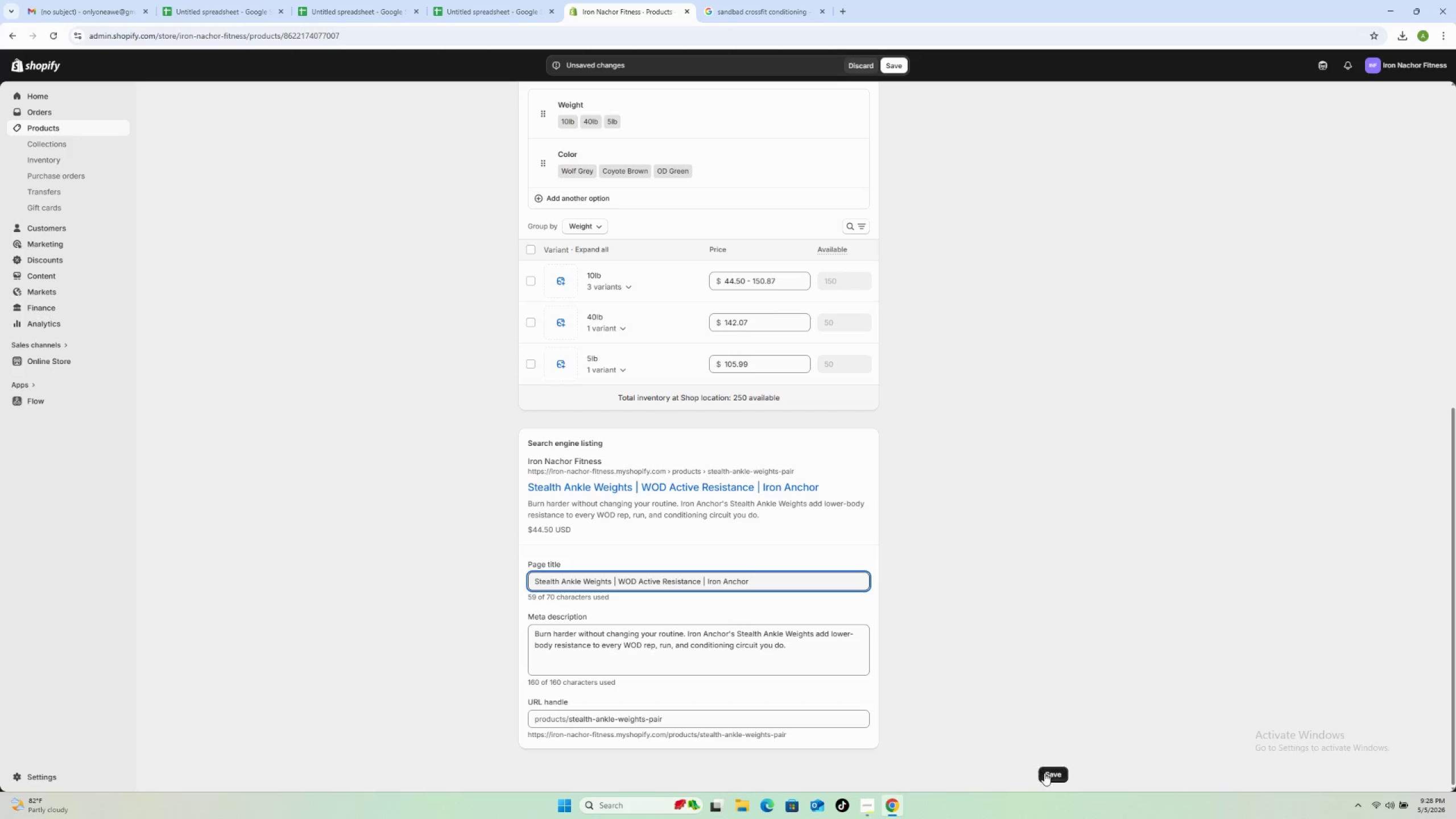 
left_click([1048, 773])
 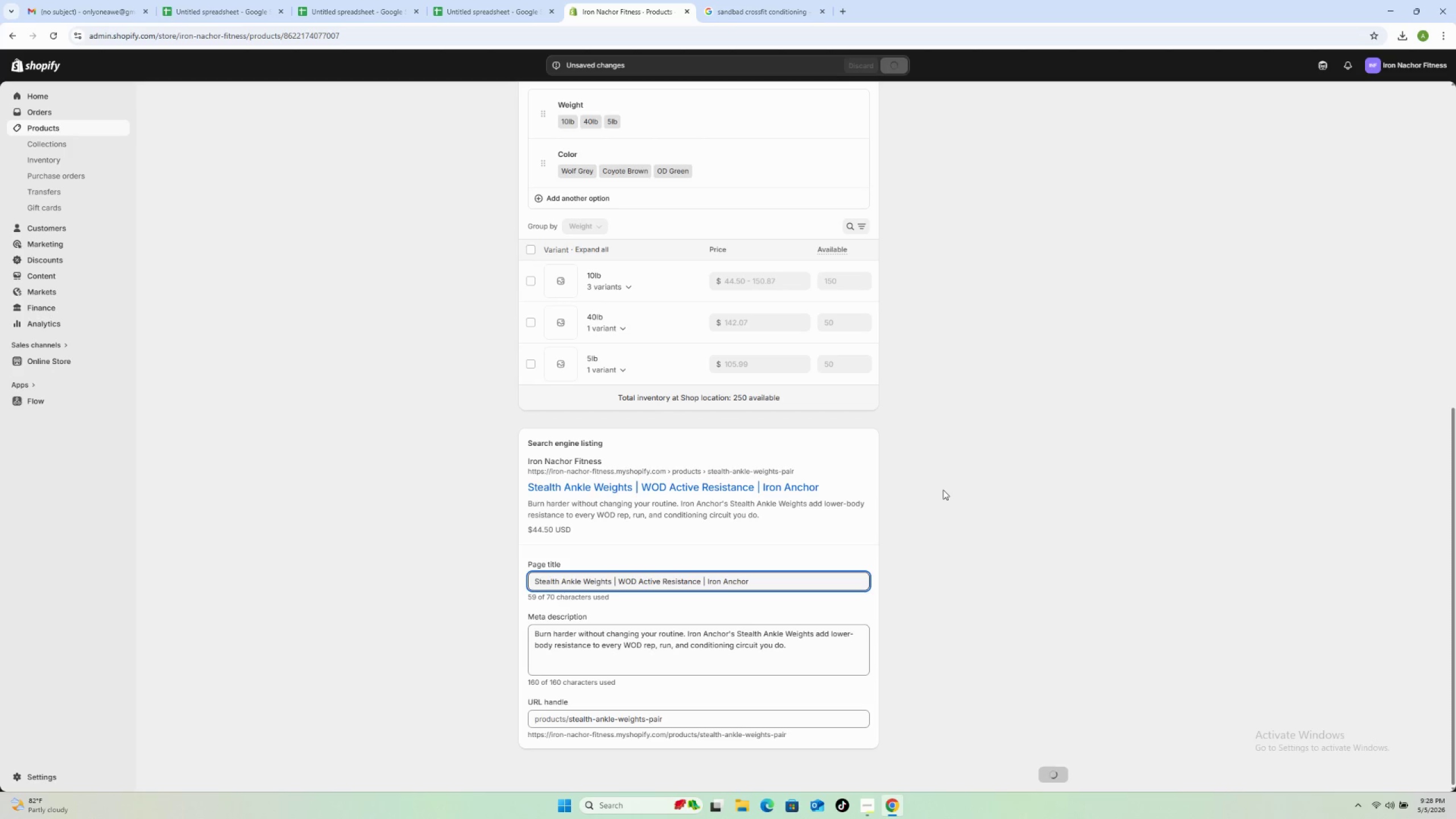 
wait(8.52)
 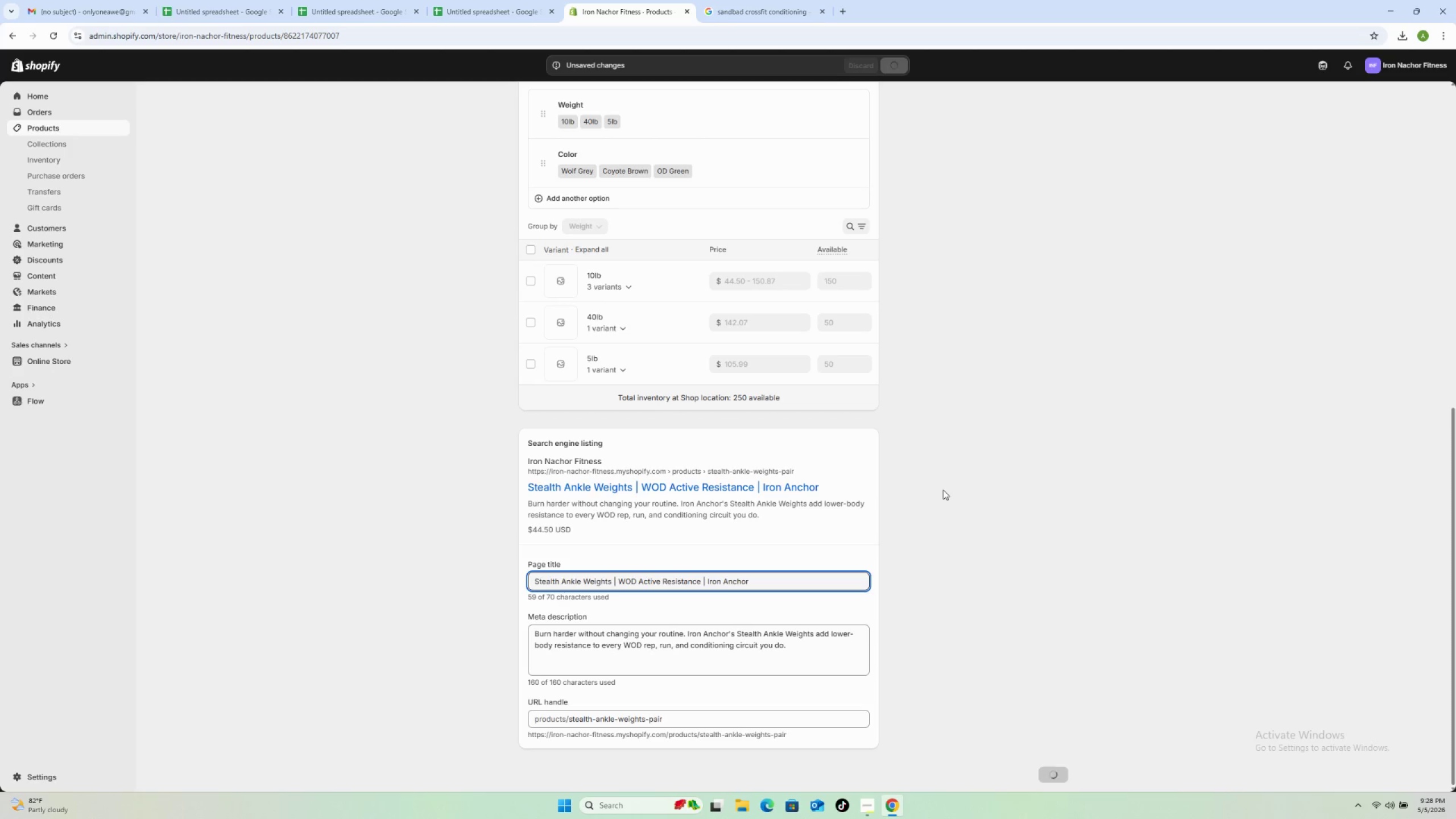 
scroll: coordinate [471, 242], scroll_direction: up, amount: 14.0
 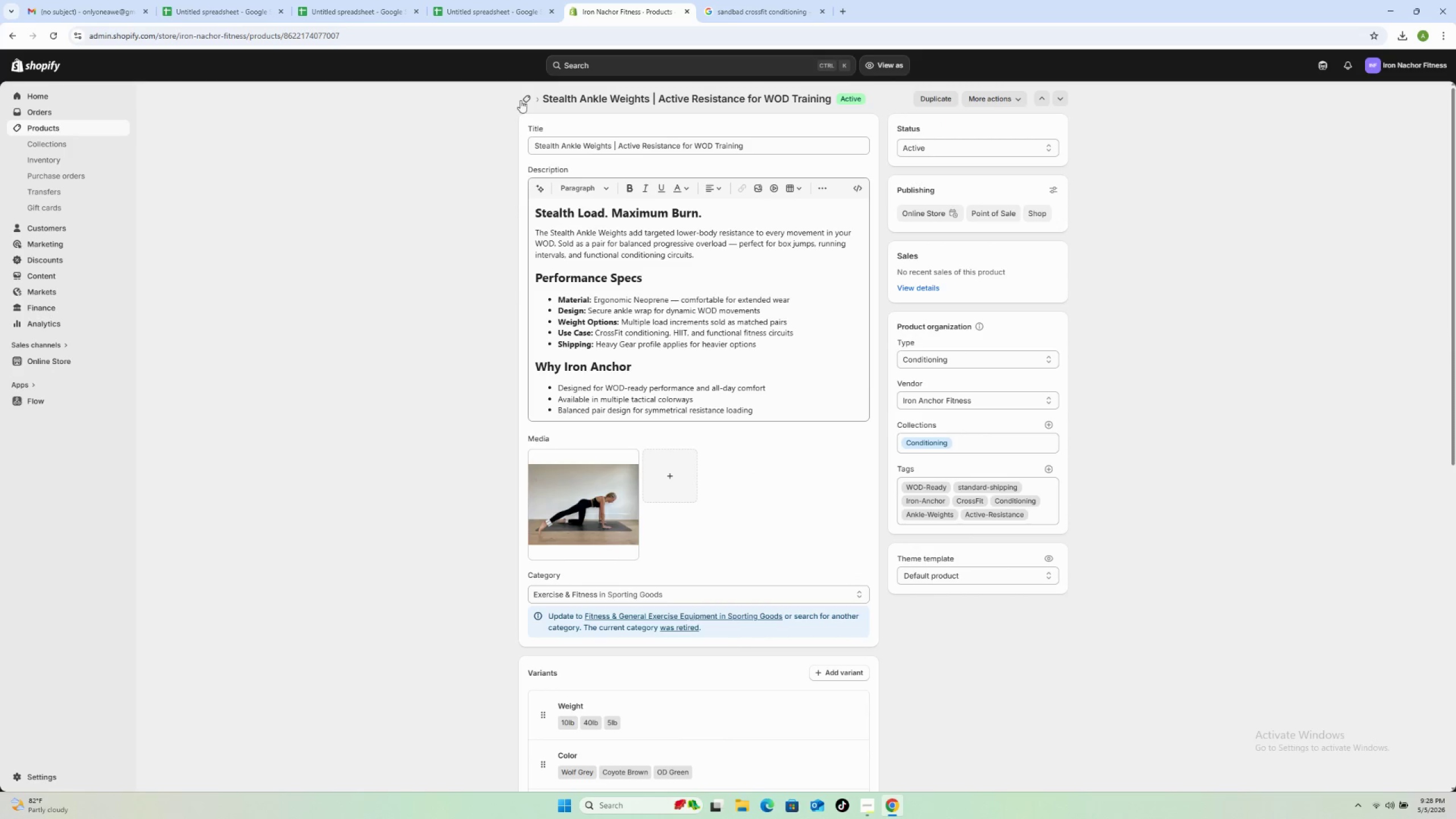 
left_click([523, 97])
 